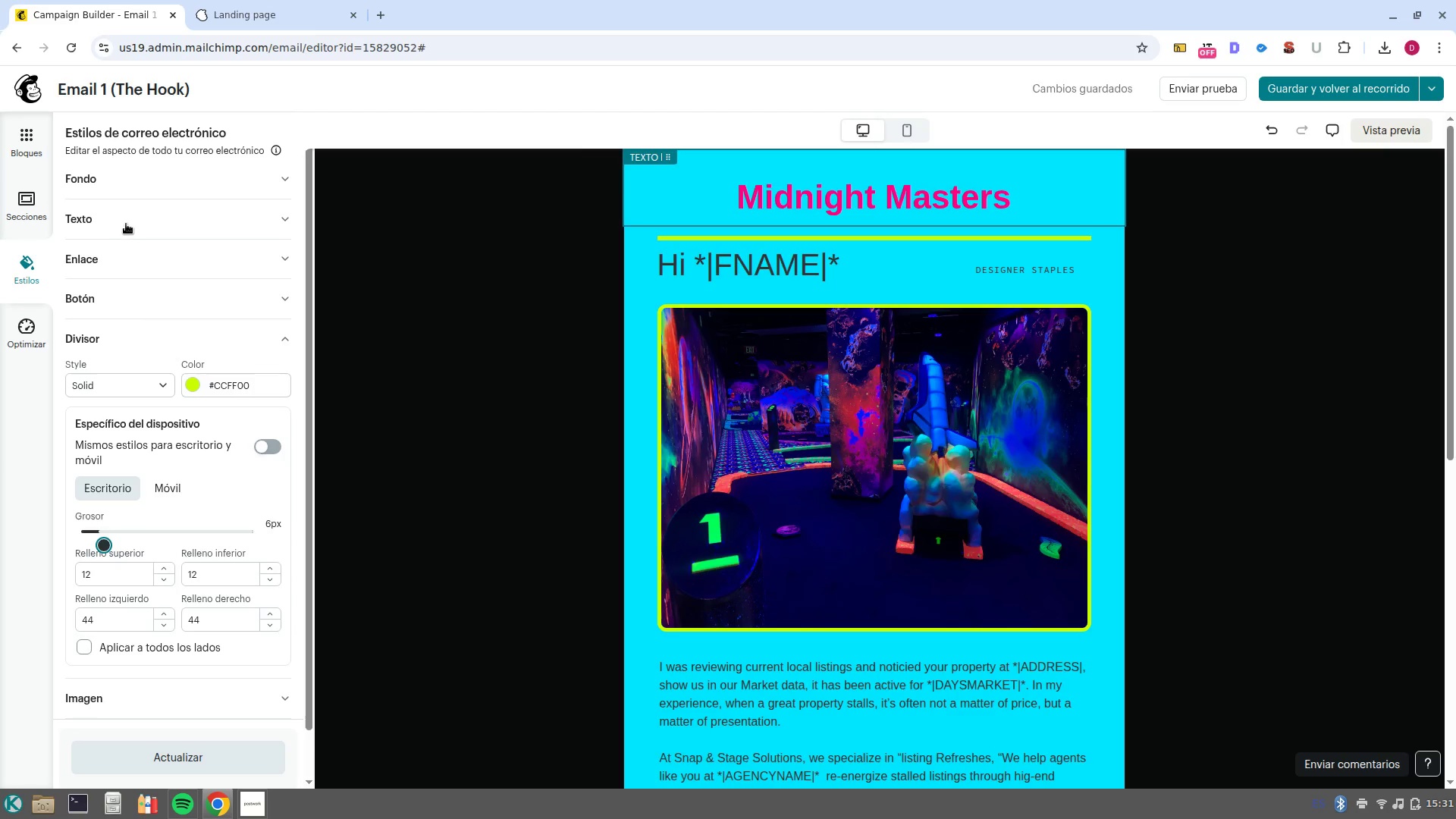 
wait(10.22)
 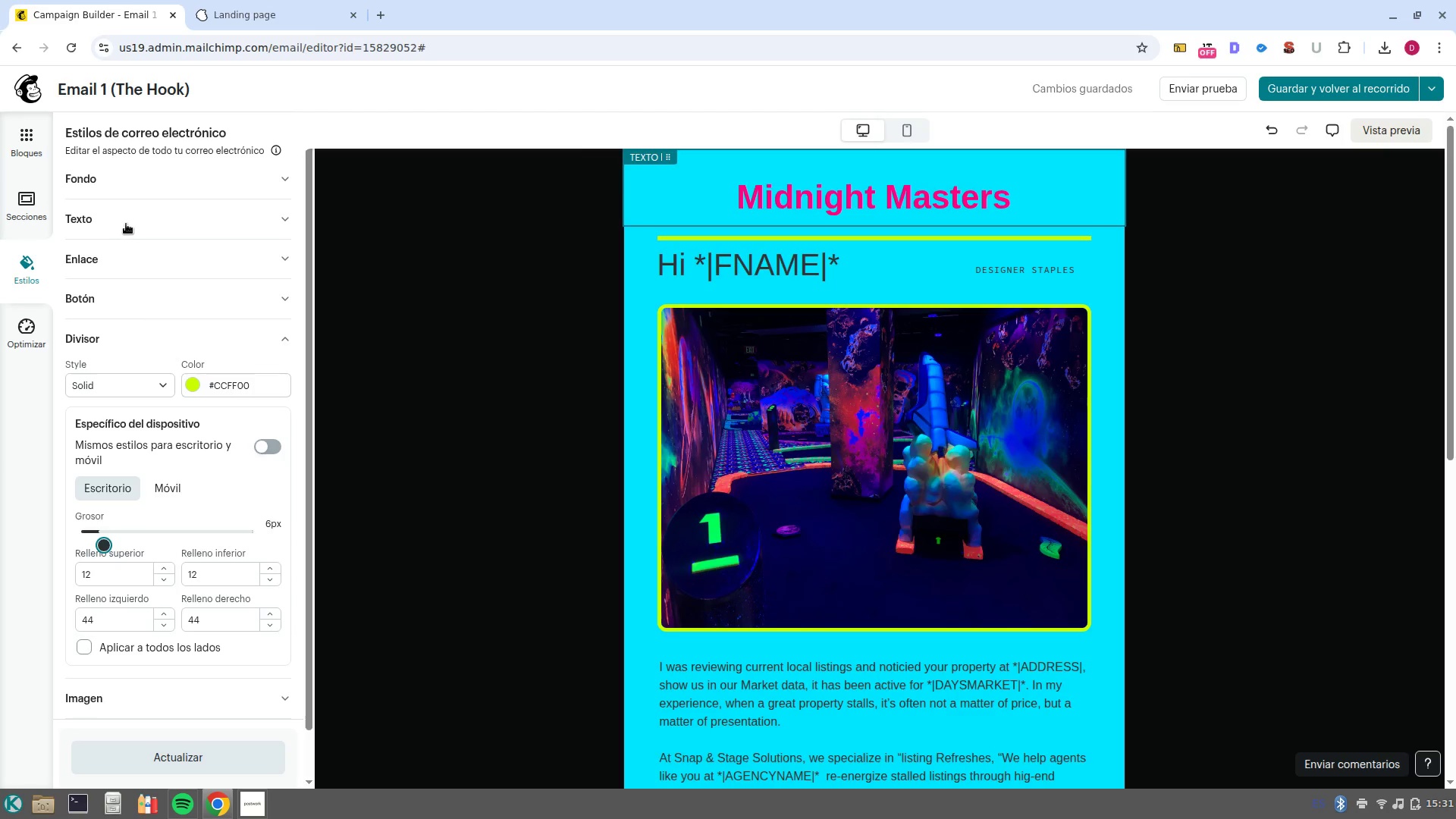 
left_click([140, 228])
 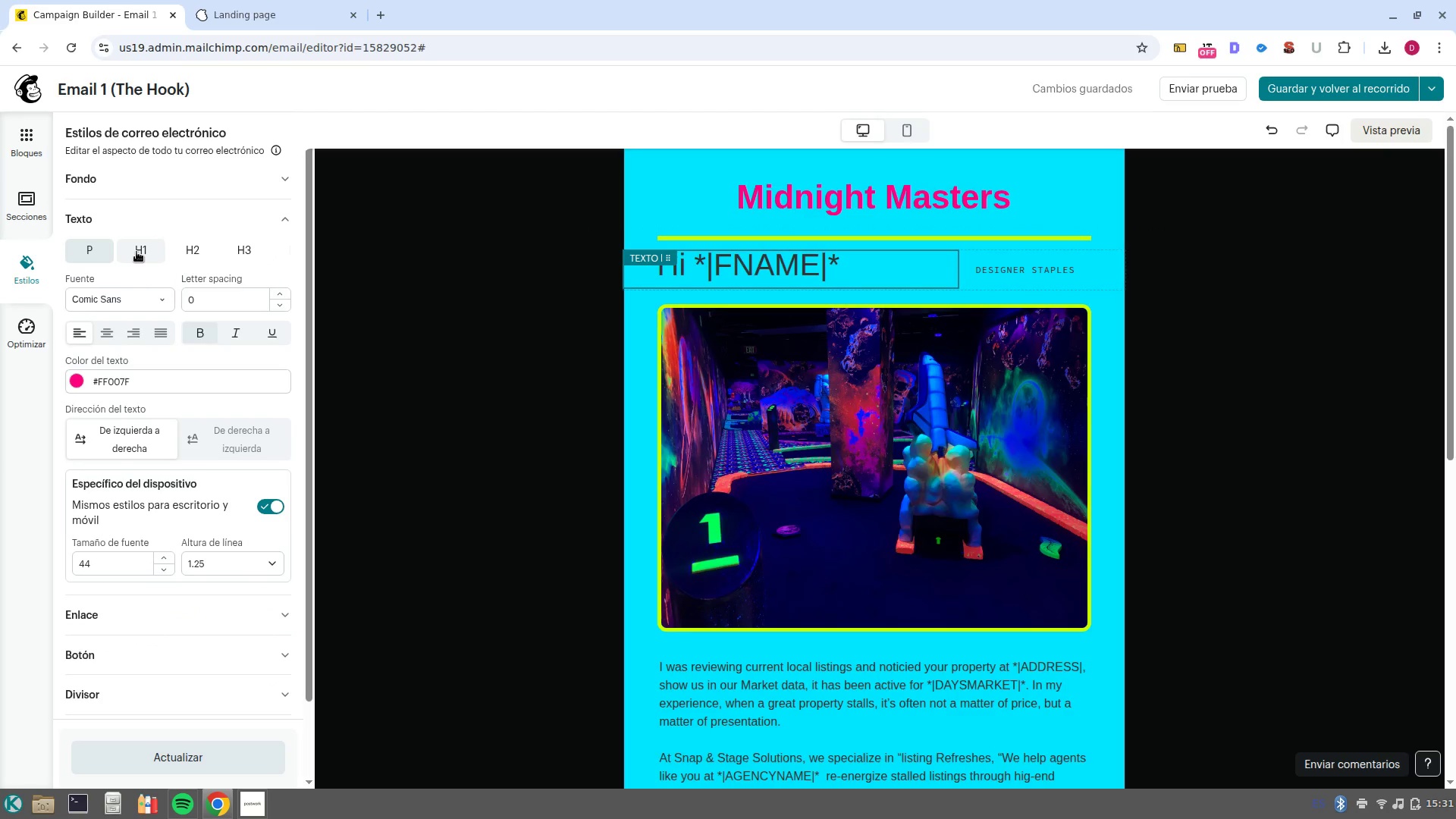 
left_click([136, 252])
 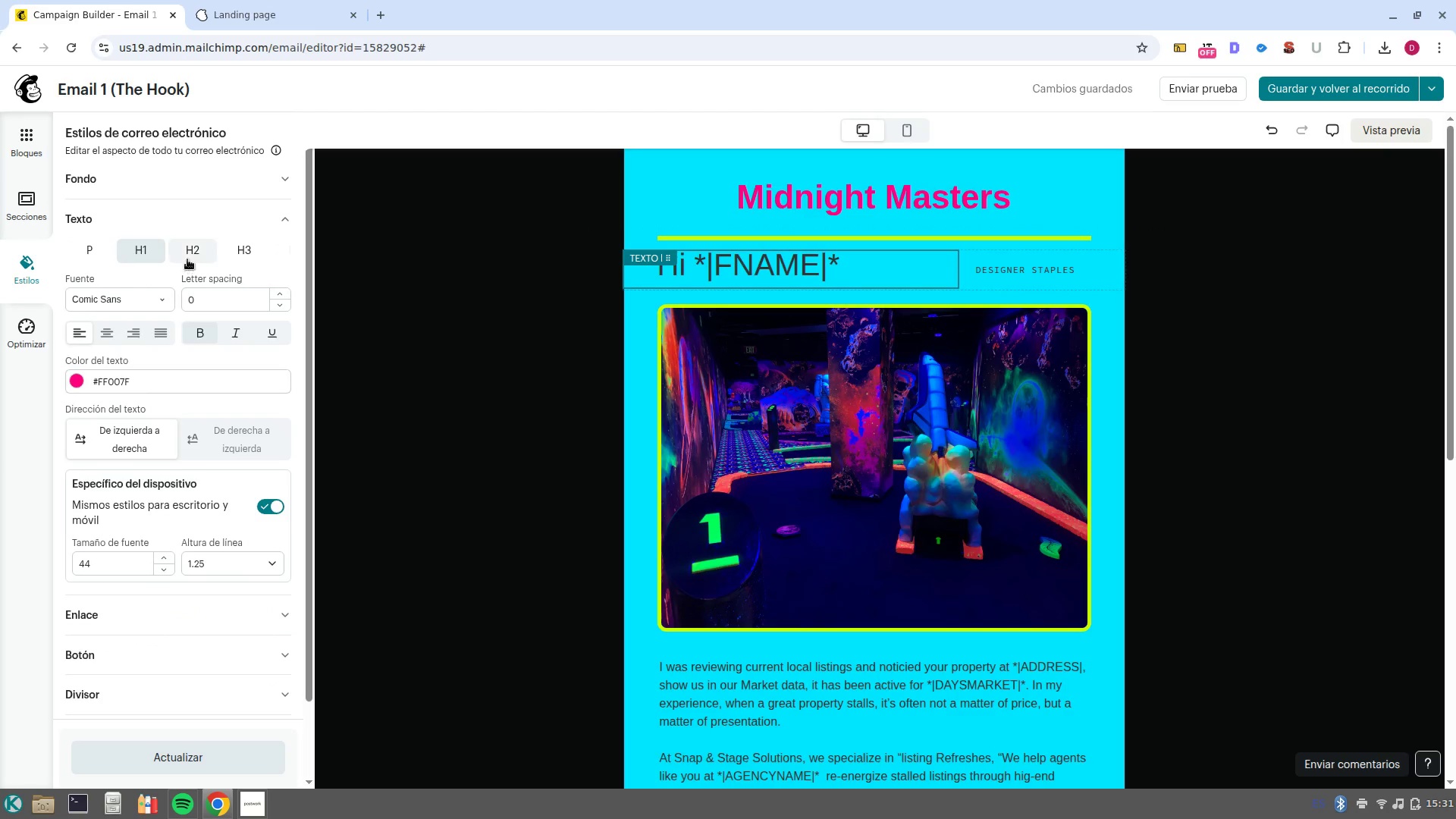 
left_click([187, 259])
 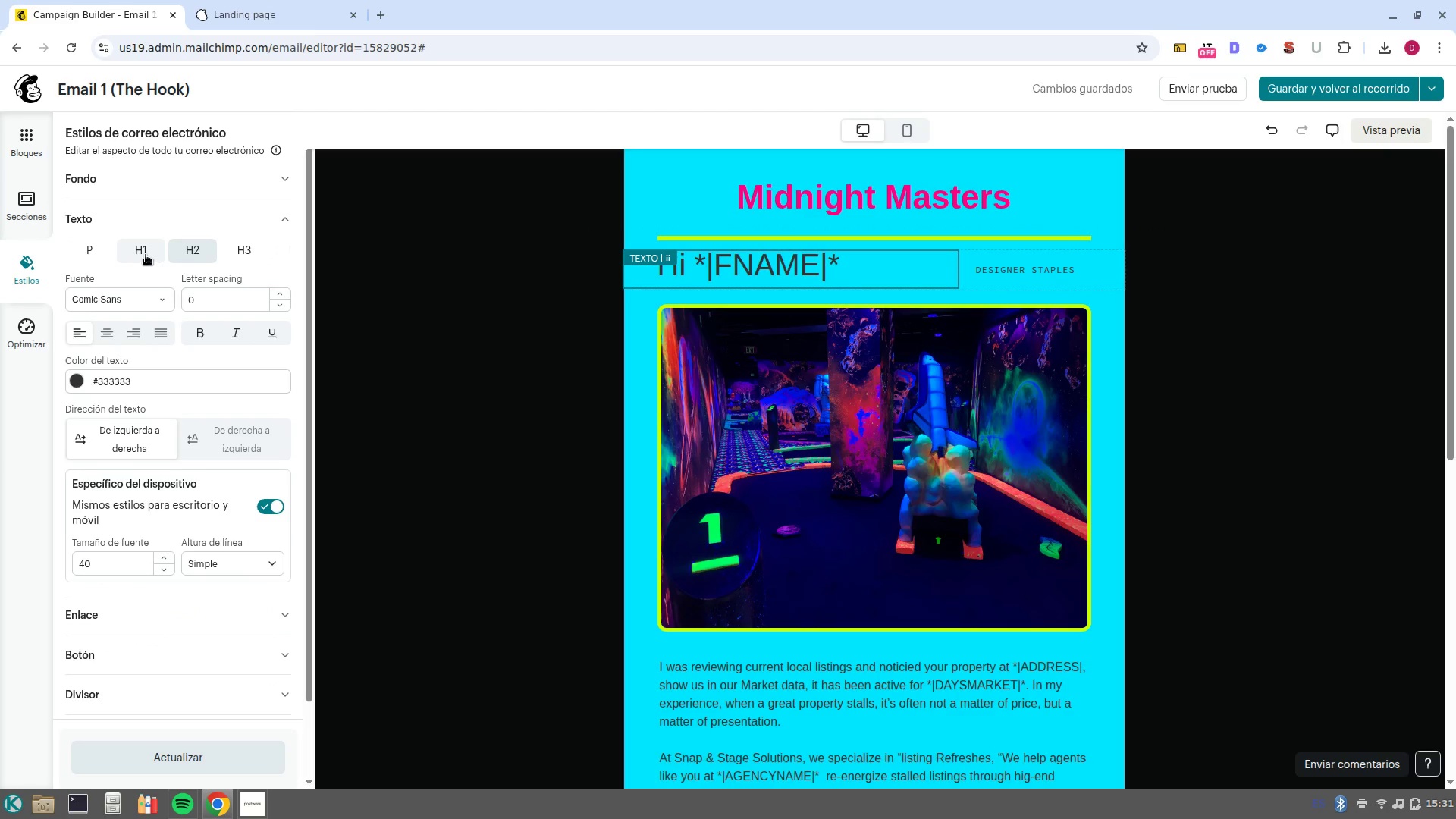 
left_click([146, 255])
 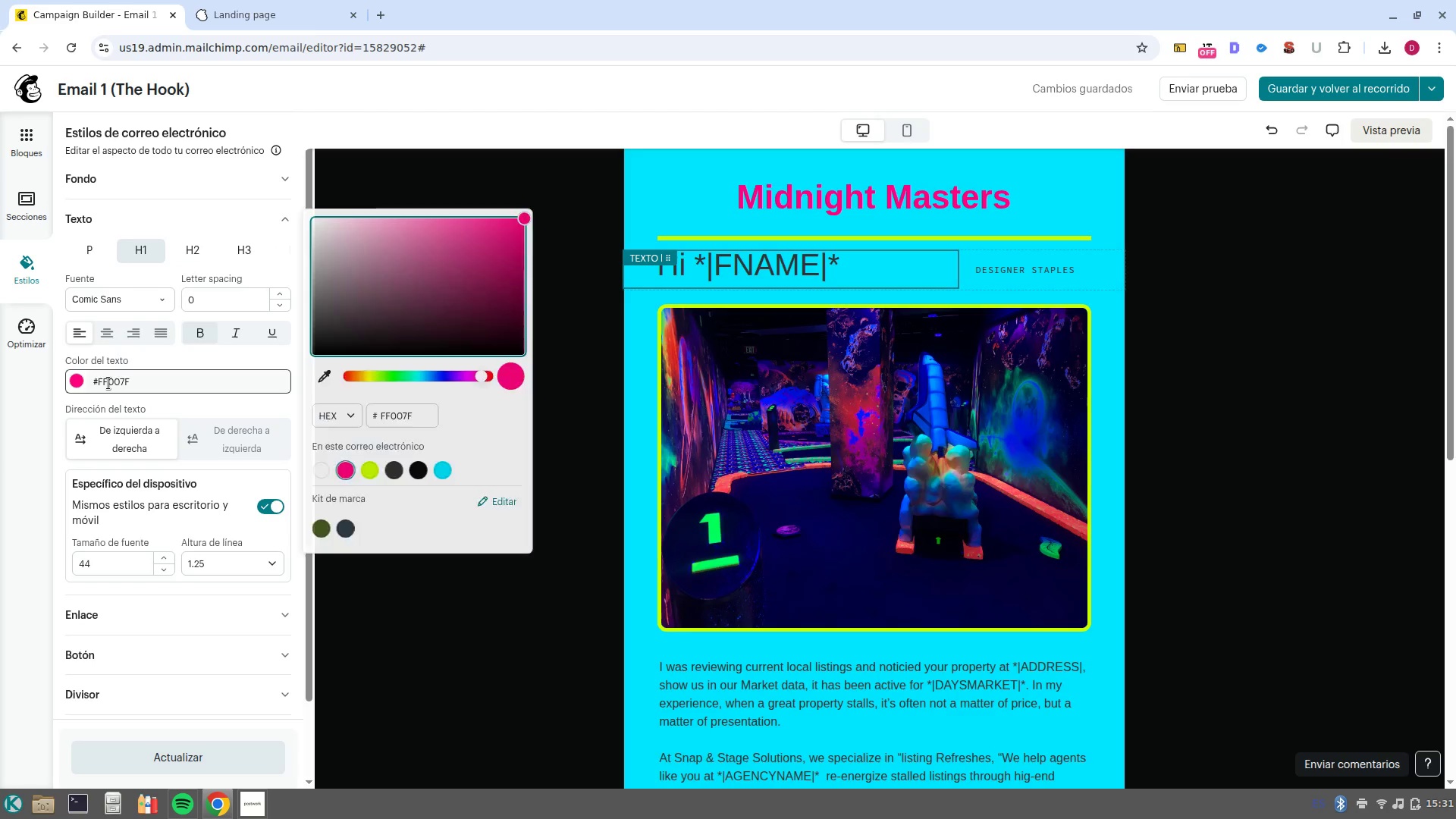 
double_click([108, 383])
 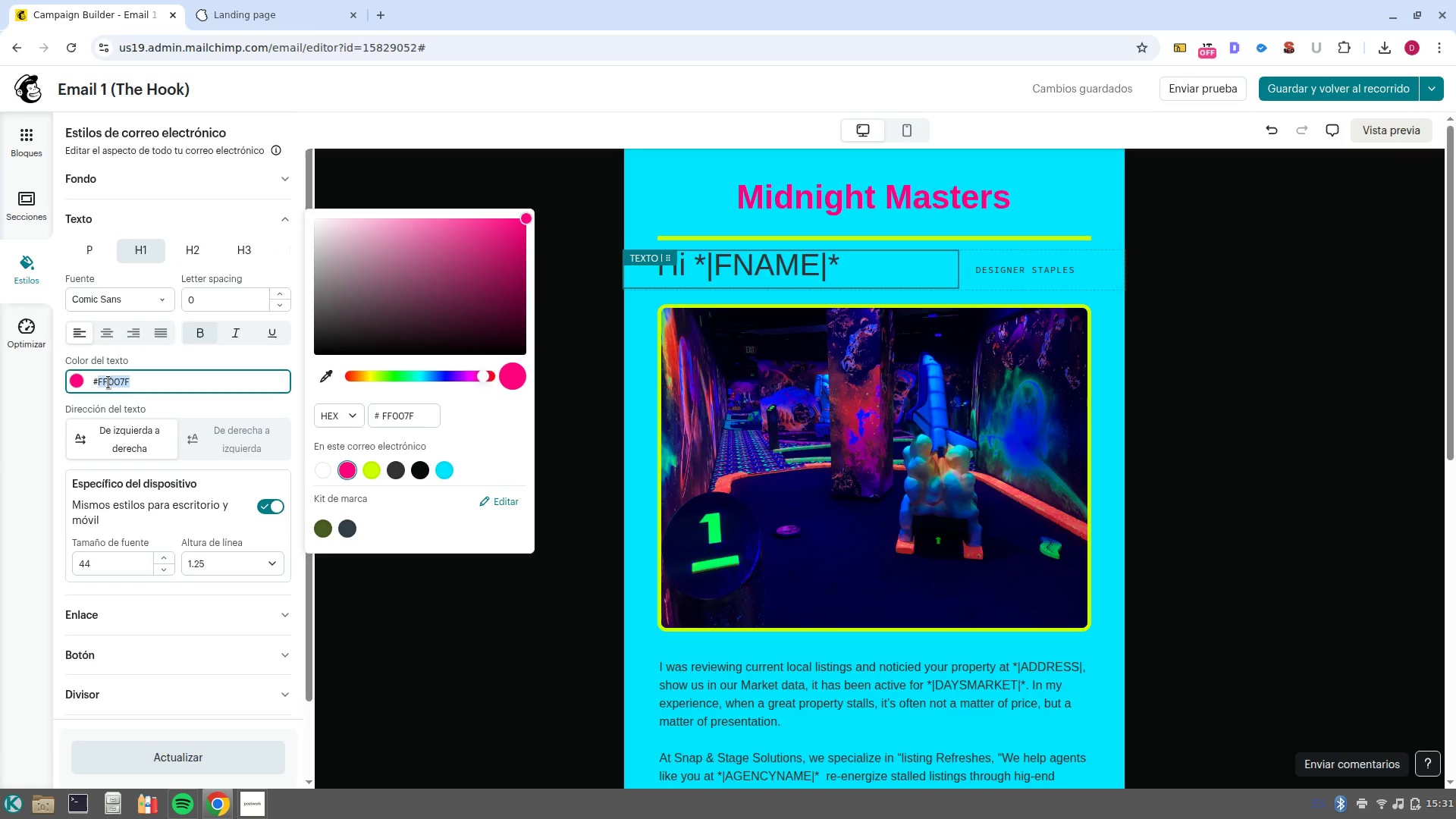 
key(Control+C)
 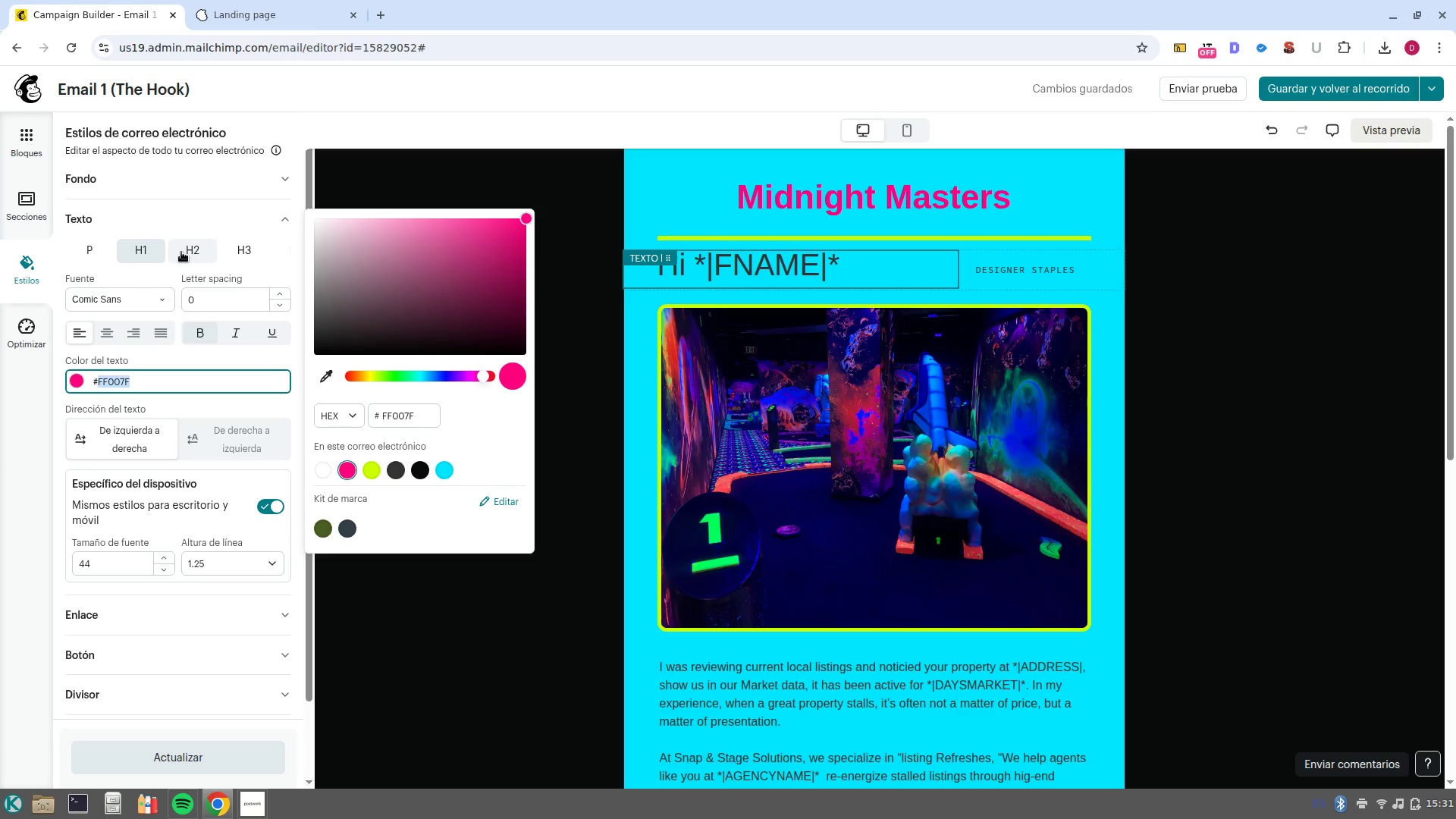 
left_click([181, 252])
 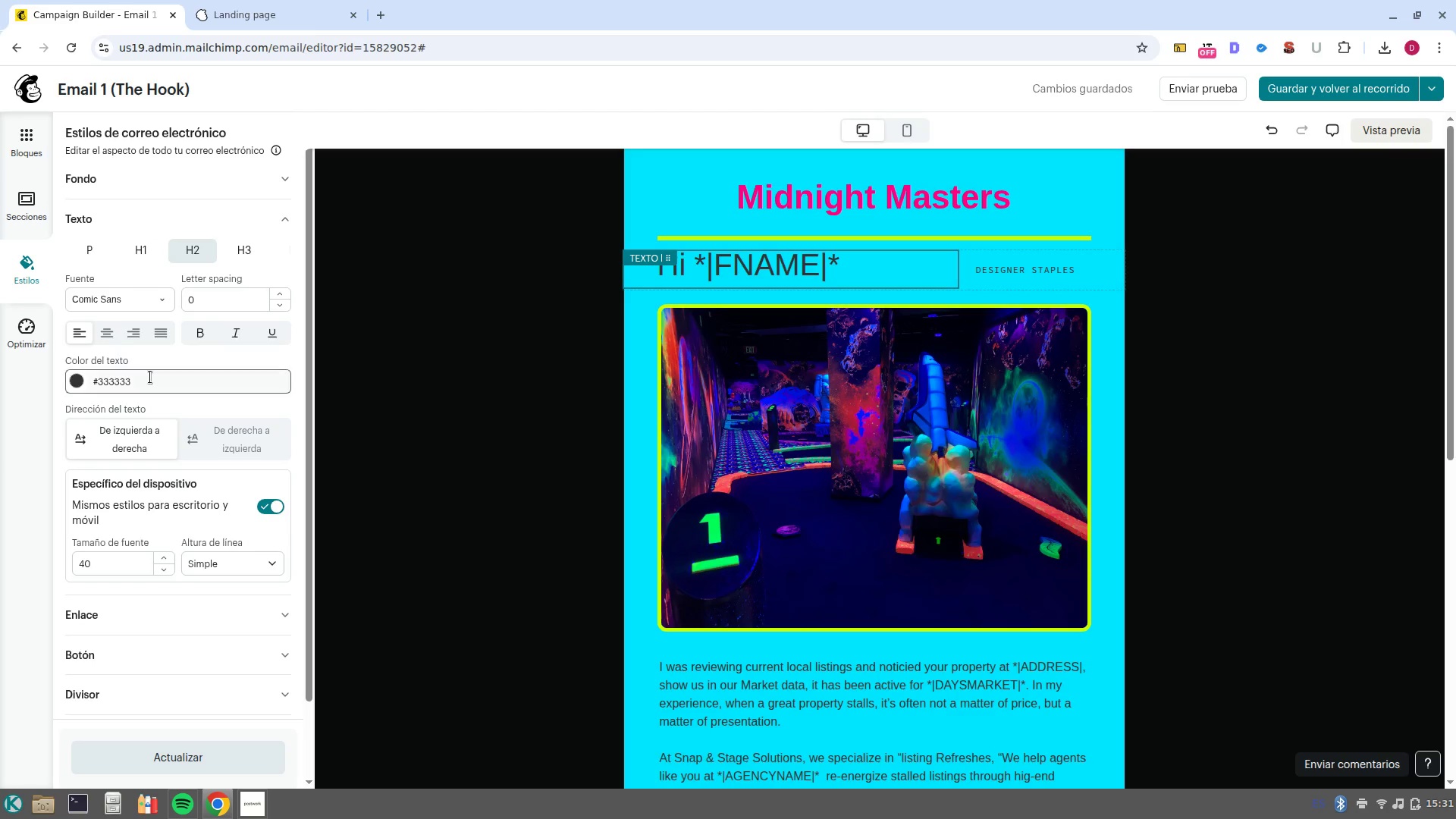 
left_click([150, 377])
 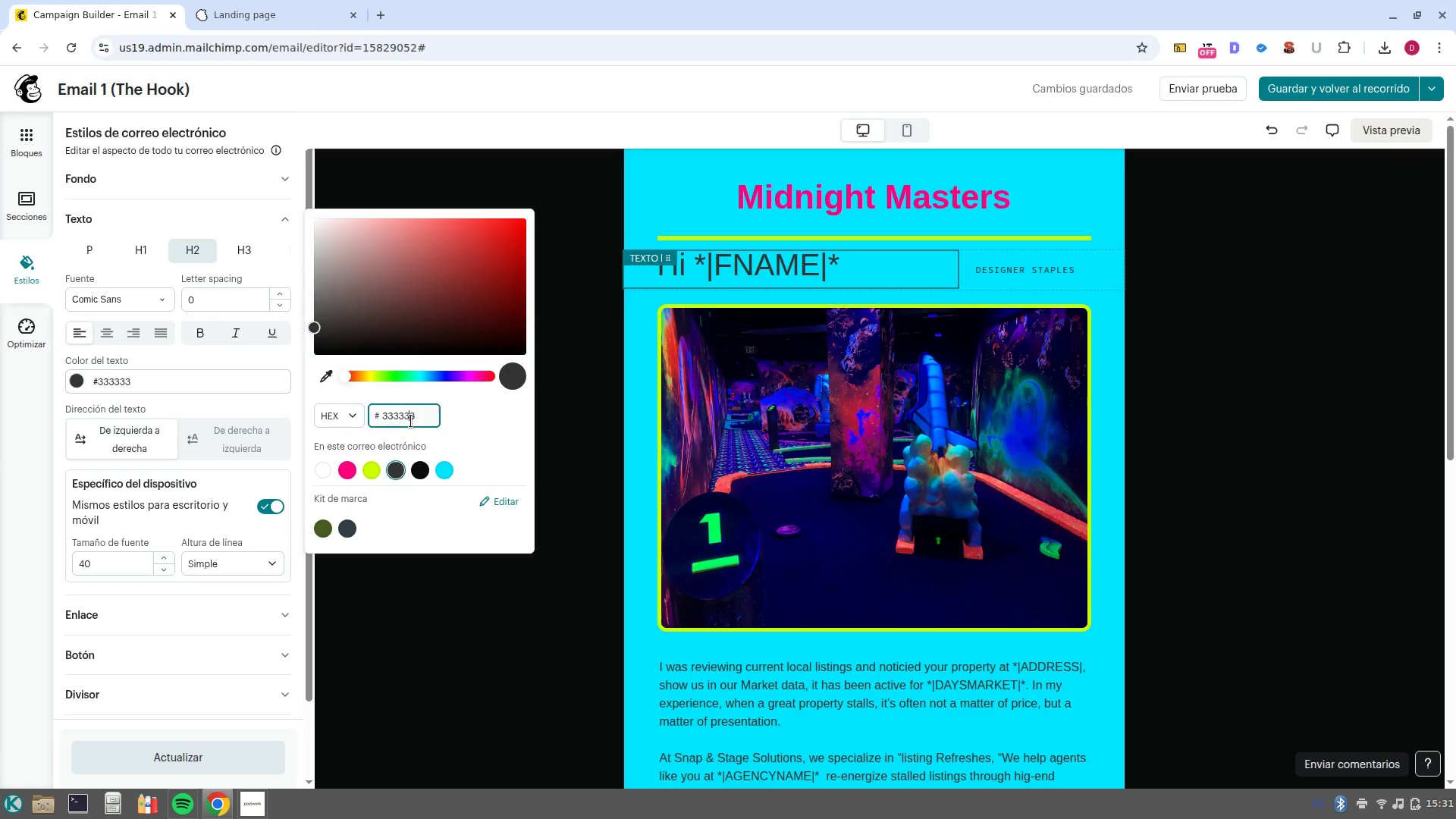 
double_click([411, 421])
 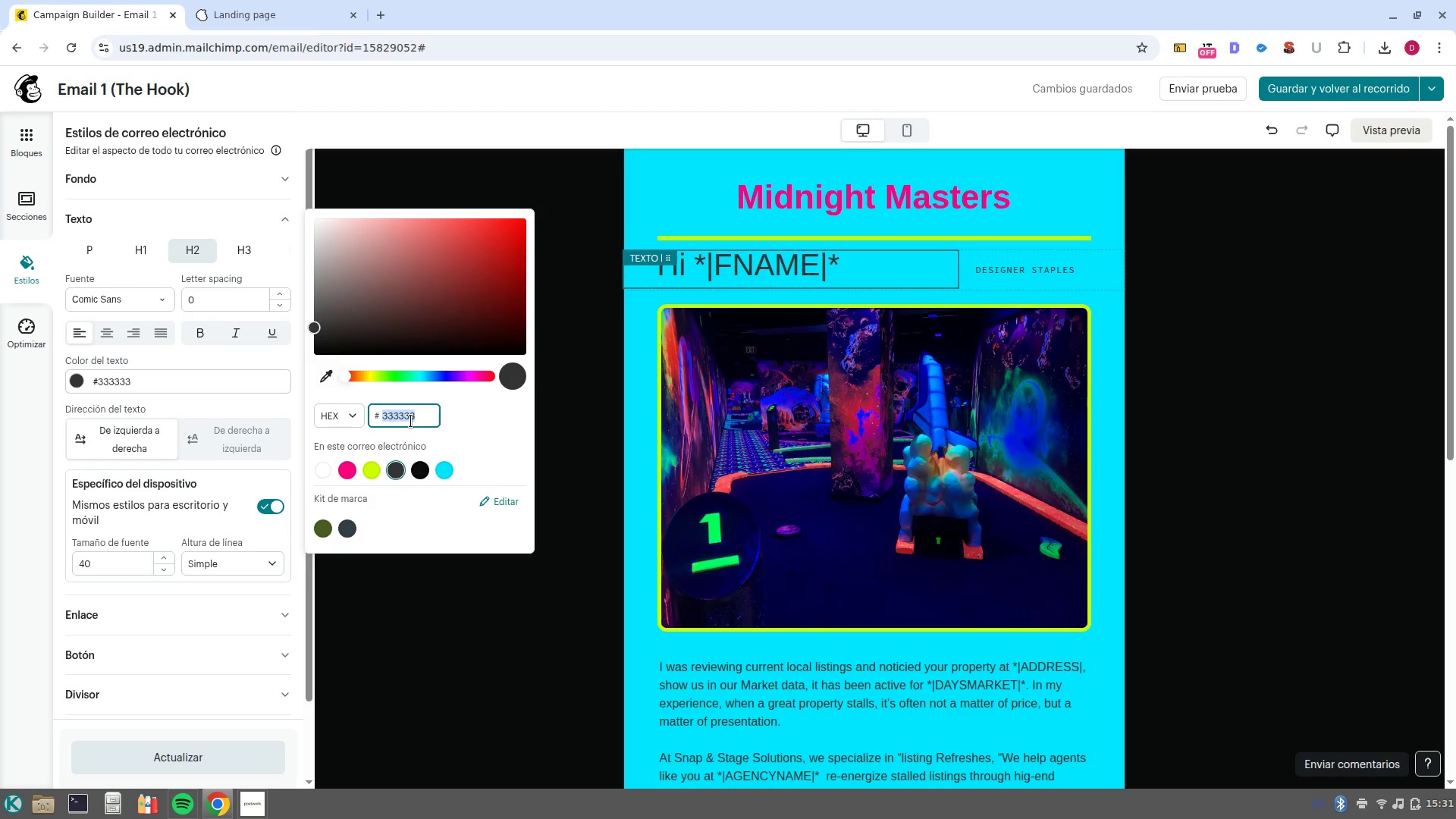 
key(Control+V)
 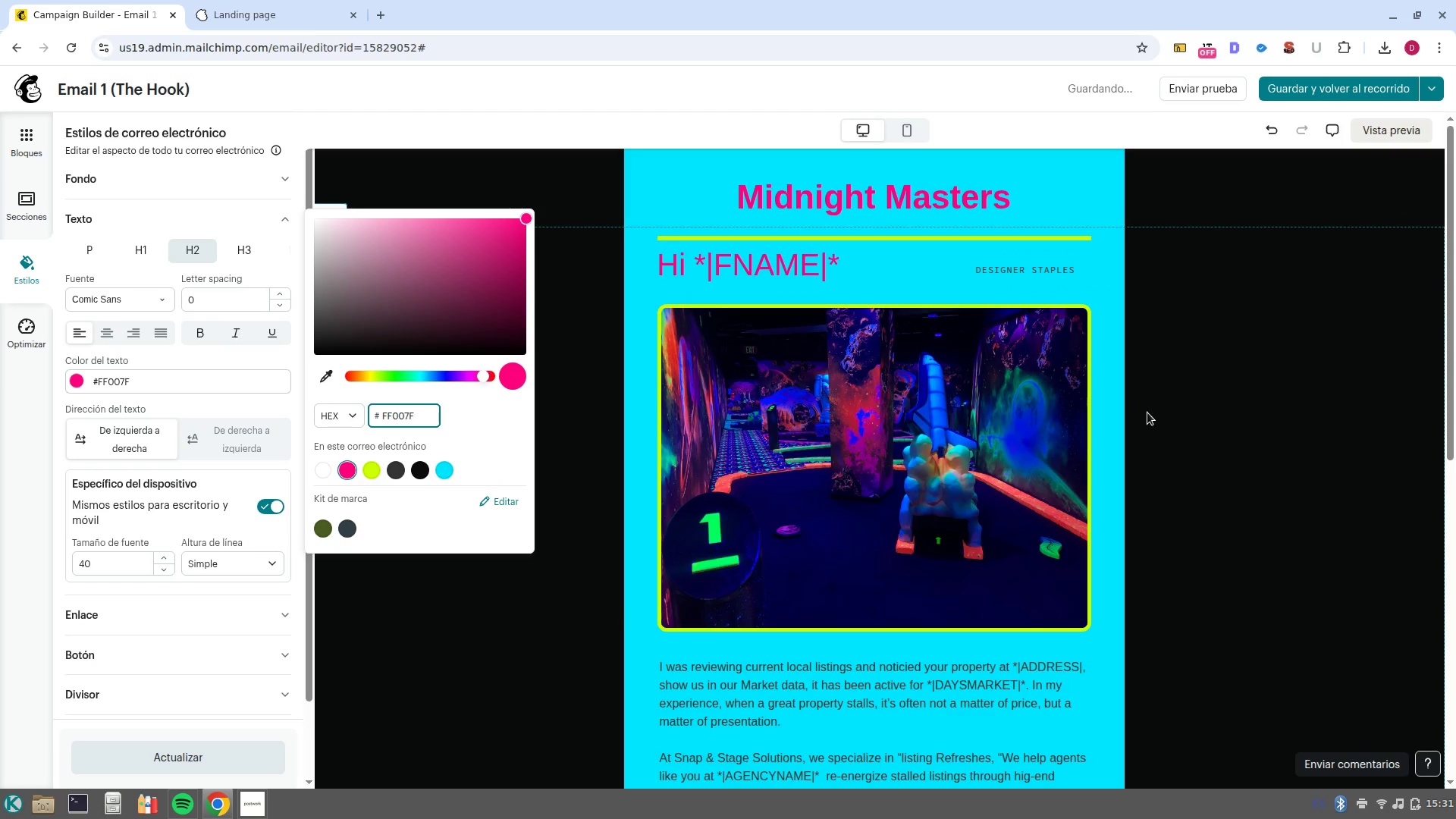 
wait(7.48)
 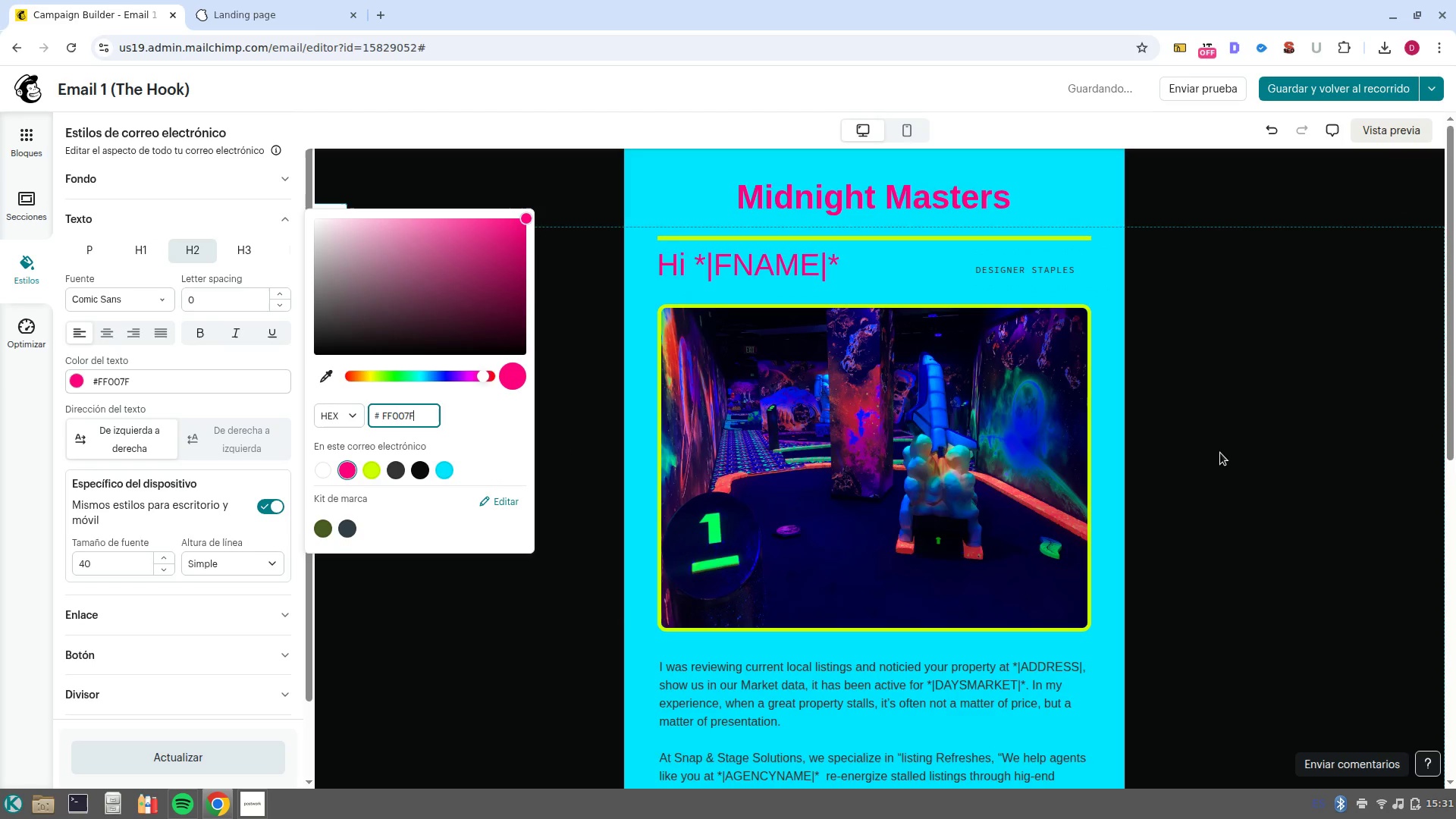 
left_click([990, 275])
 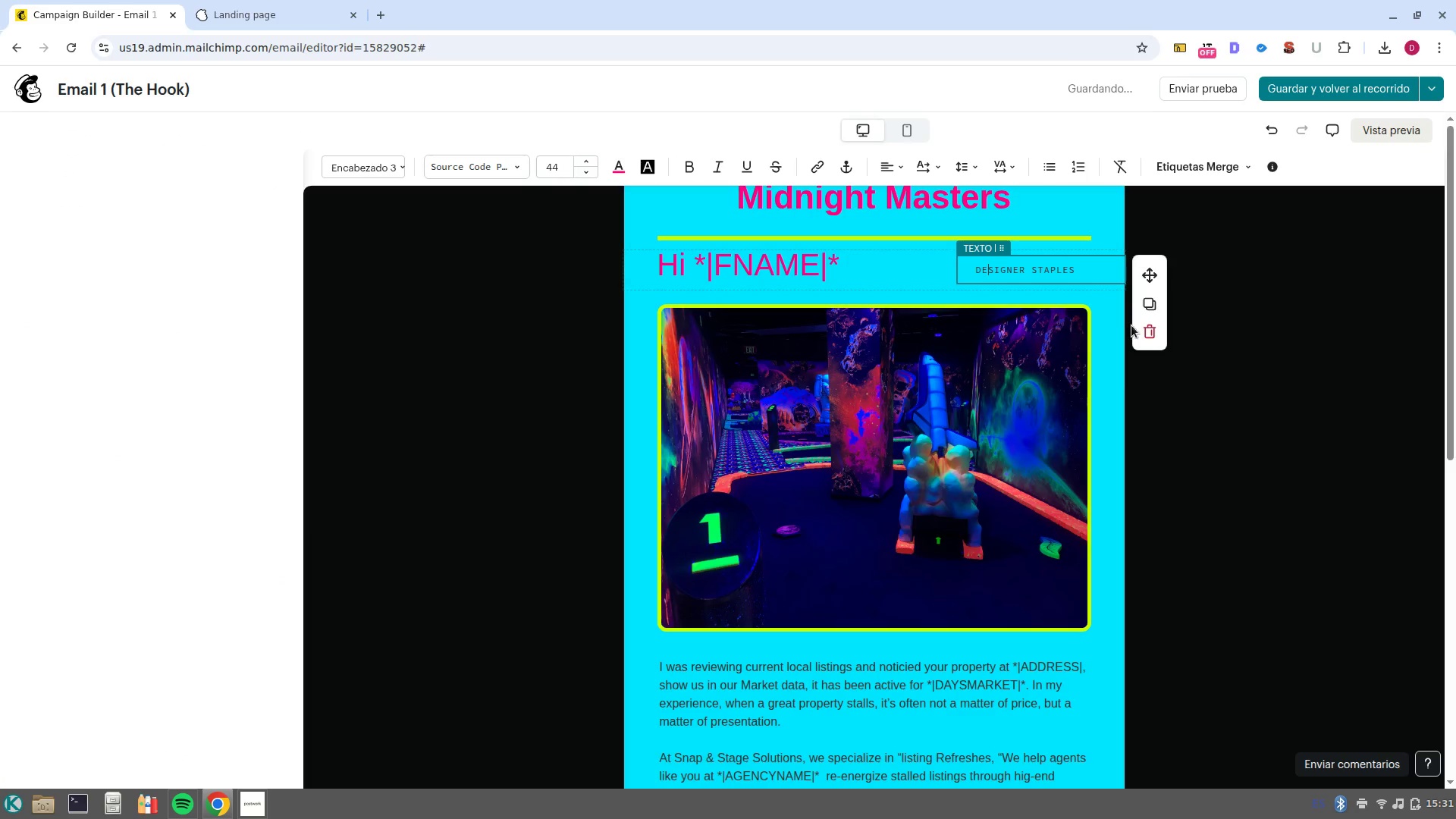 
left_click([1152, 337])
 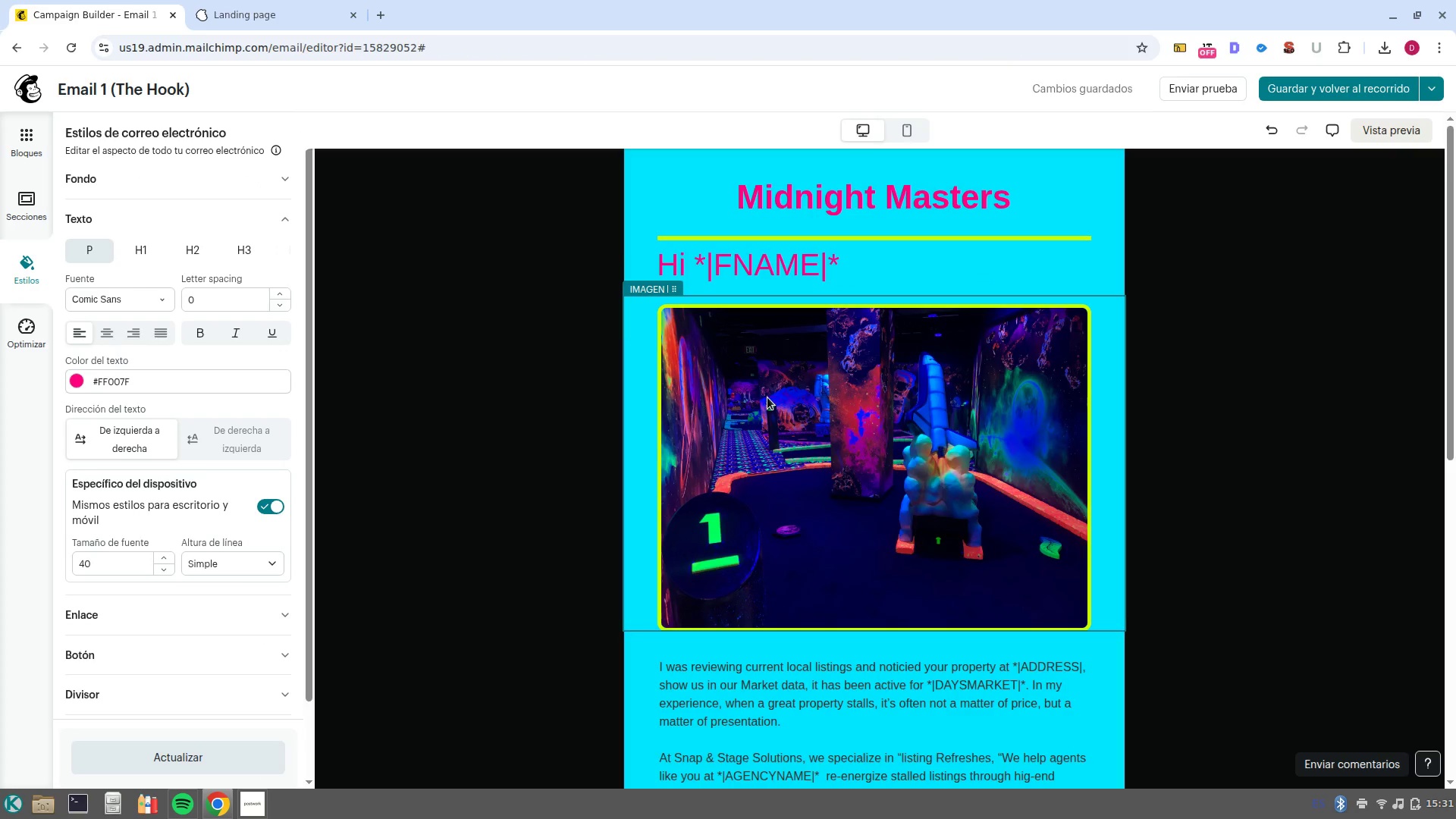 
wait(9.97)
 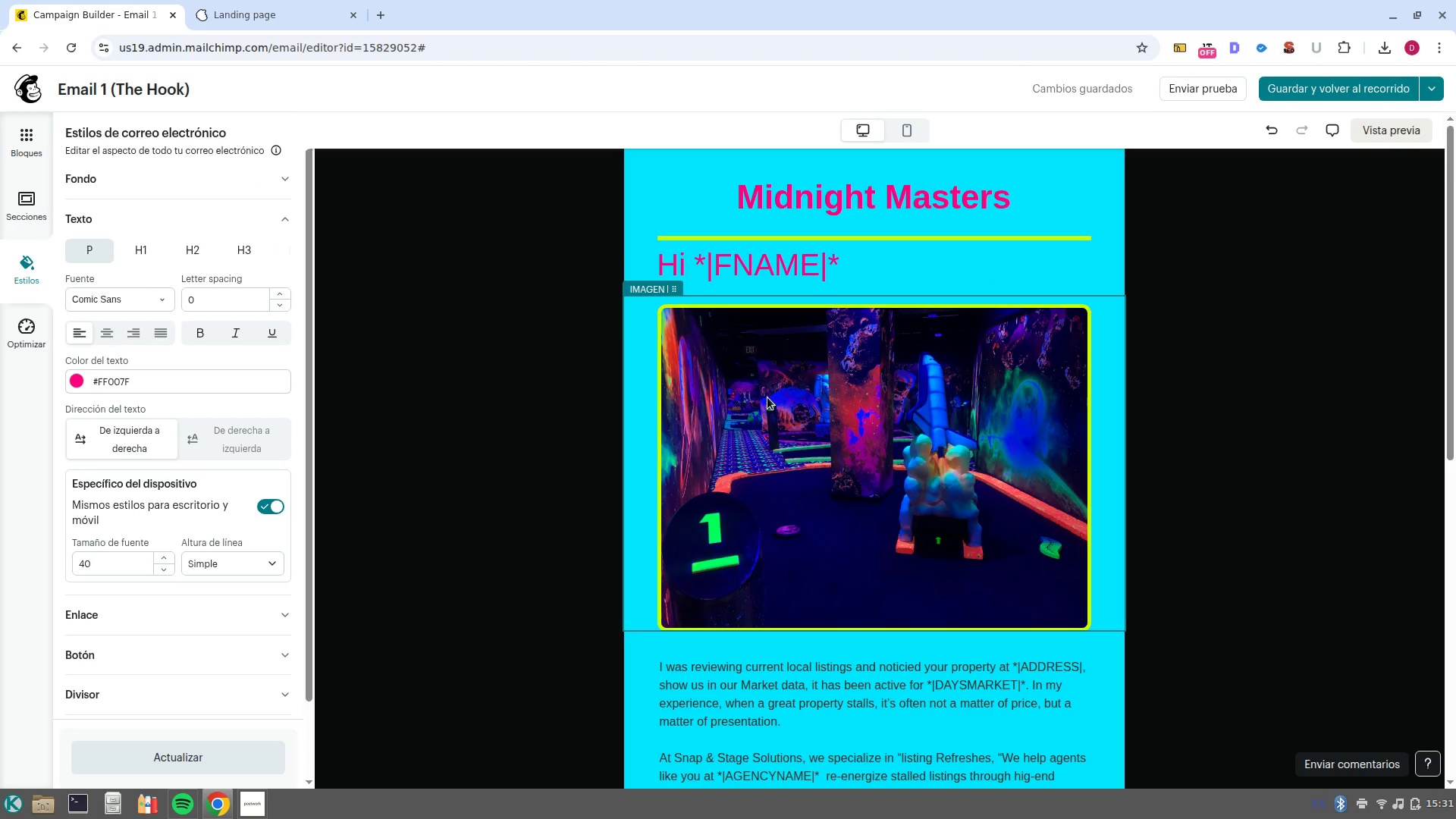 
left_click([868, 274])
 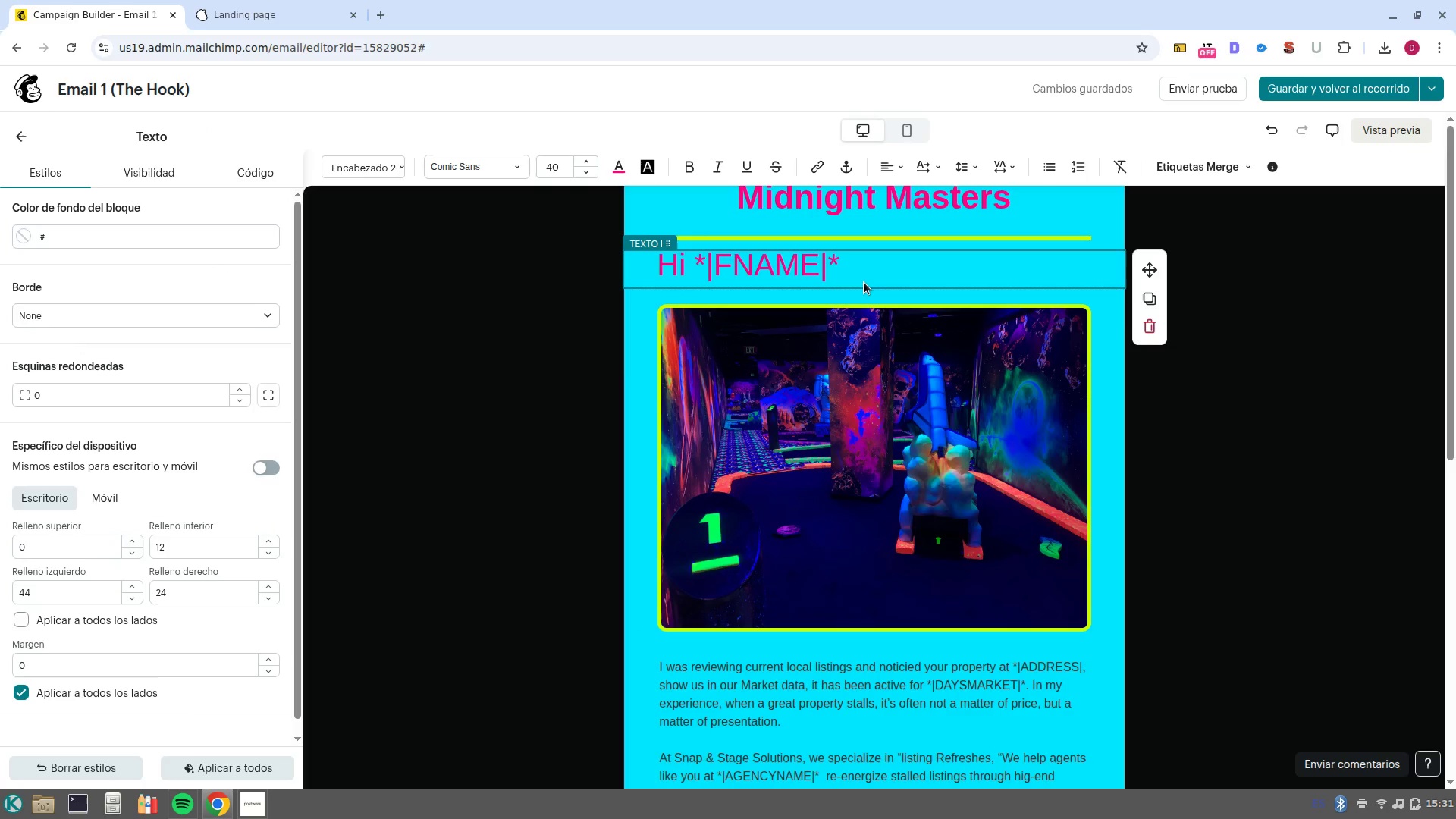 
wait(11.08)
 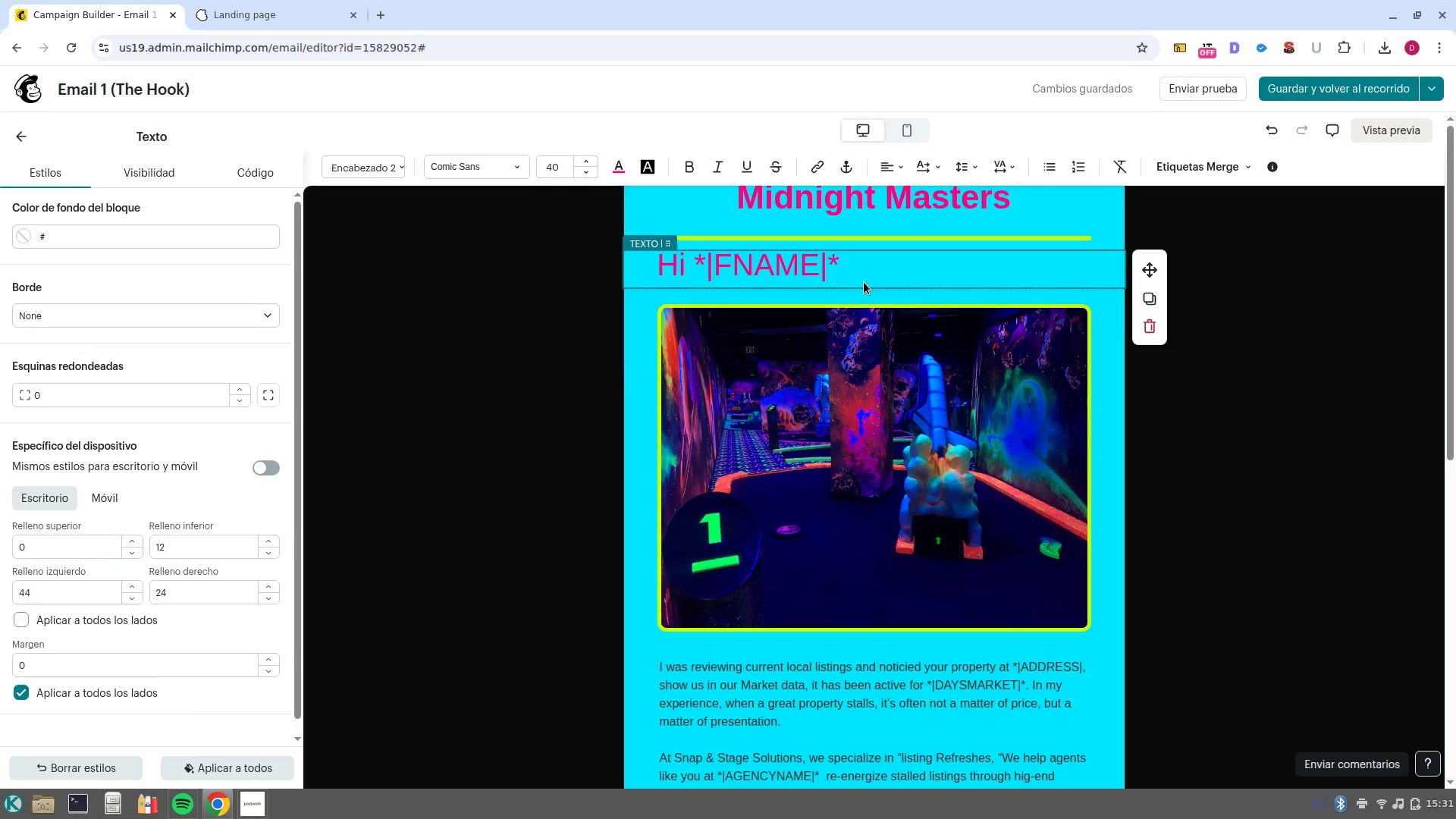 
type( the )
key(Backspace)
 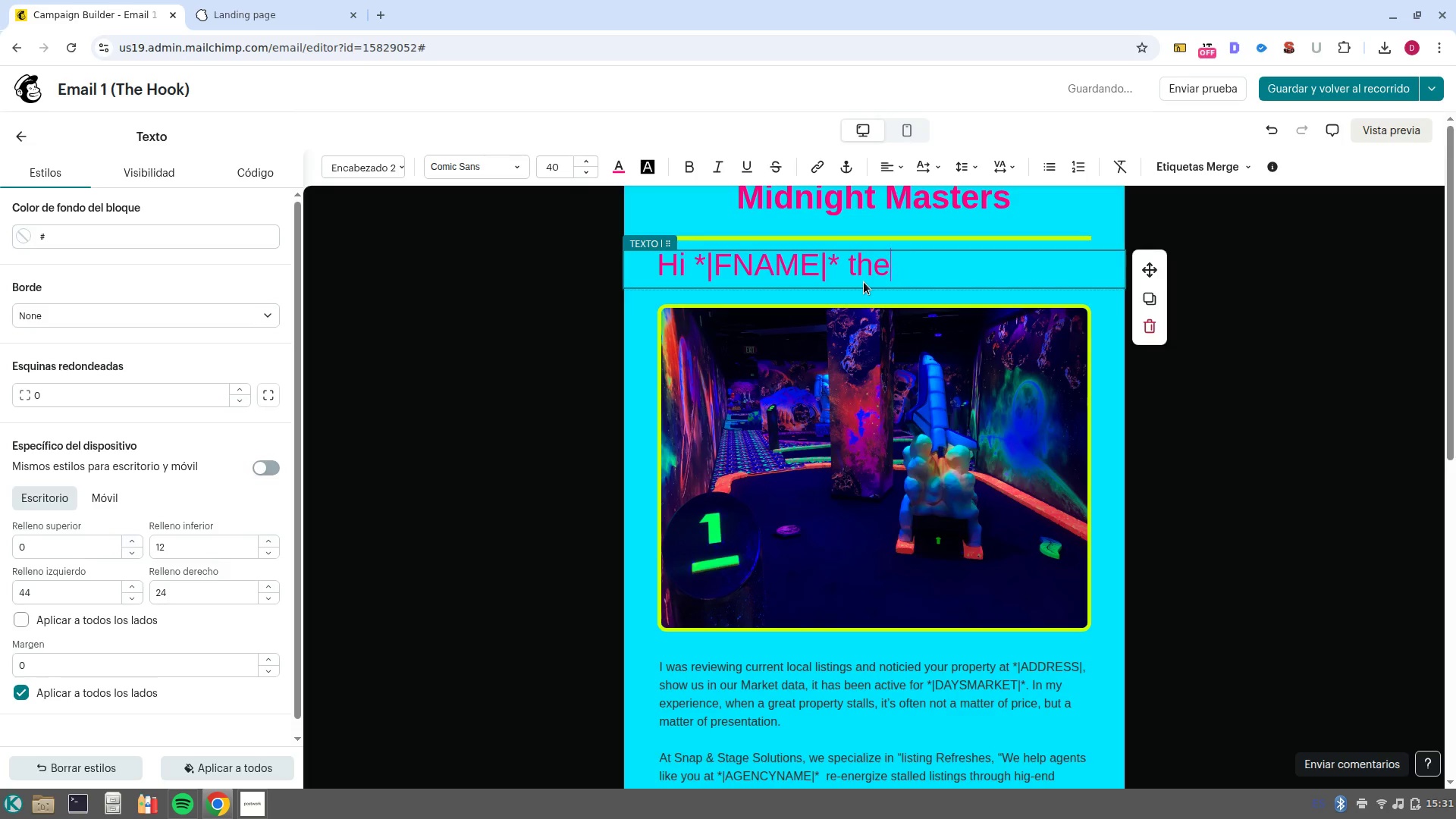 
key(Control+Backspace)
 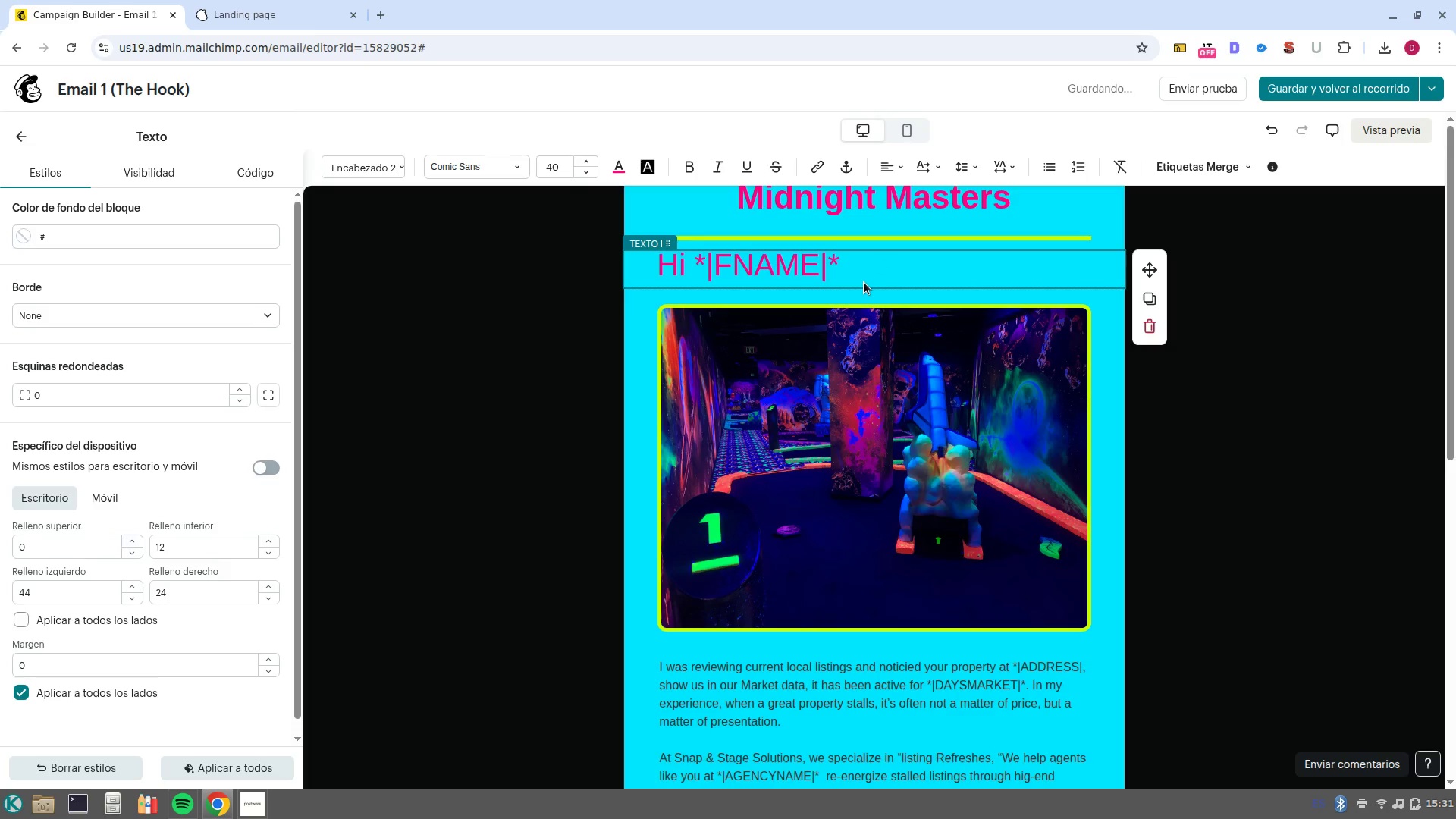 
type(The new adventure for your team stars here)
 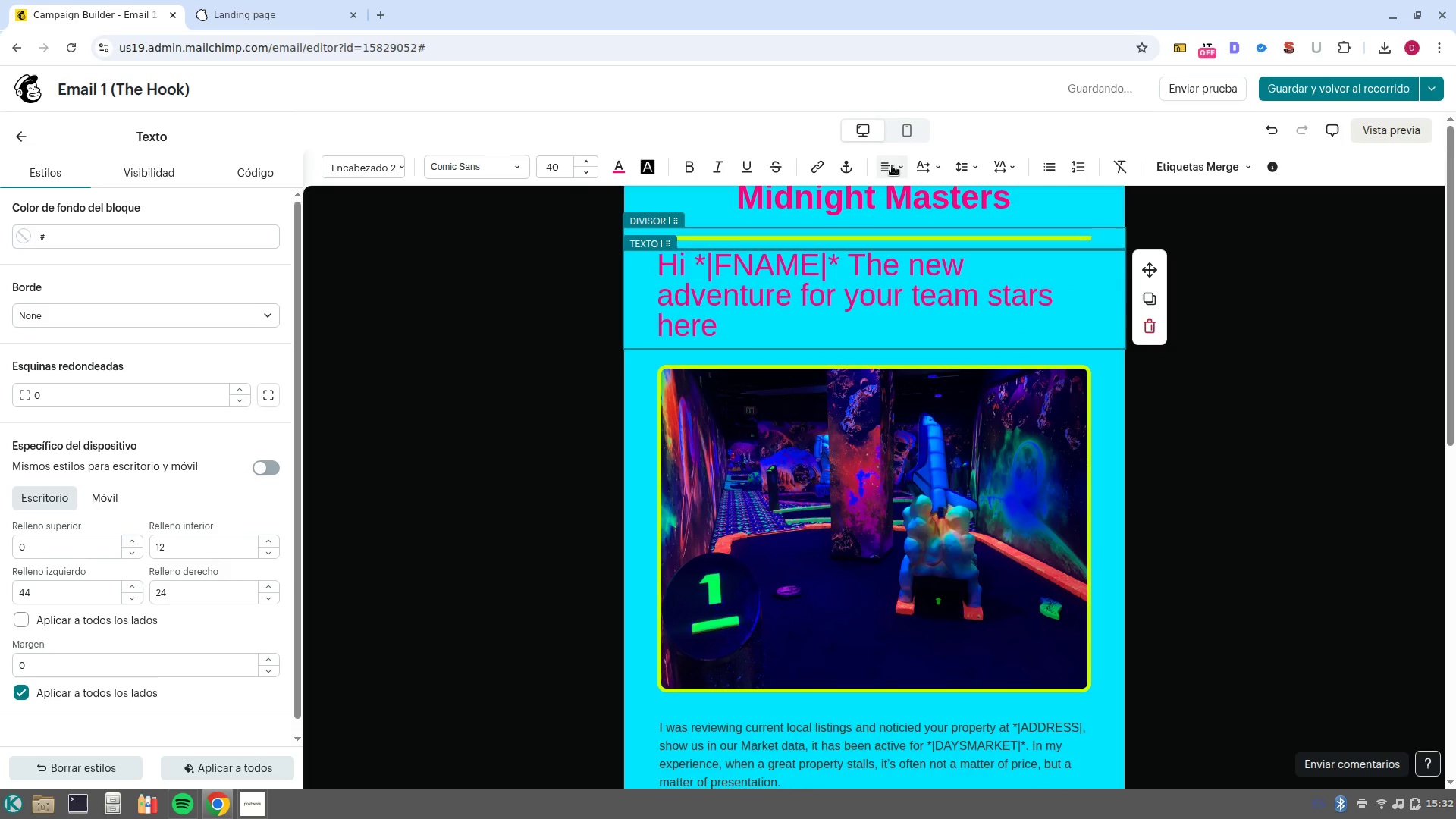 
left_click([894, 164])
 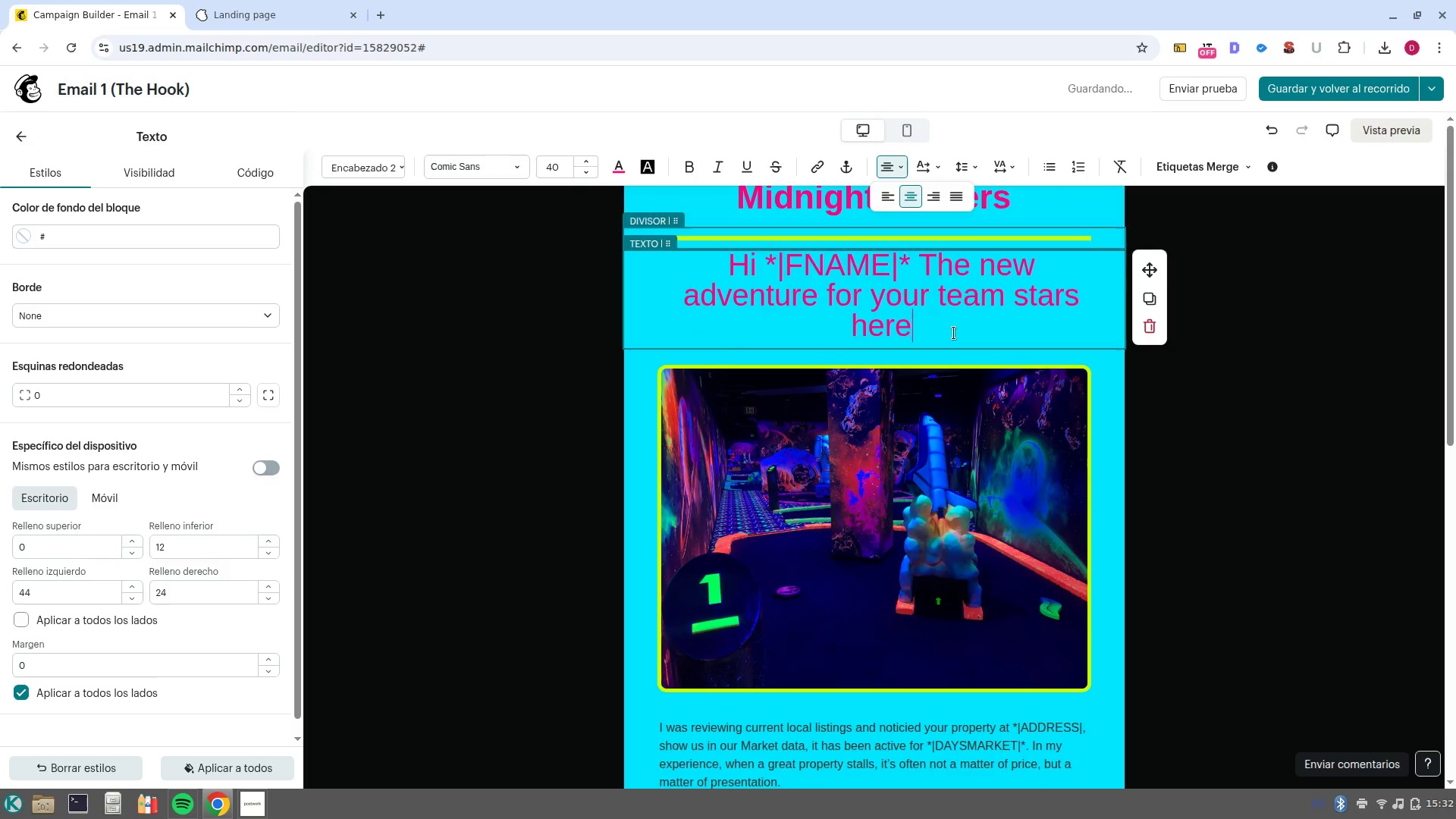 
left_click_drag(start_coordinate=[950, 333], to_coordinate=[711, 269])
 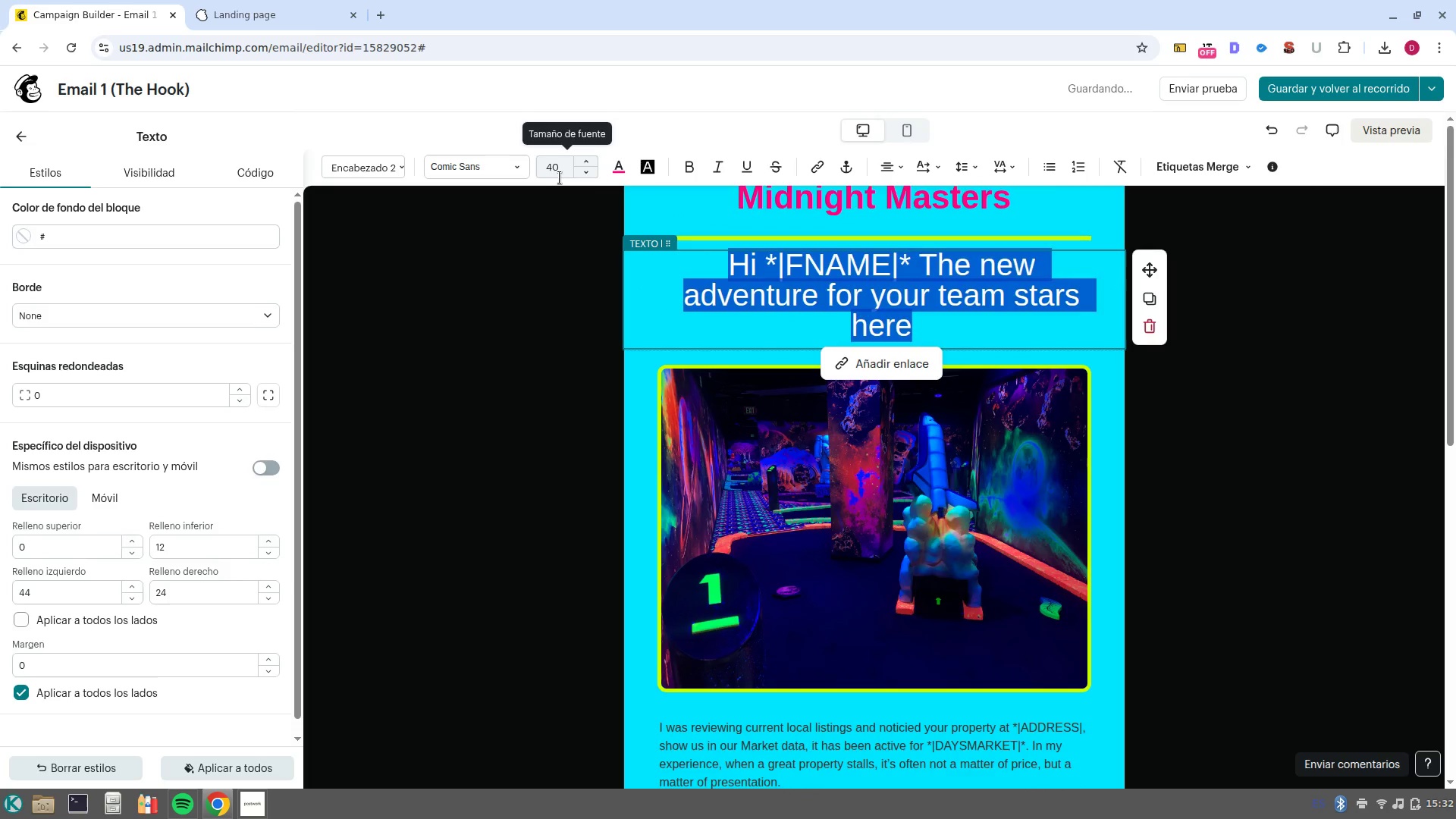 
left_click([560, 177])
 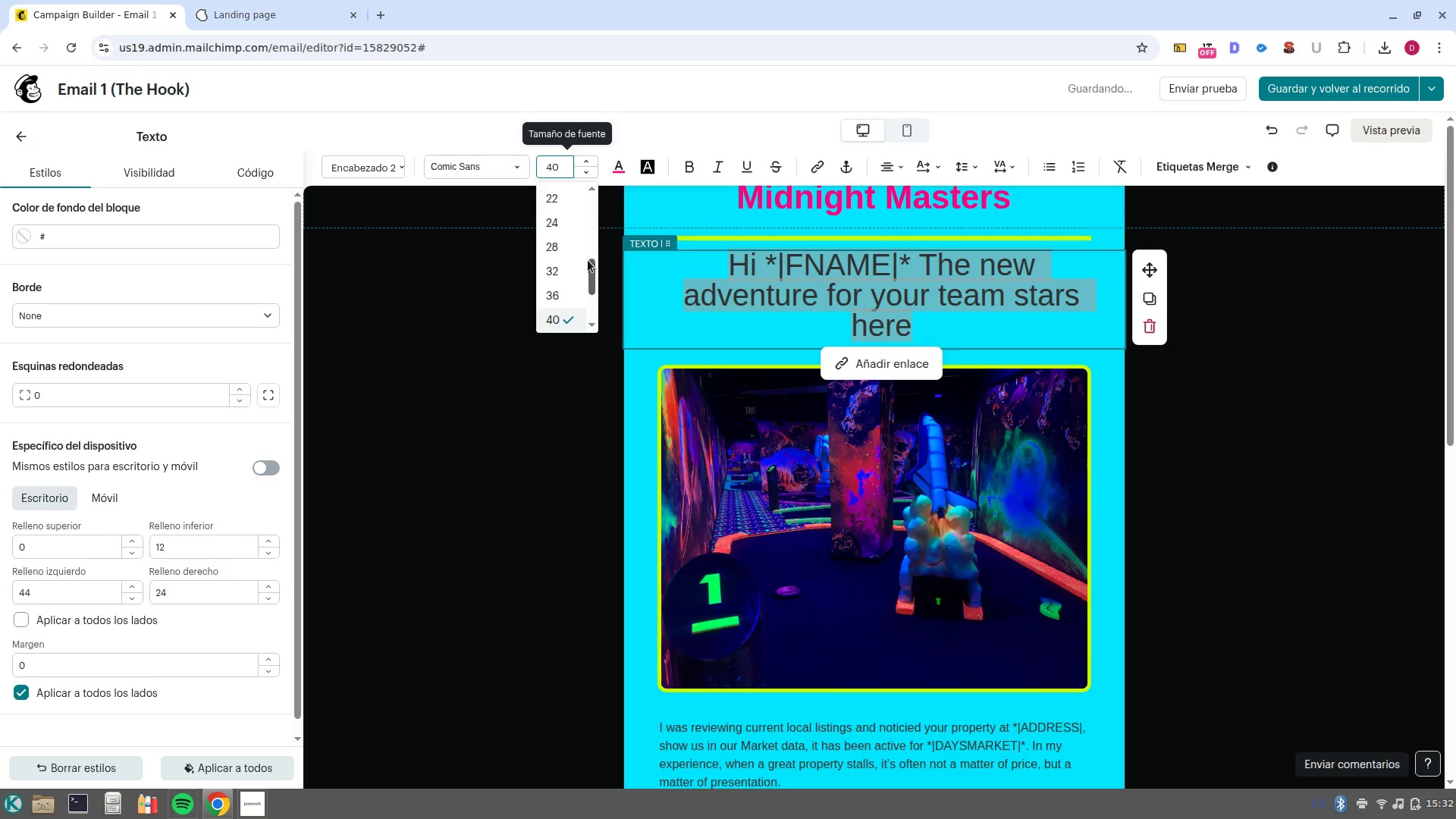 
left_click_drag(start_coordinate=[594, 266], to_coordinate=[592, 262])
 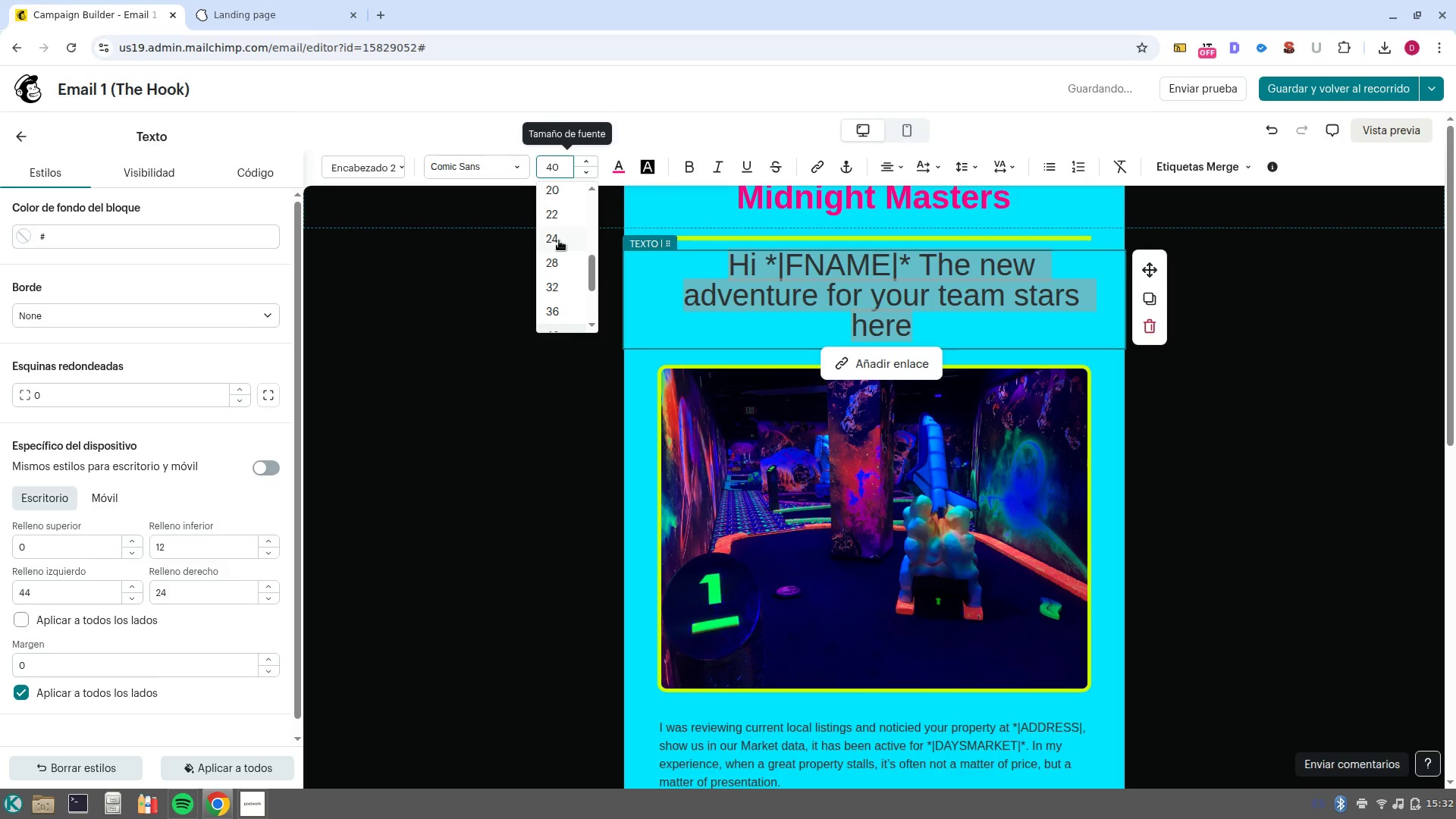 
left_click([559, 240])
 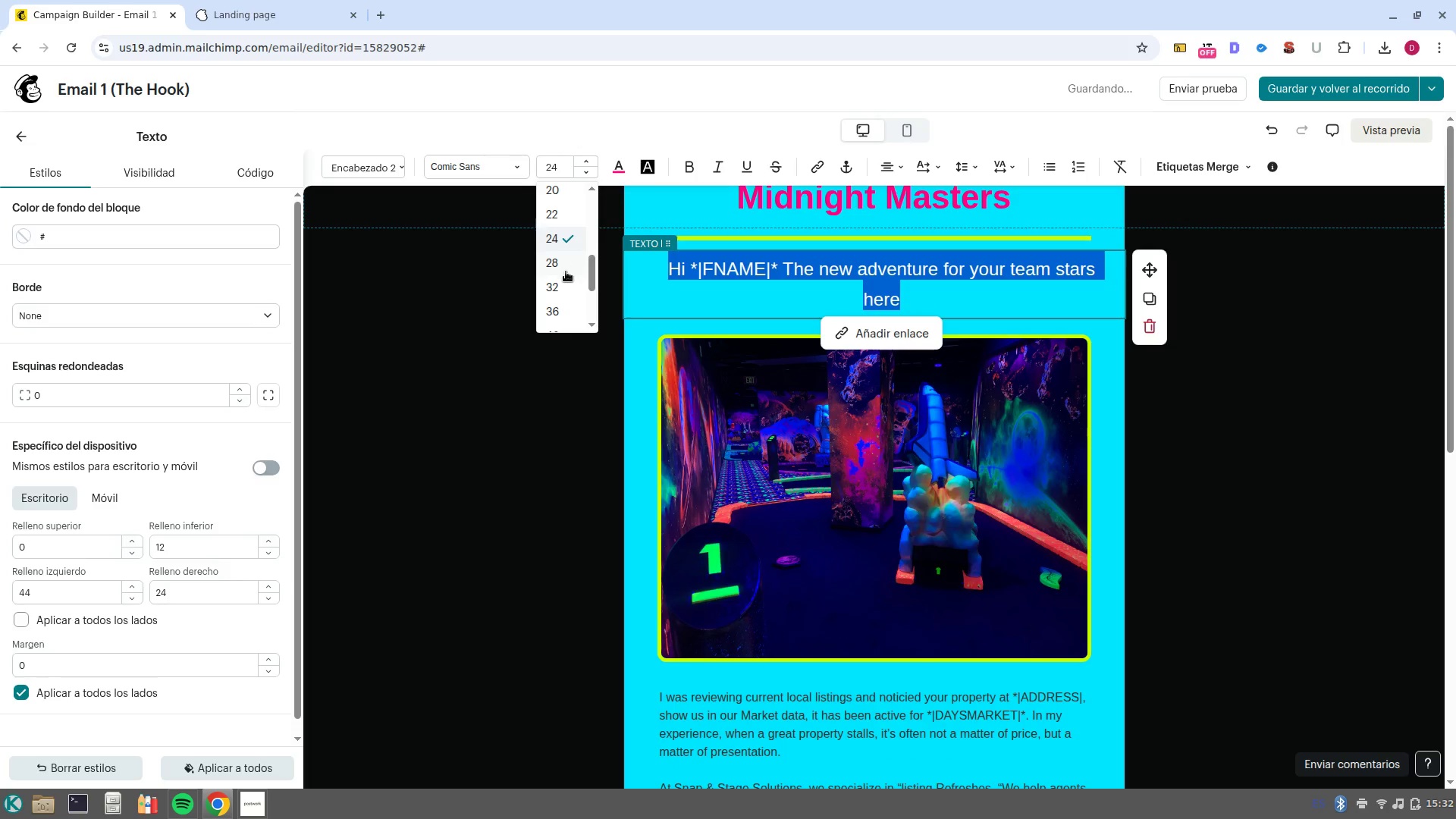 
left_click([557, 266])
 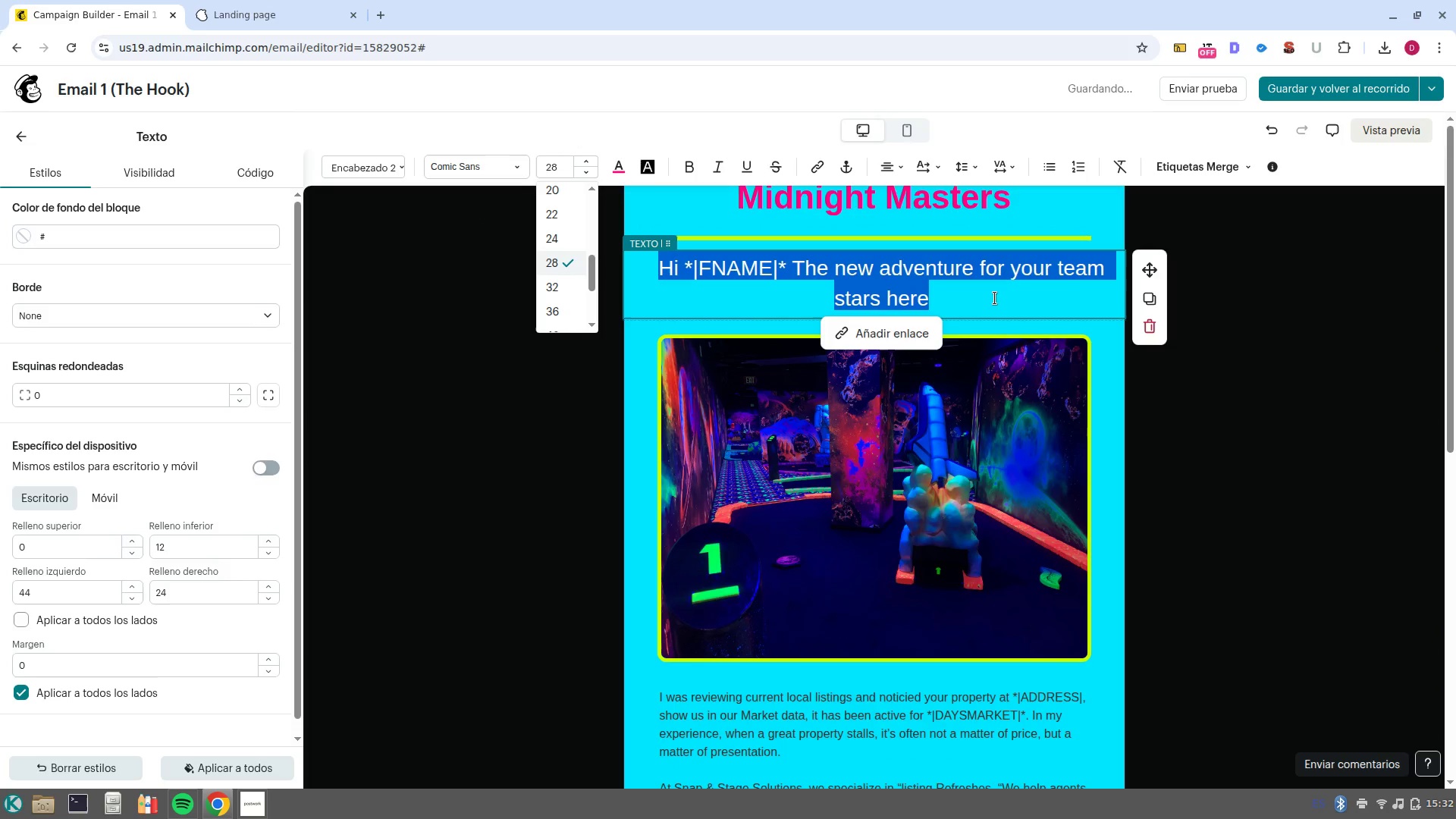 
left_click([996, 298])
 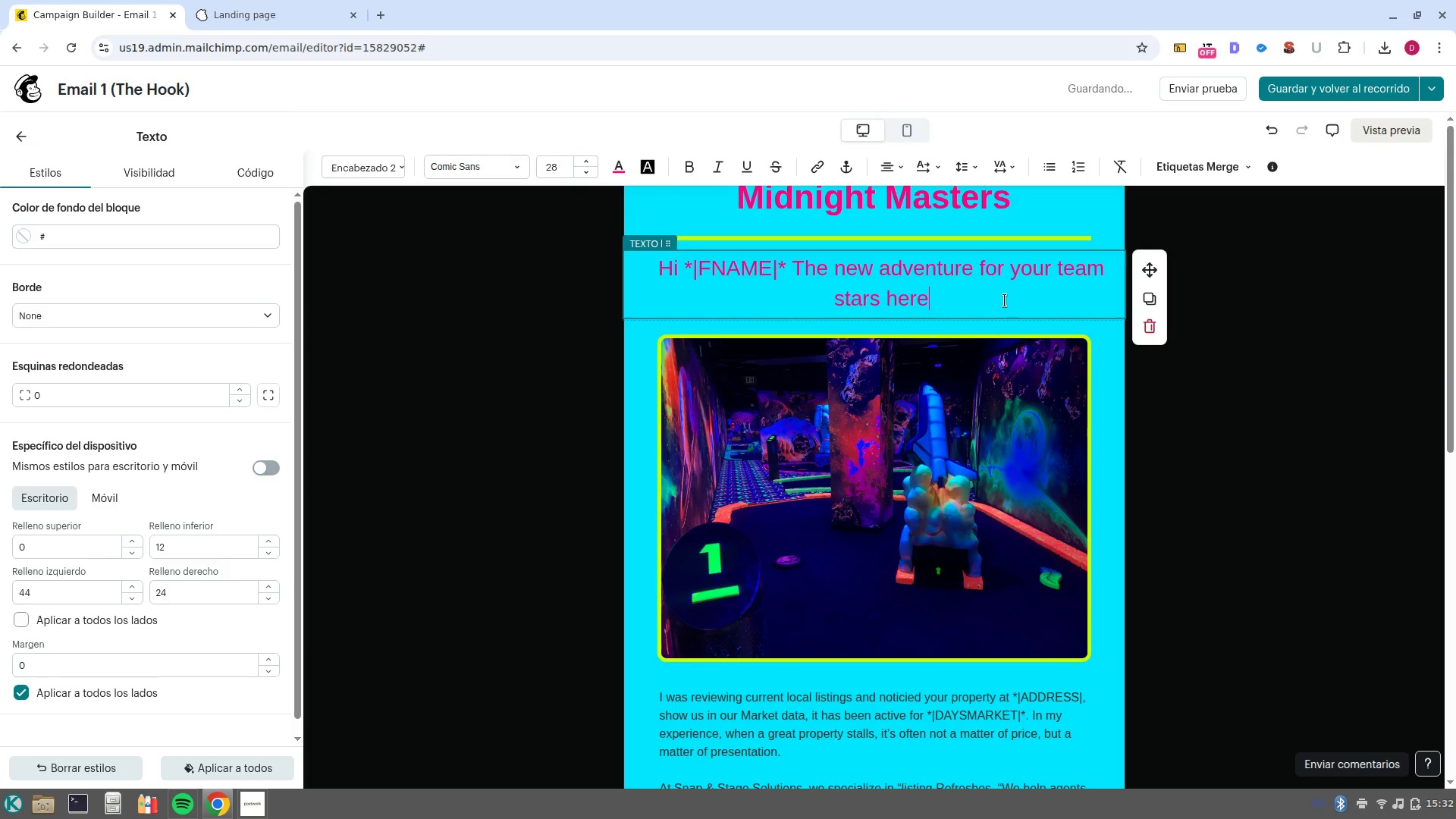 
left_click_drag(start_coordinate=[1001, 302], to_coordinate=[646, 256])
 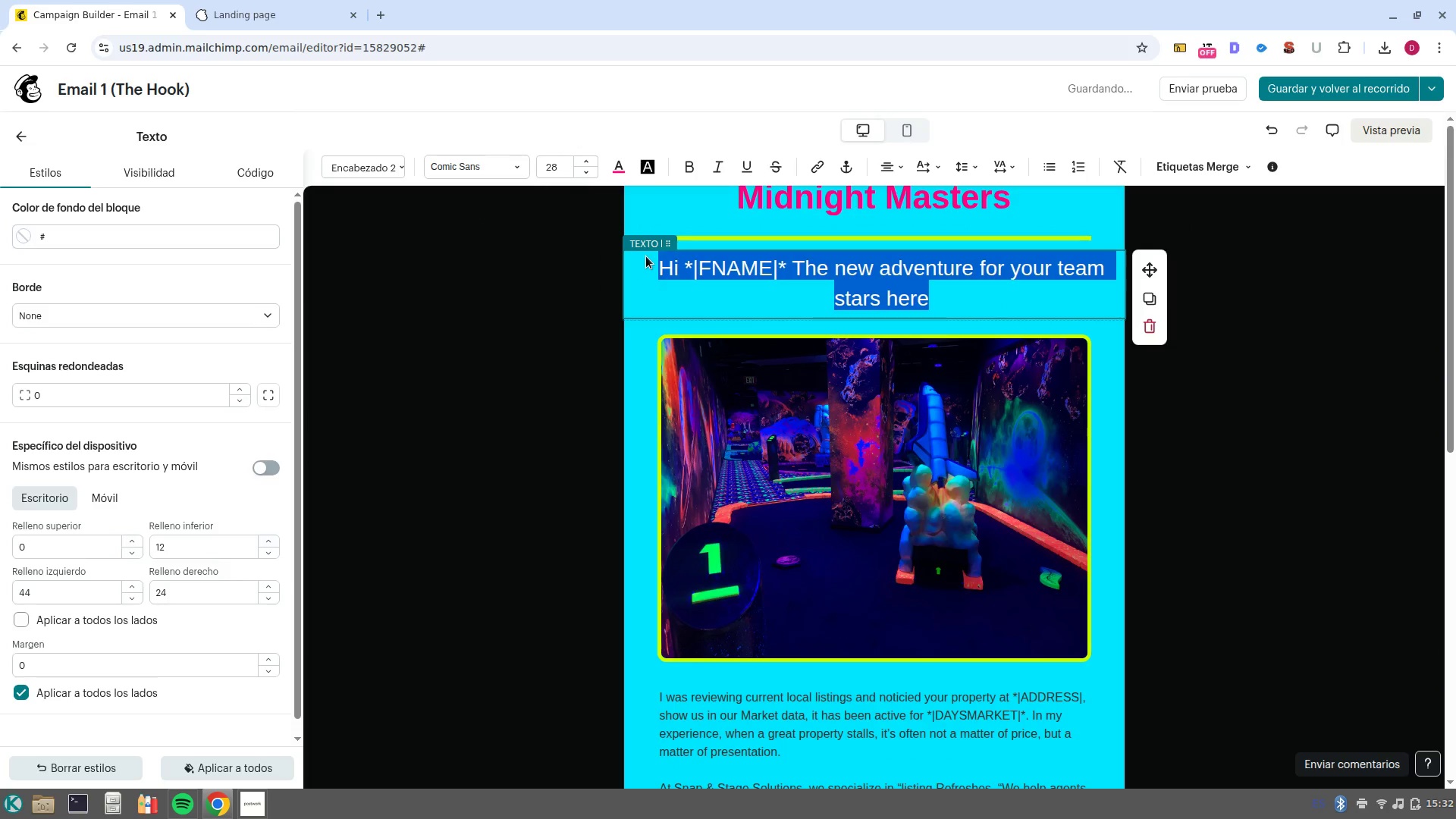 
key(Control+B)
 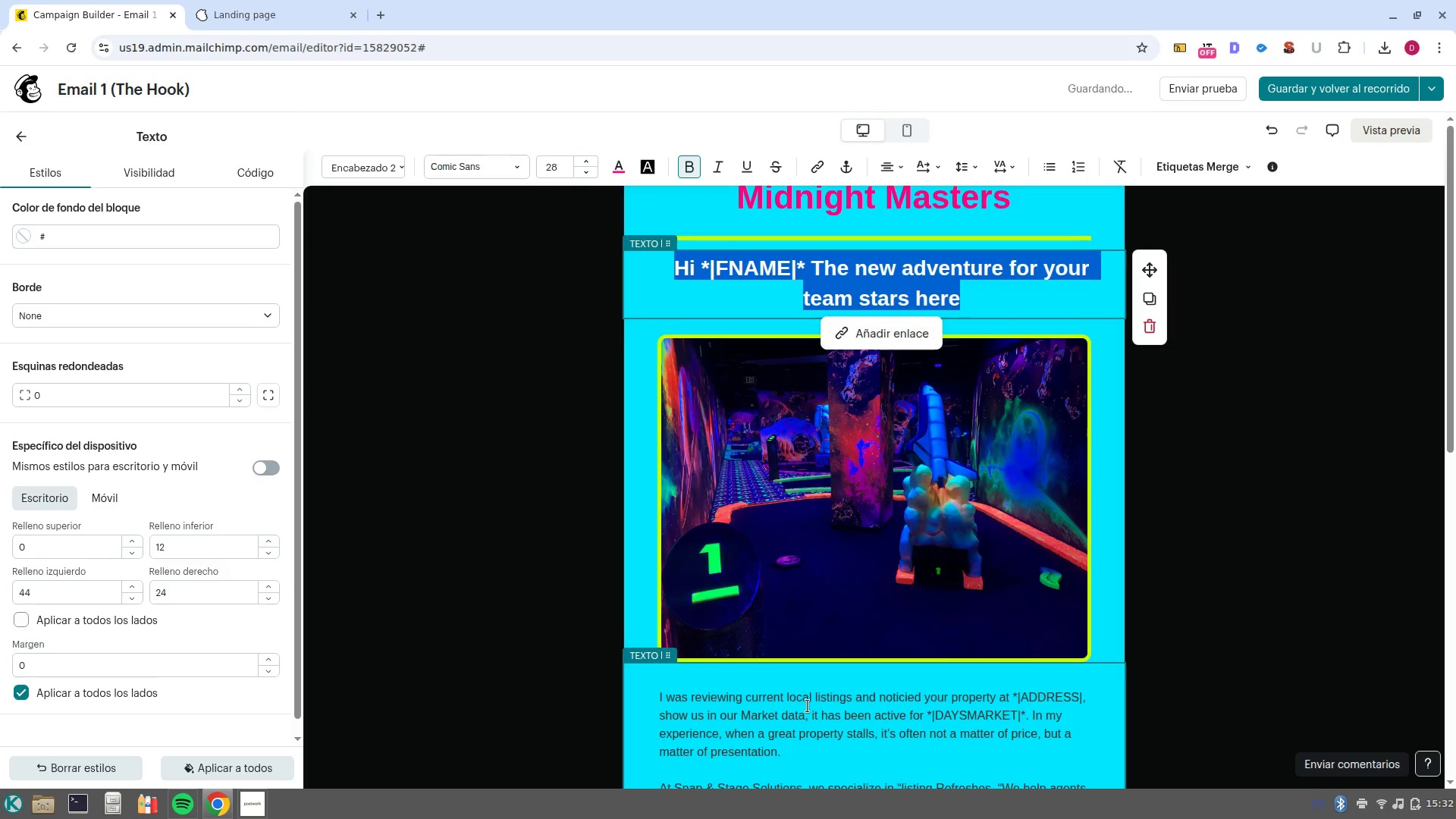 
scroll: coordinate [804, 706], scroll_direction: down, amount: 1.0
 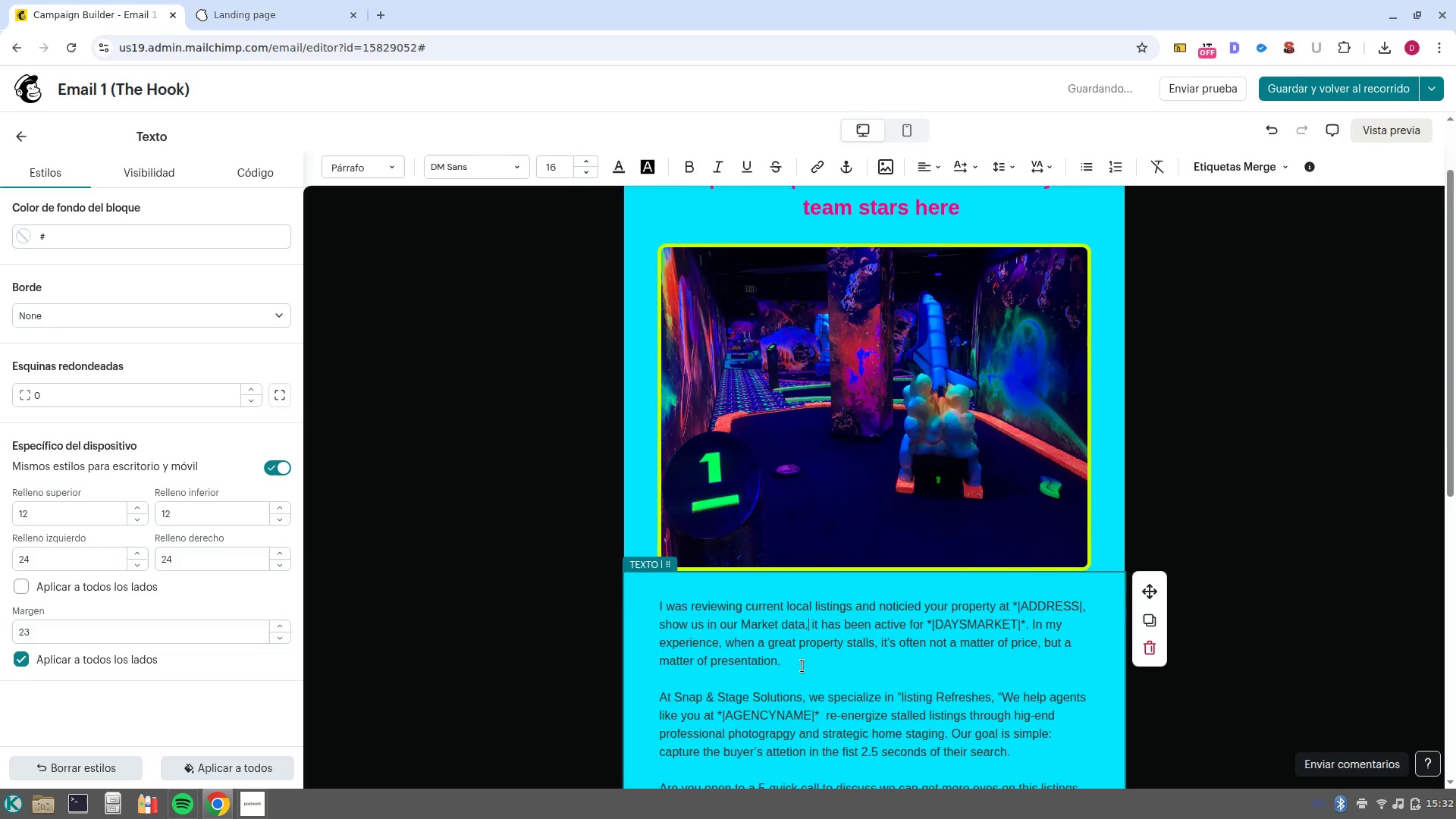 
scroll: coordinate [802, 666], scroll_direction: up, amount: 2.0
 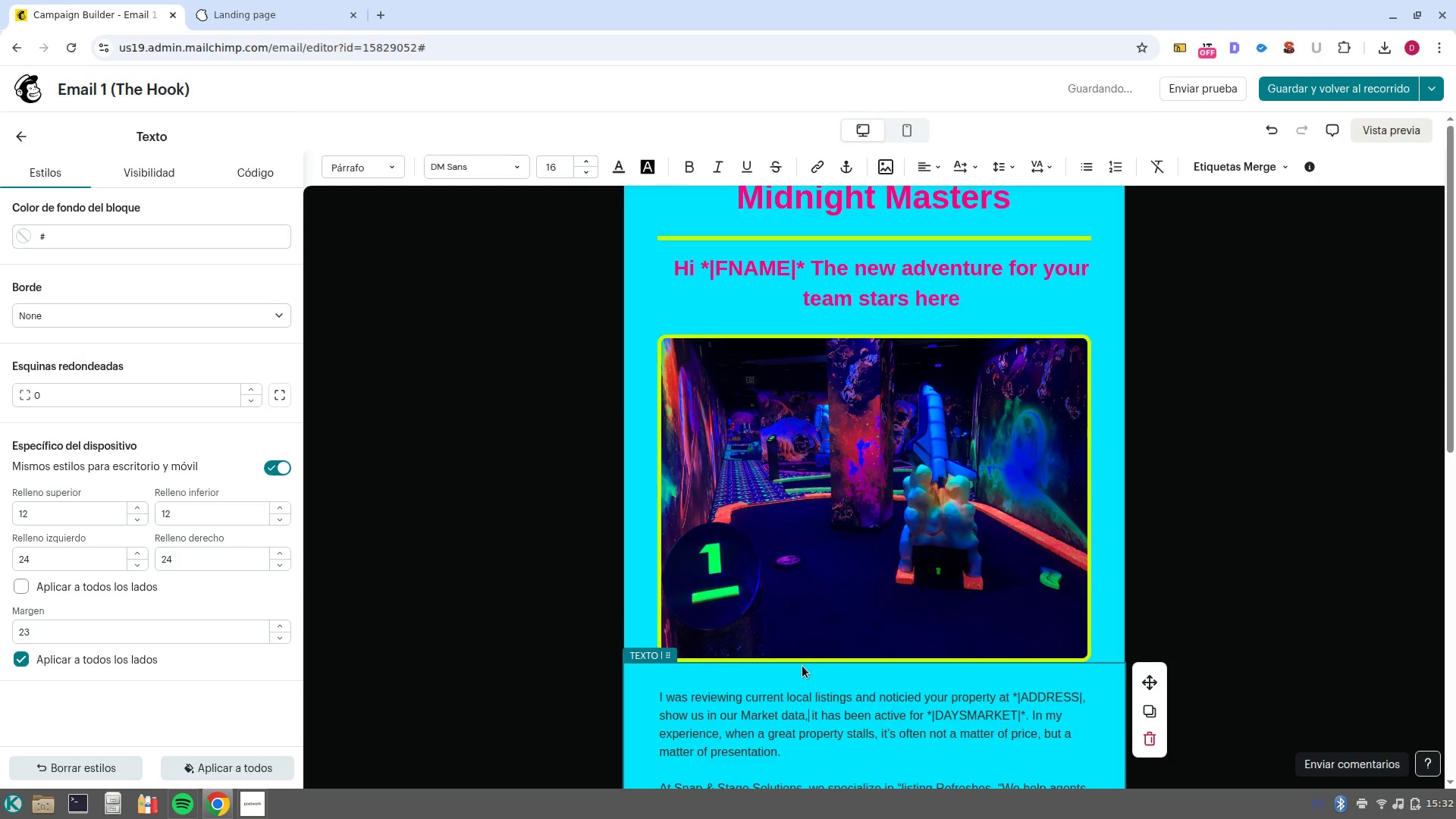 
scroll: coordinate [802, 666], scroll_direction: down, amount: 1.0
 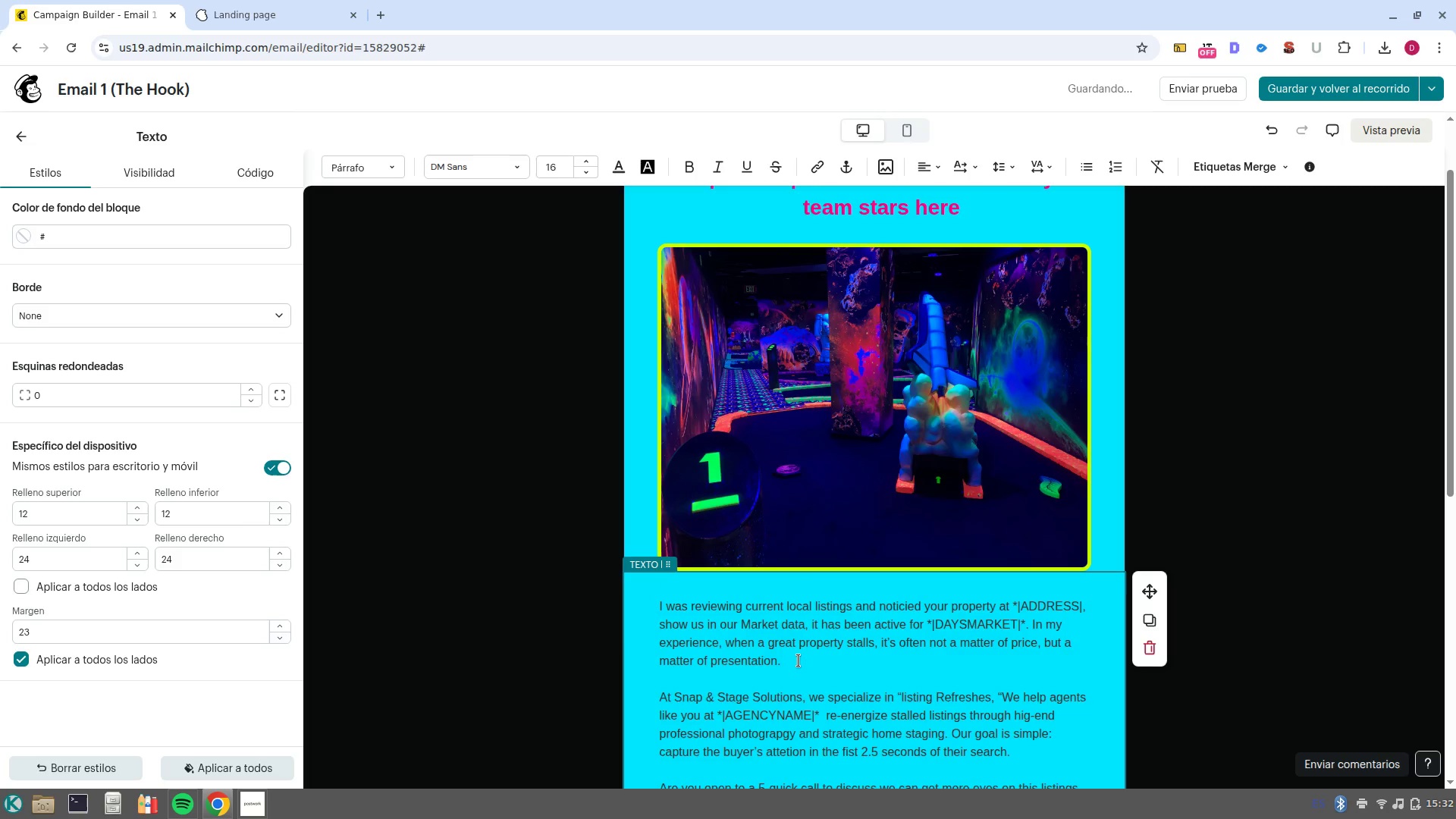 
left_click_drag(start_coordinate=[788, 660], to_coordinate=[653, 611])
 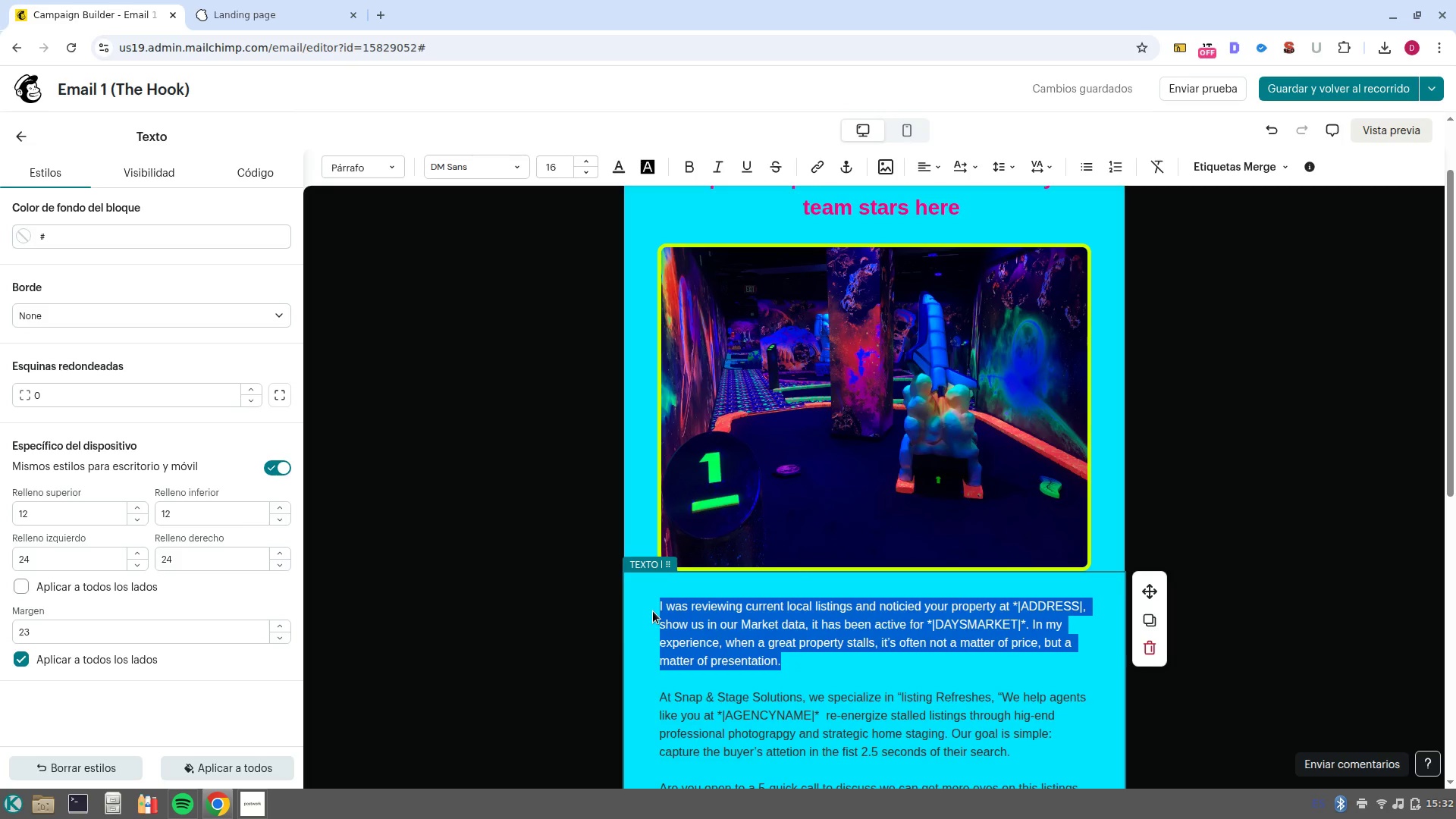 
wait(7.16)
 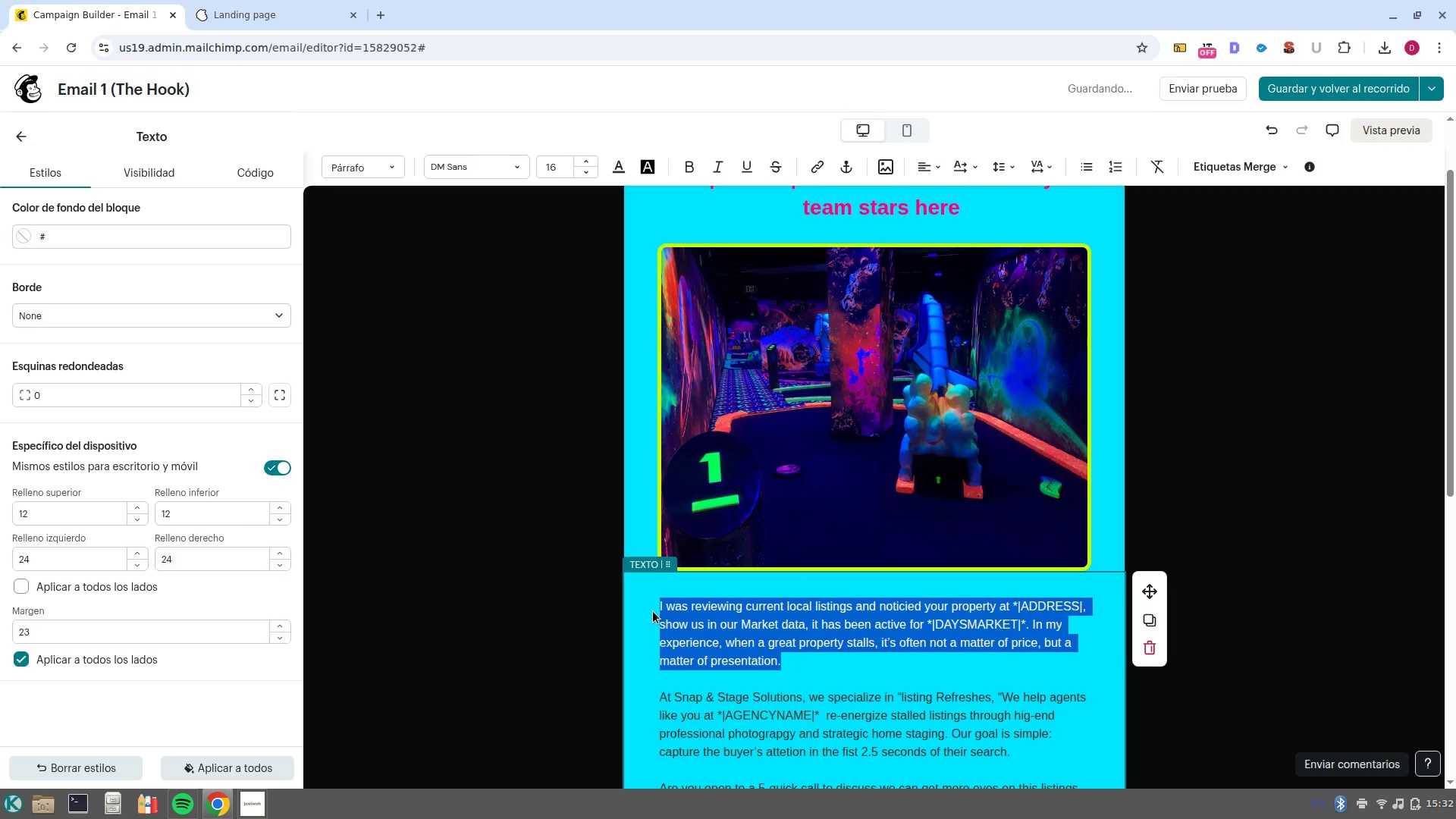 
type(Cor)
 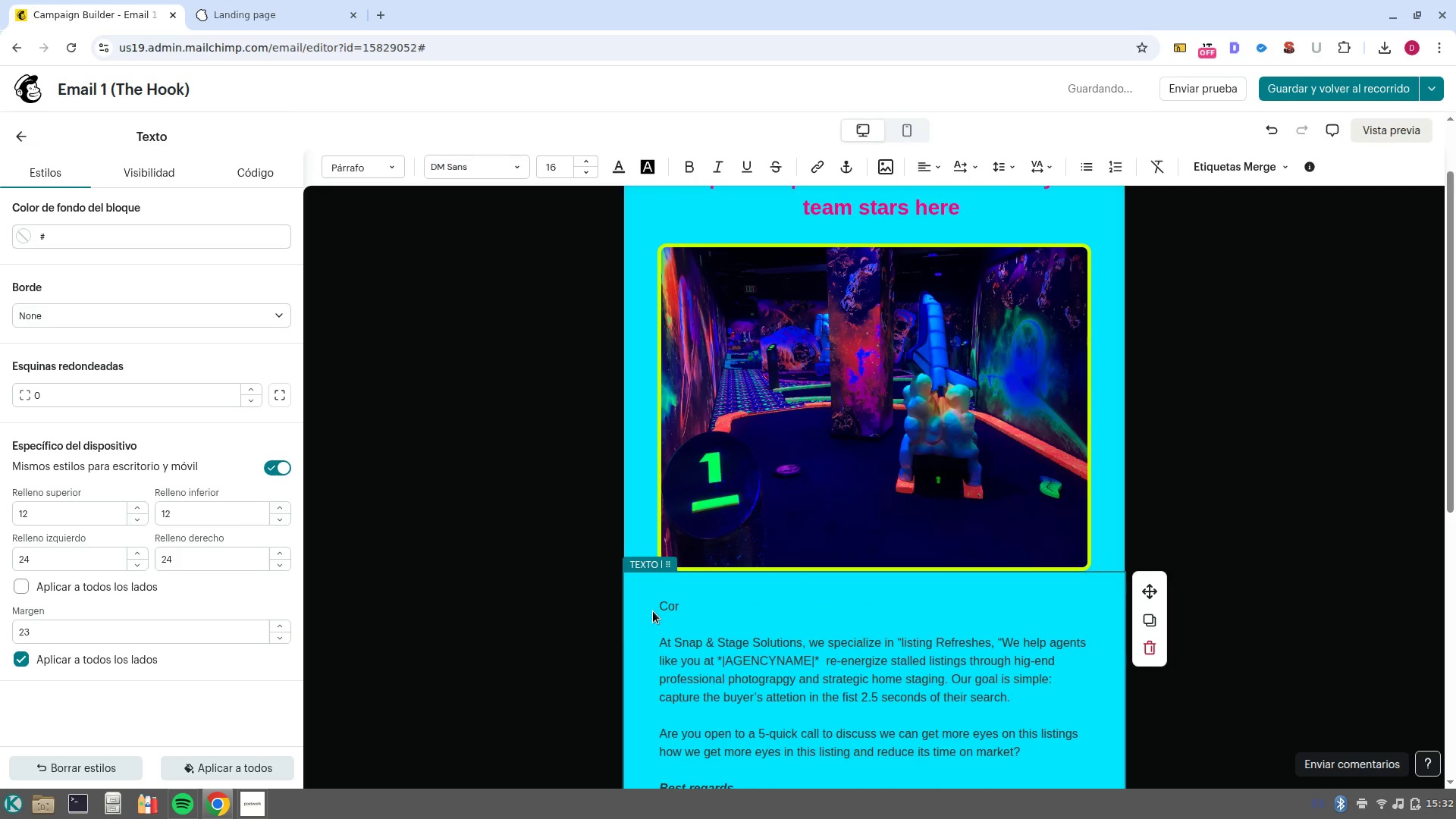 
scroll: coordinate [652, 619], scroll_direction: down, amount: 4.0
 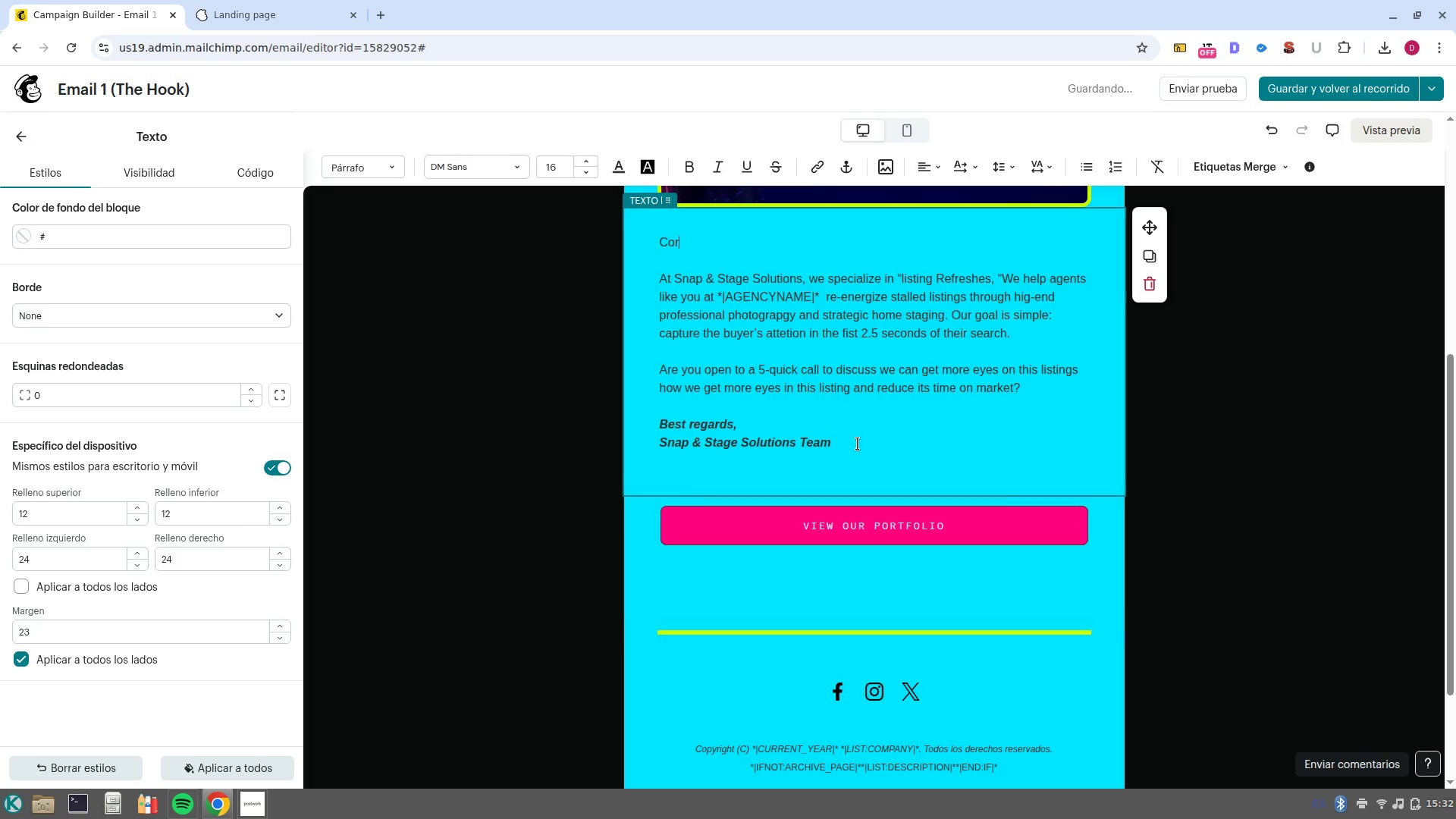 
left_click_drag(start_coordinate=[858, 445], to_coordinate=[650, 265])
 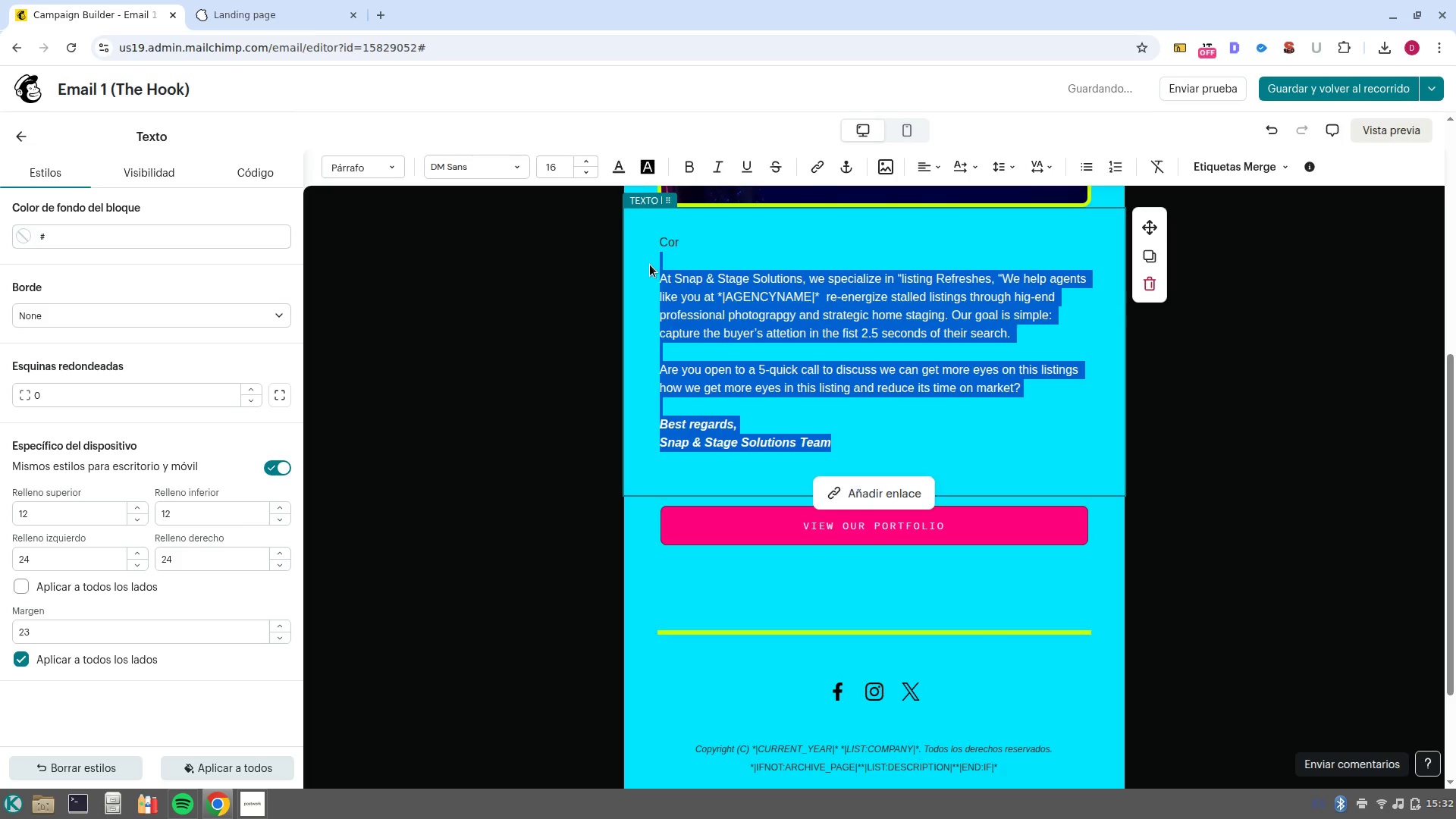 
key(Backspace)
key(Backspace)
type(porate teams buildoing )
 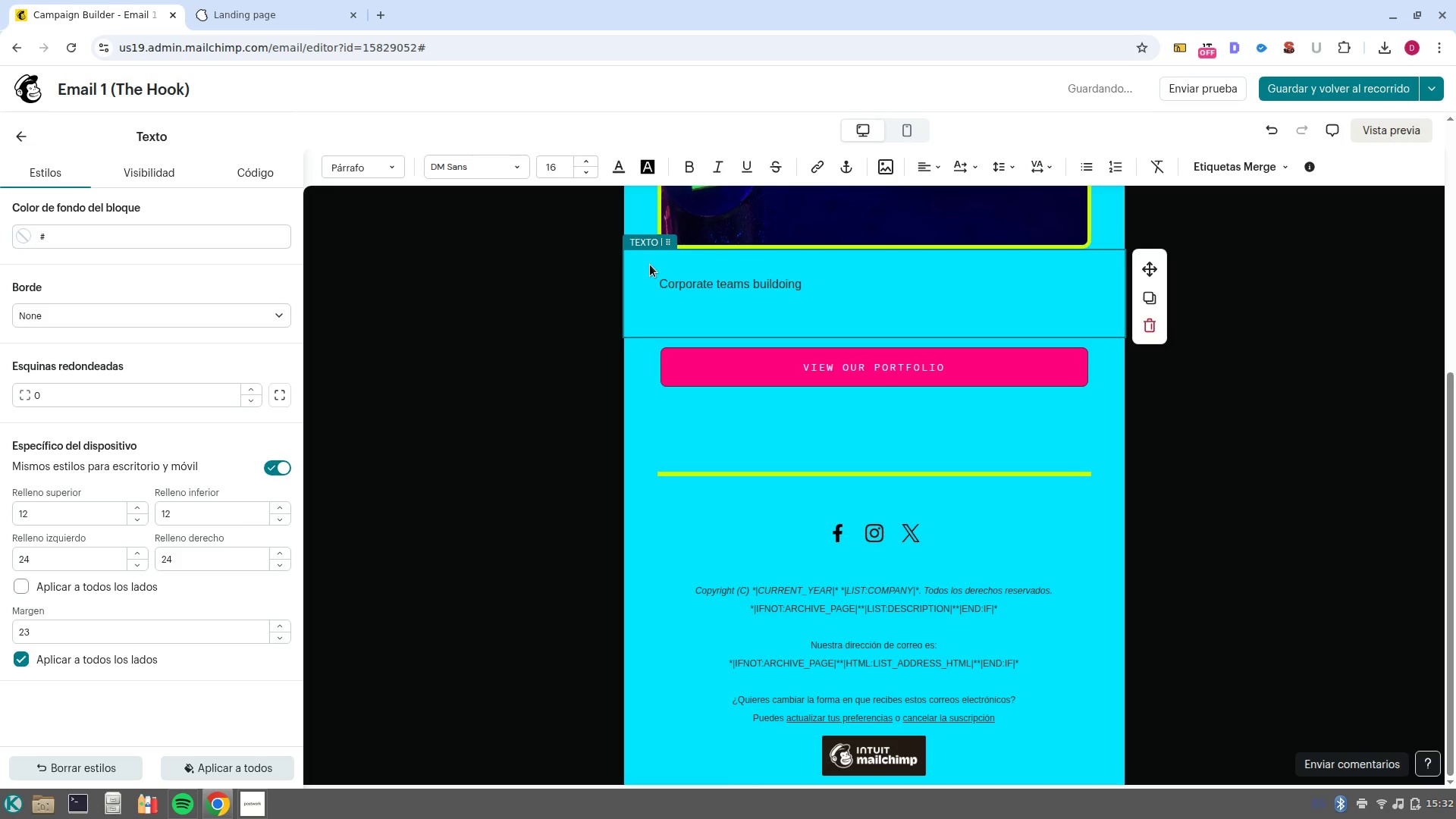 
key(Control+ControlLeft)
 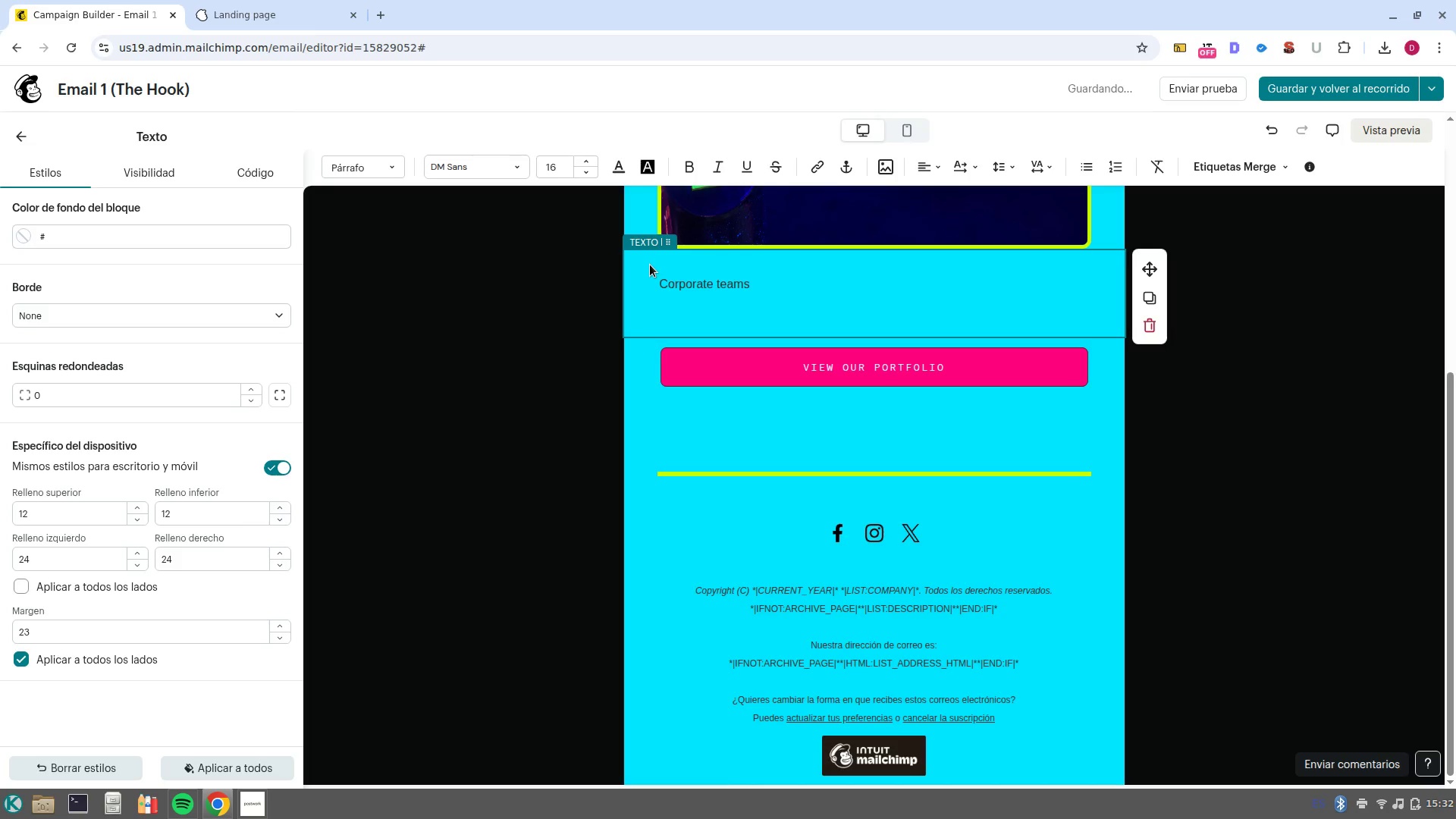 
key(Control+Backspace)
 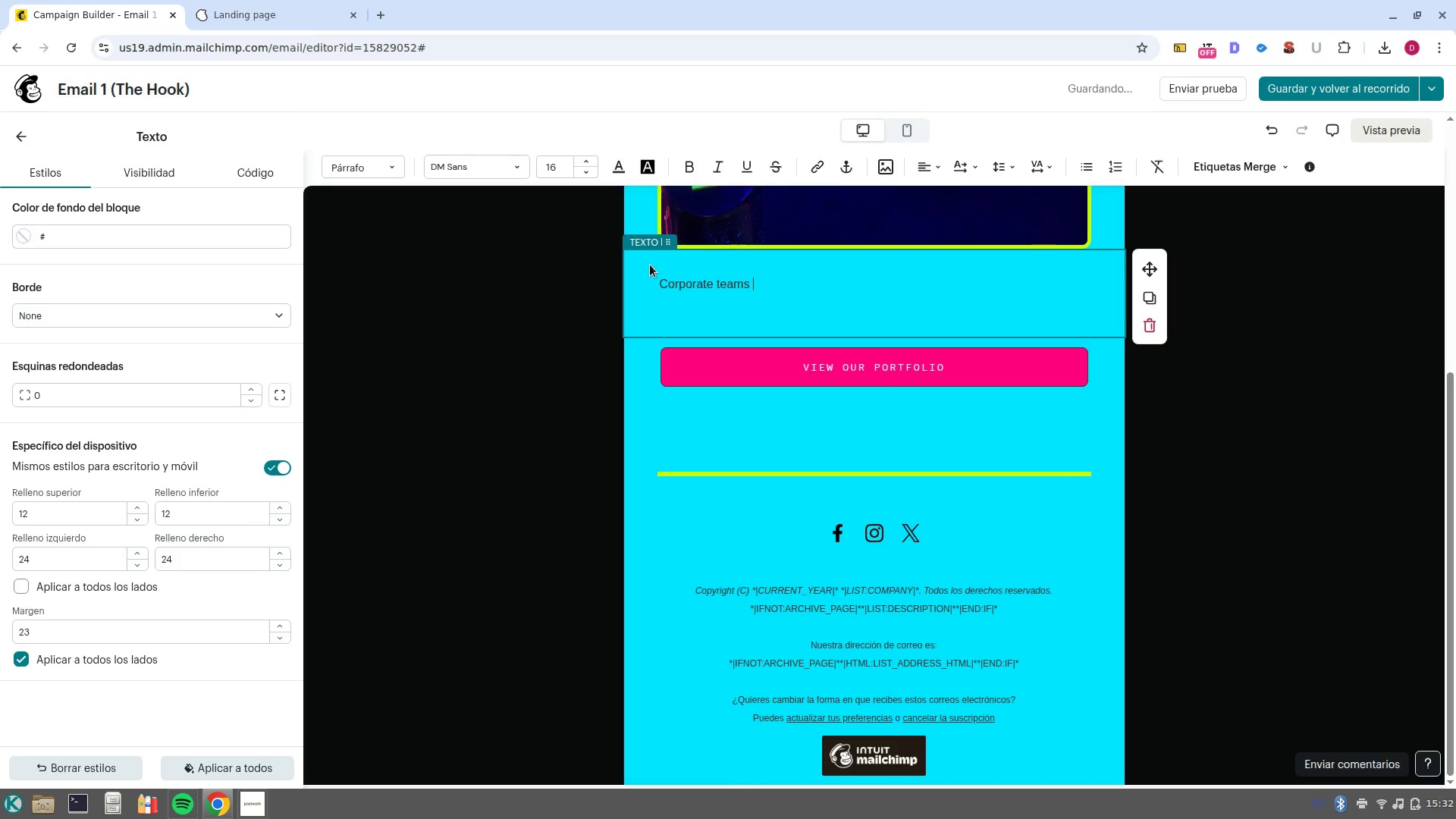 
key(Backspace)
key(Backspace)
type( building at )
 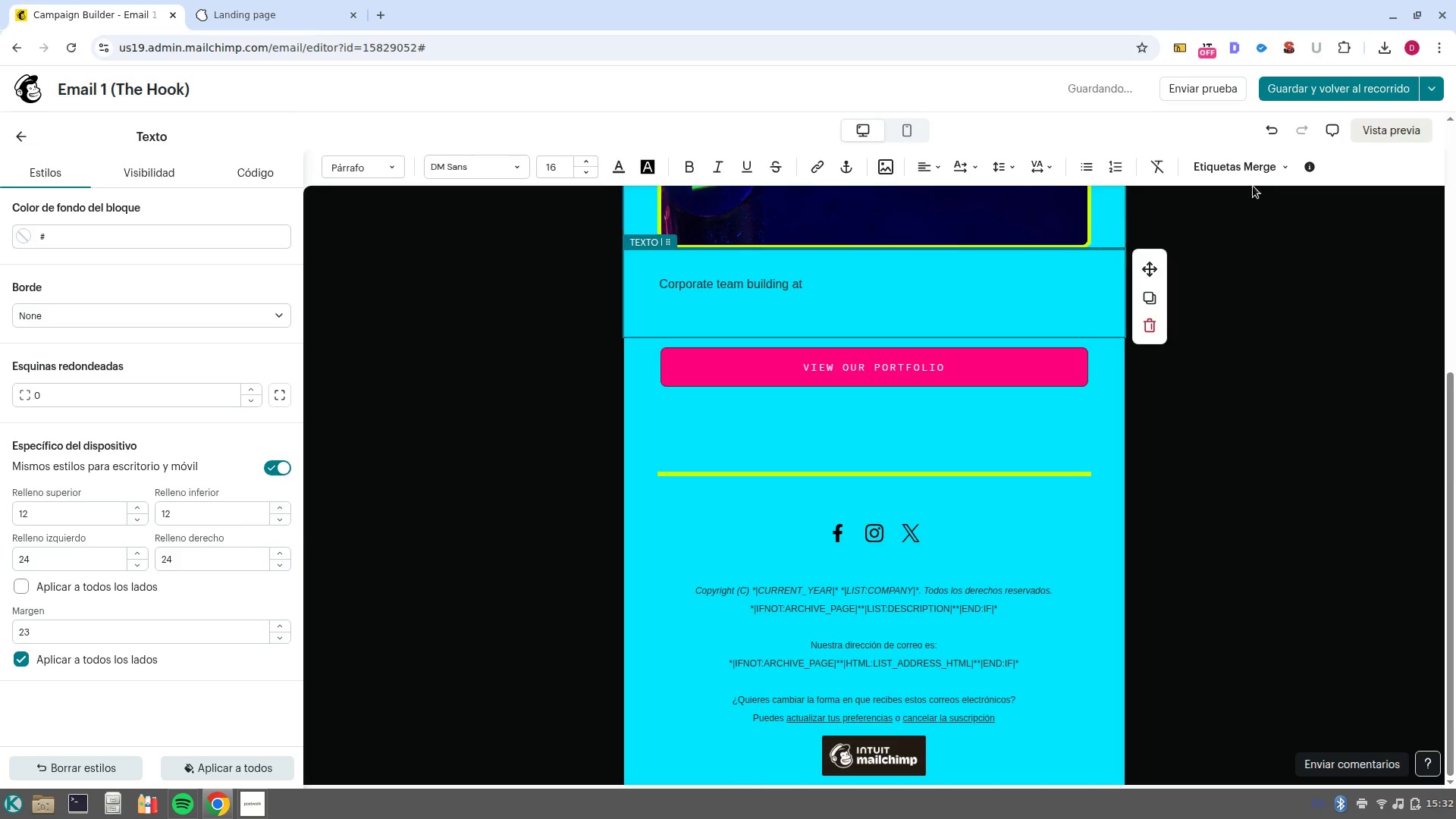 
left_click([1248, 171])
 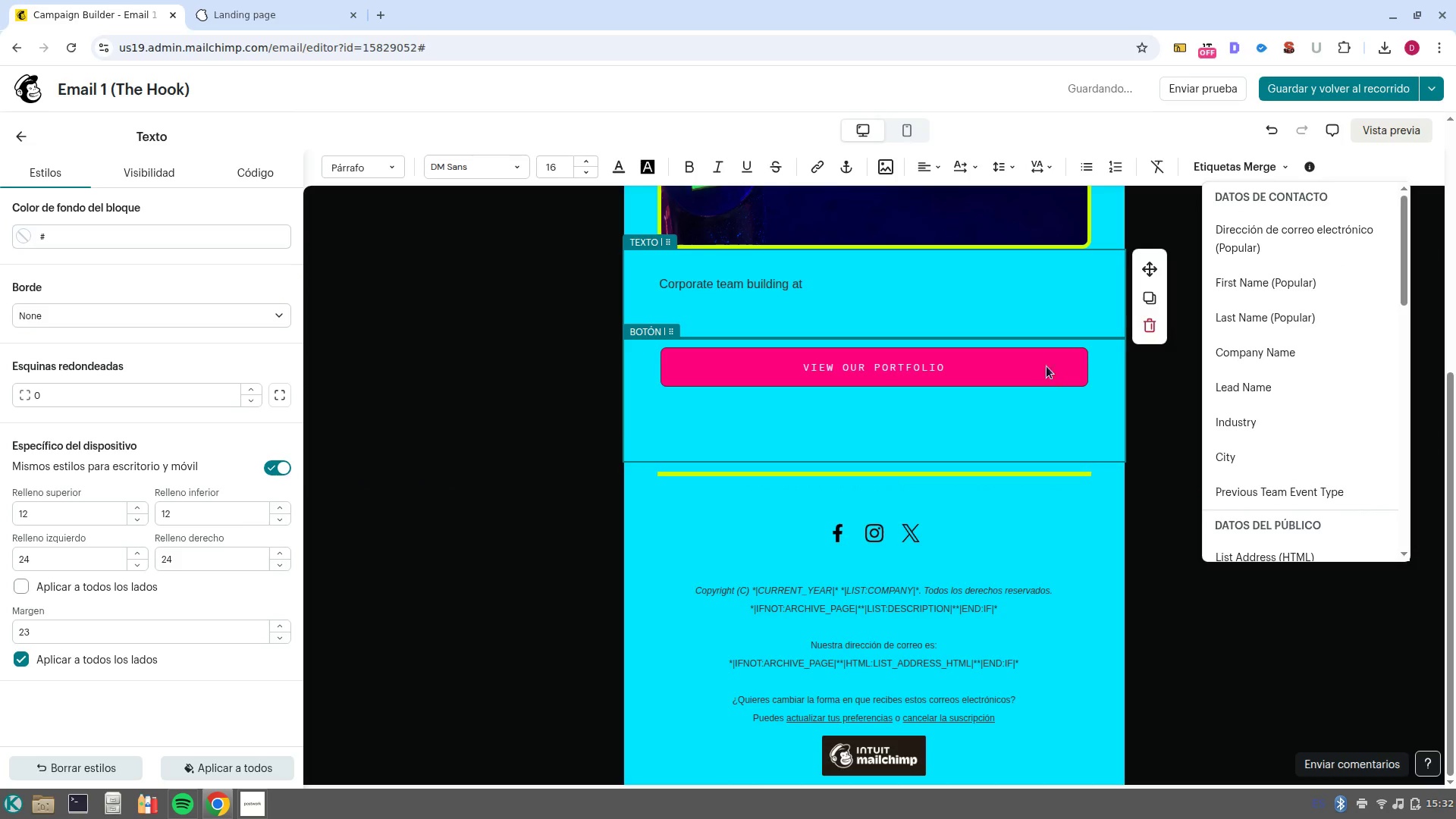 
left_click([1276, 357])
 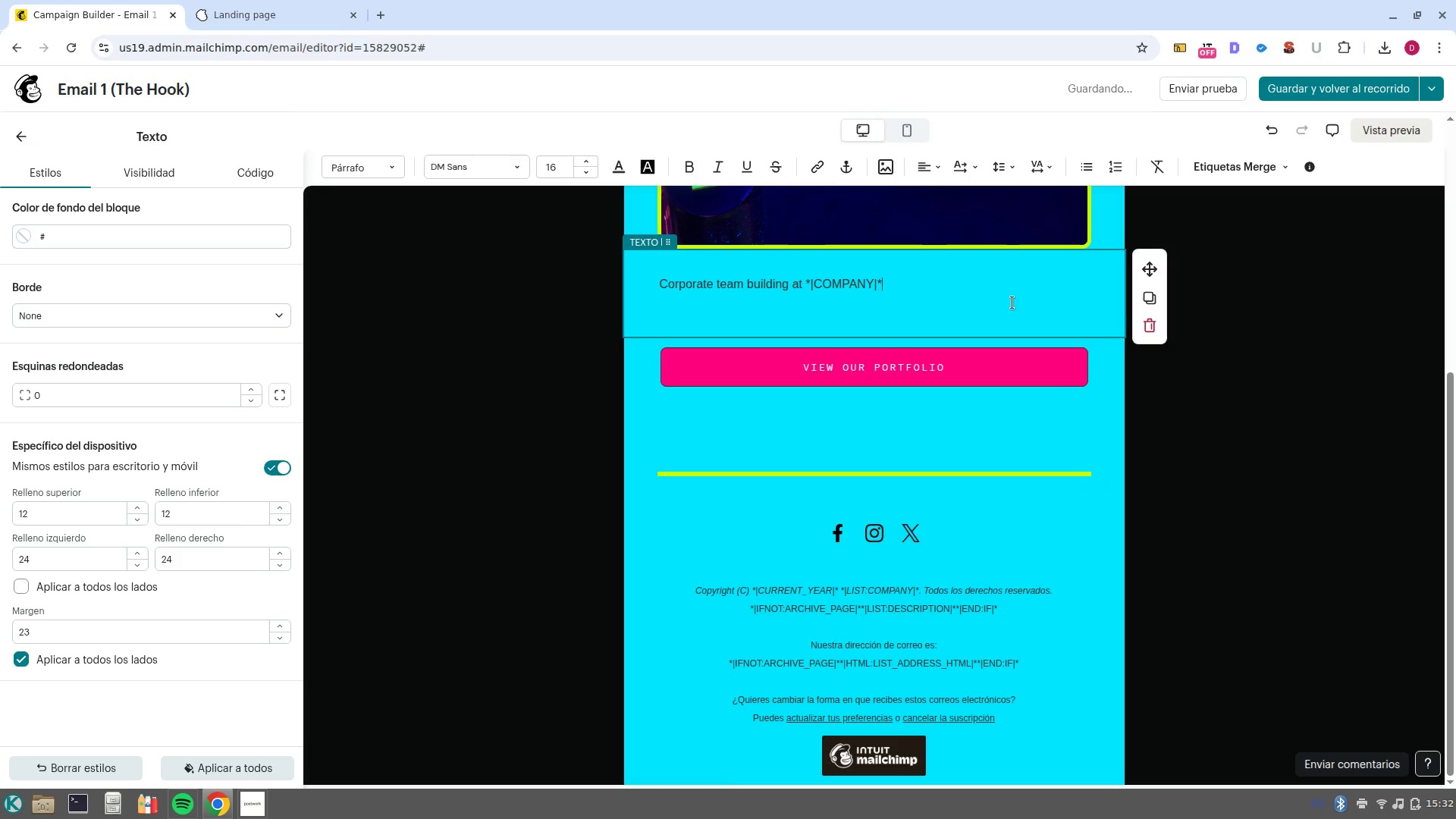 
type( shouldn-t feel like another day at the office.)
 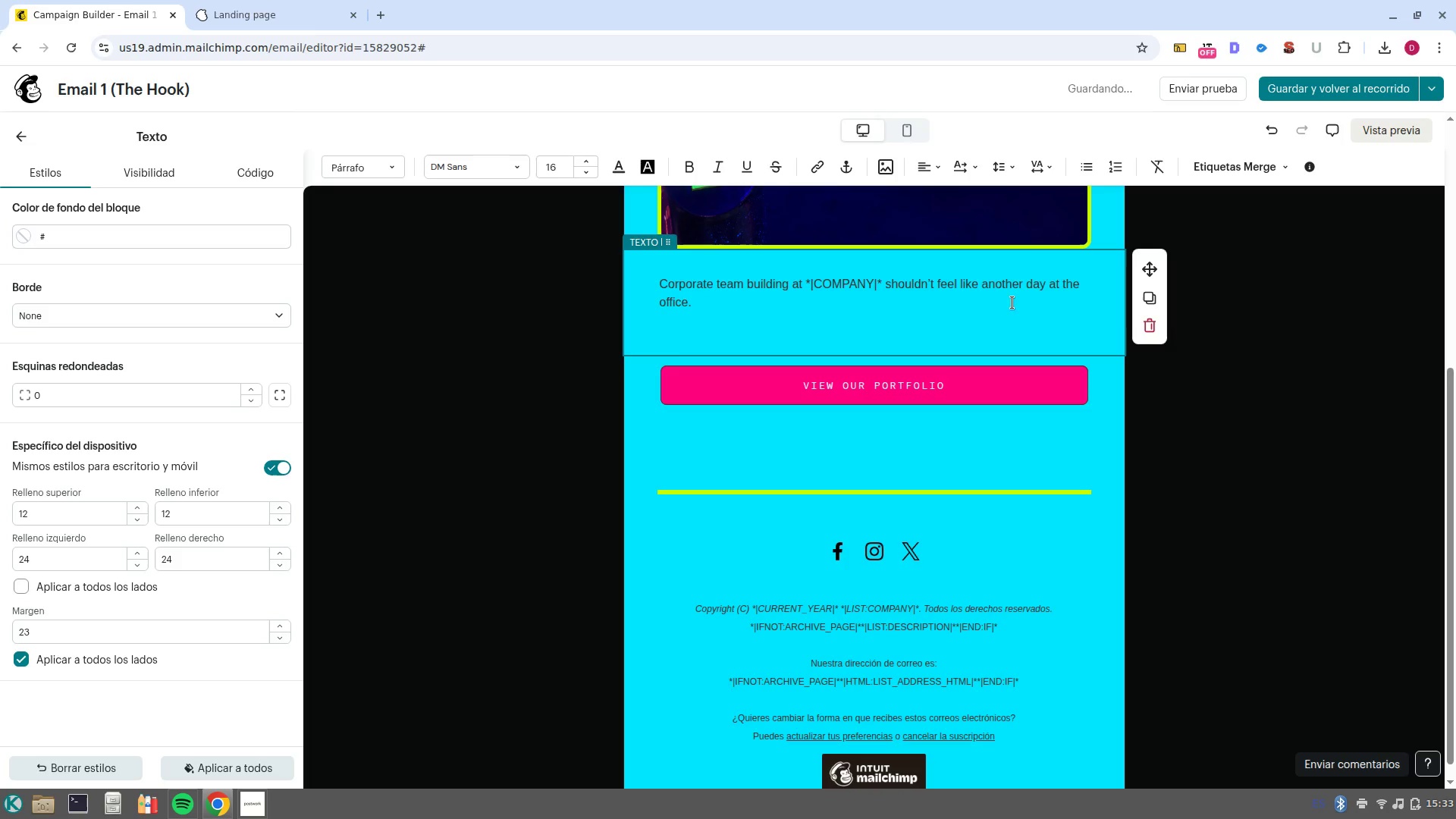 
scroll: coordinate [1012, 303], scroll_direction: up, amount: 1.0
 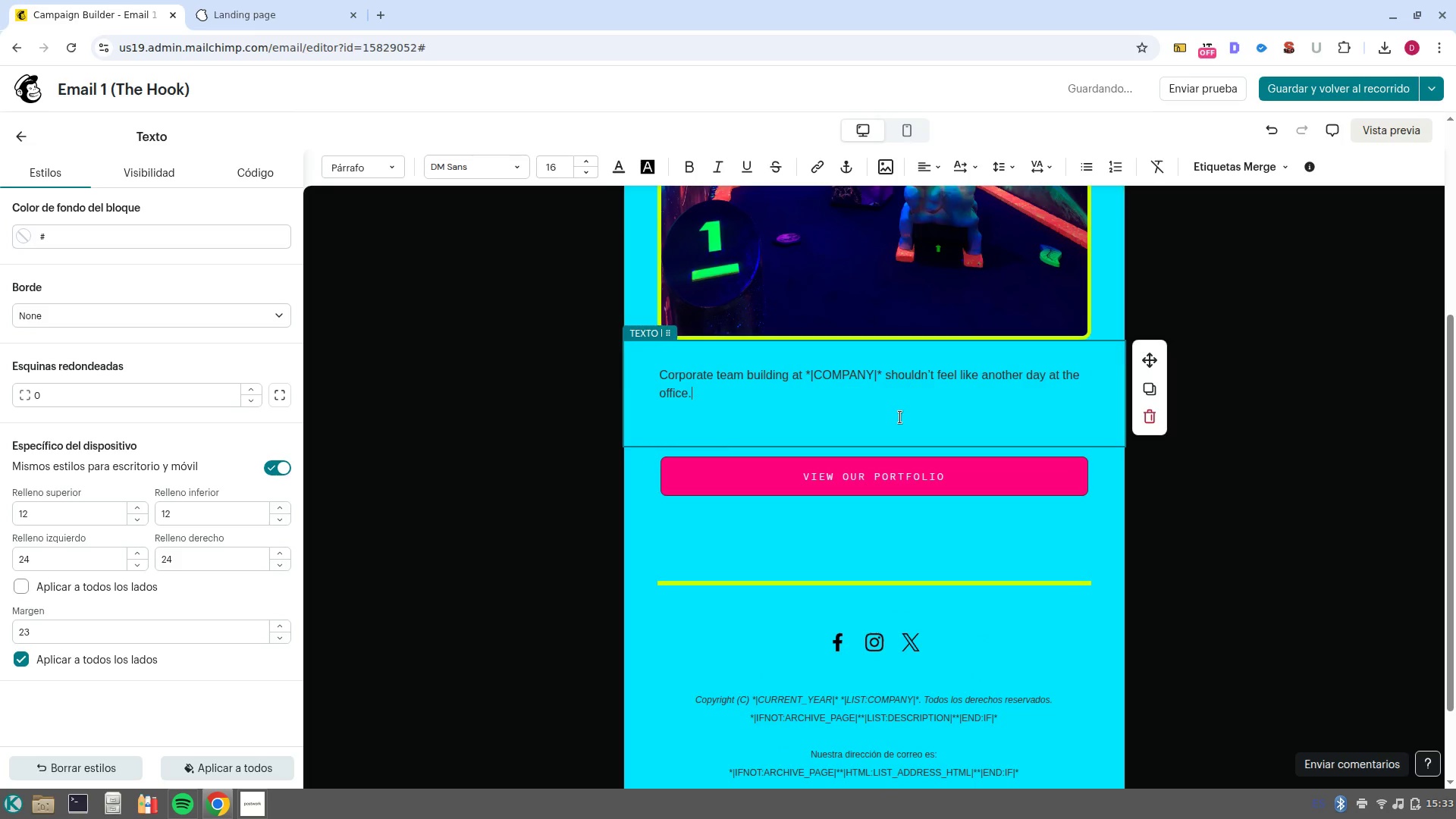 
left_click([900, 417])
 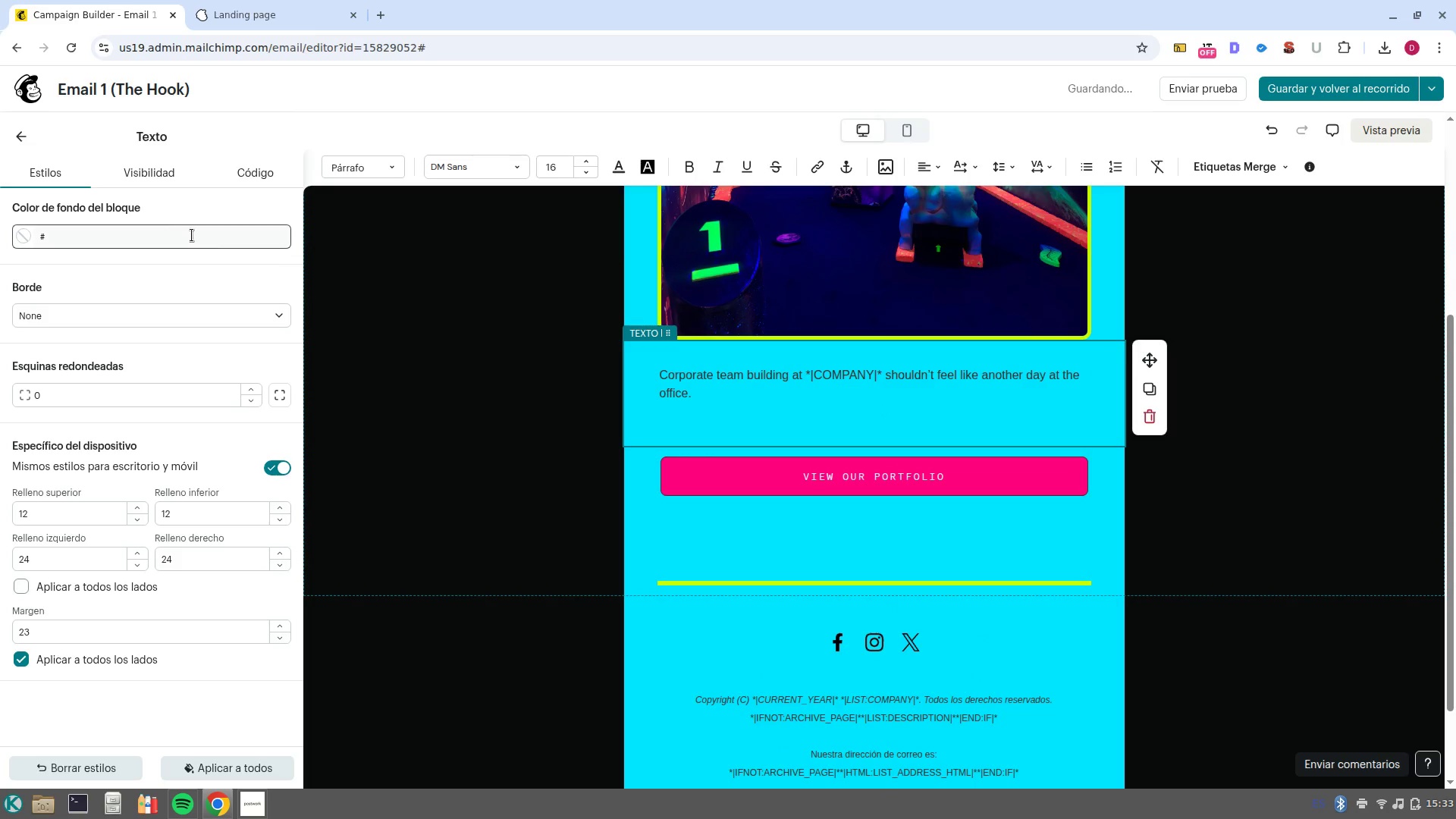 
left_click([192, 234])
 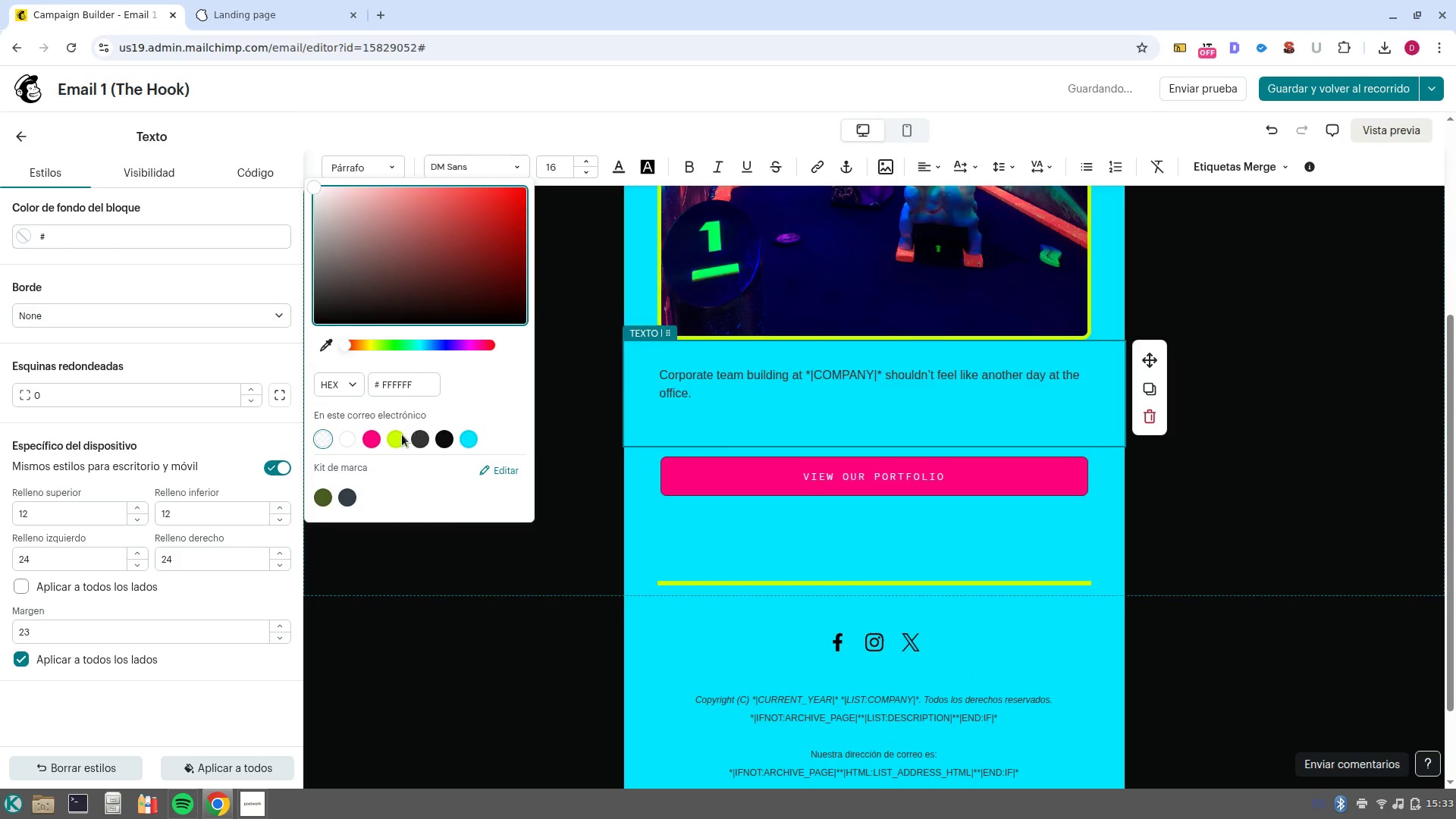 
left_click([368, 445])
 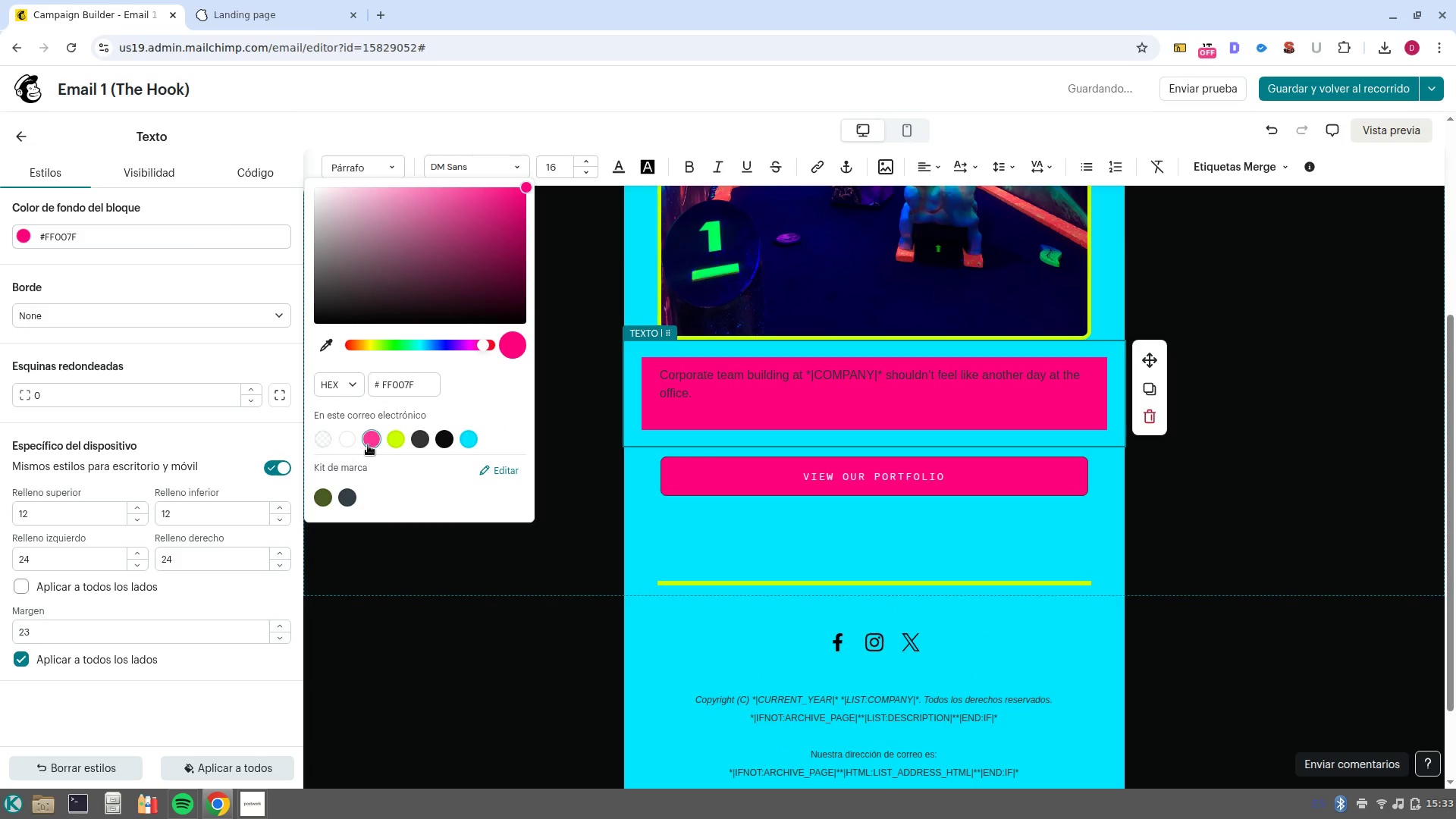 
scroll: coordinate [861, 453], scroll_direction: up, amount: 6.0
 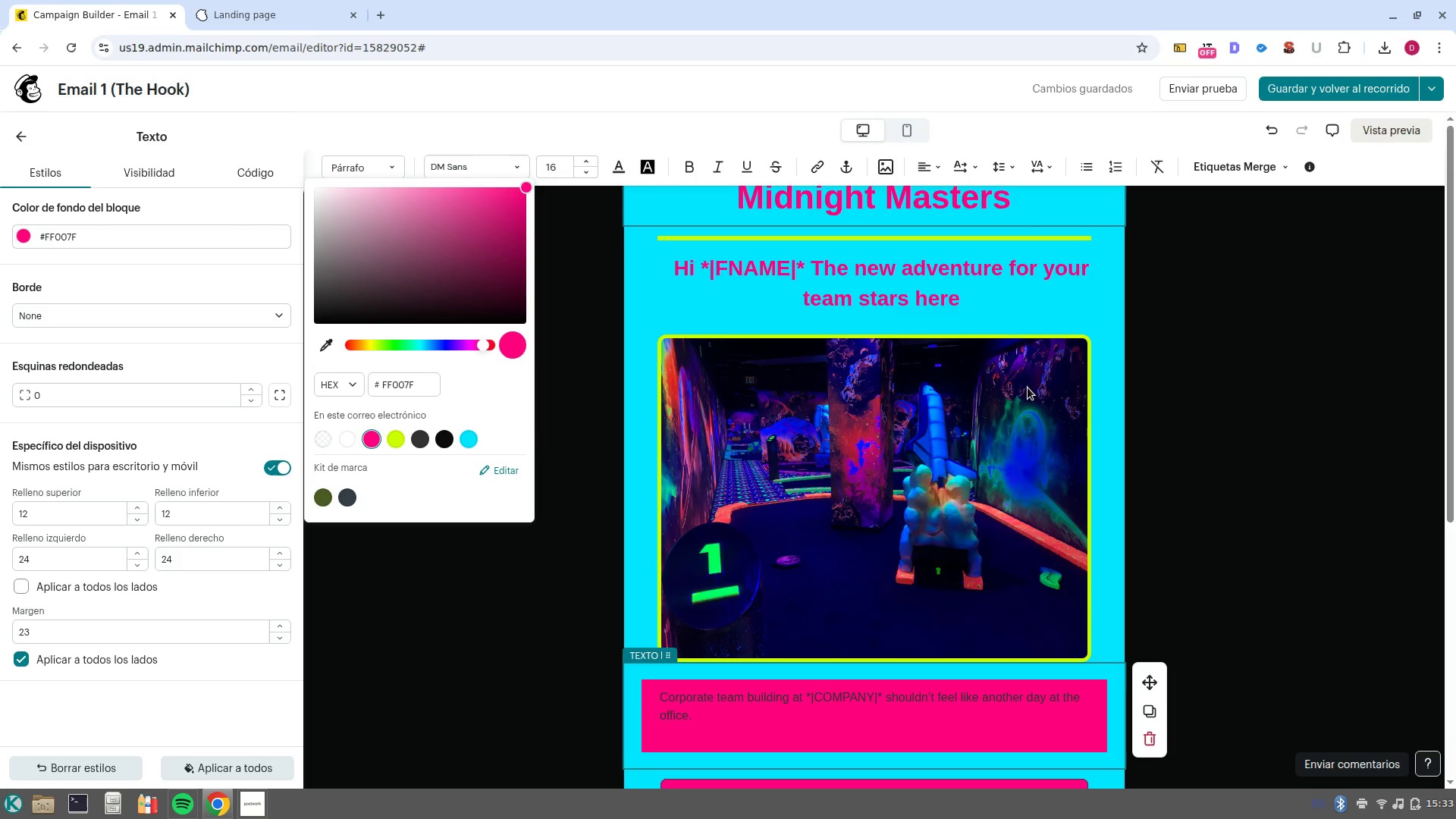 
scroll: coordinate [874, 475], scroll_direction: down, amount: 2.0
 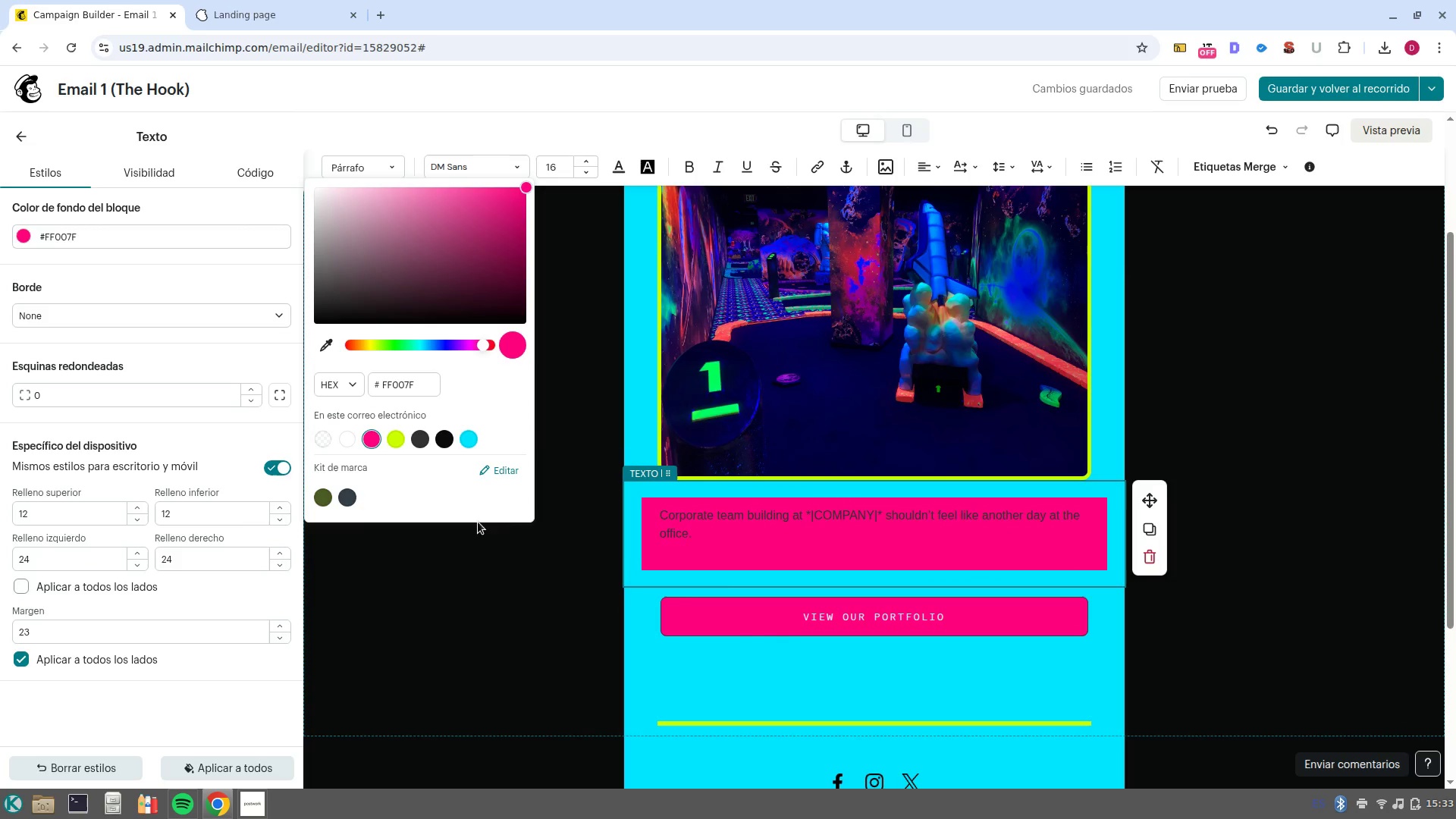 
left_click([710, 543])
 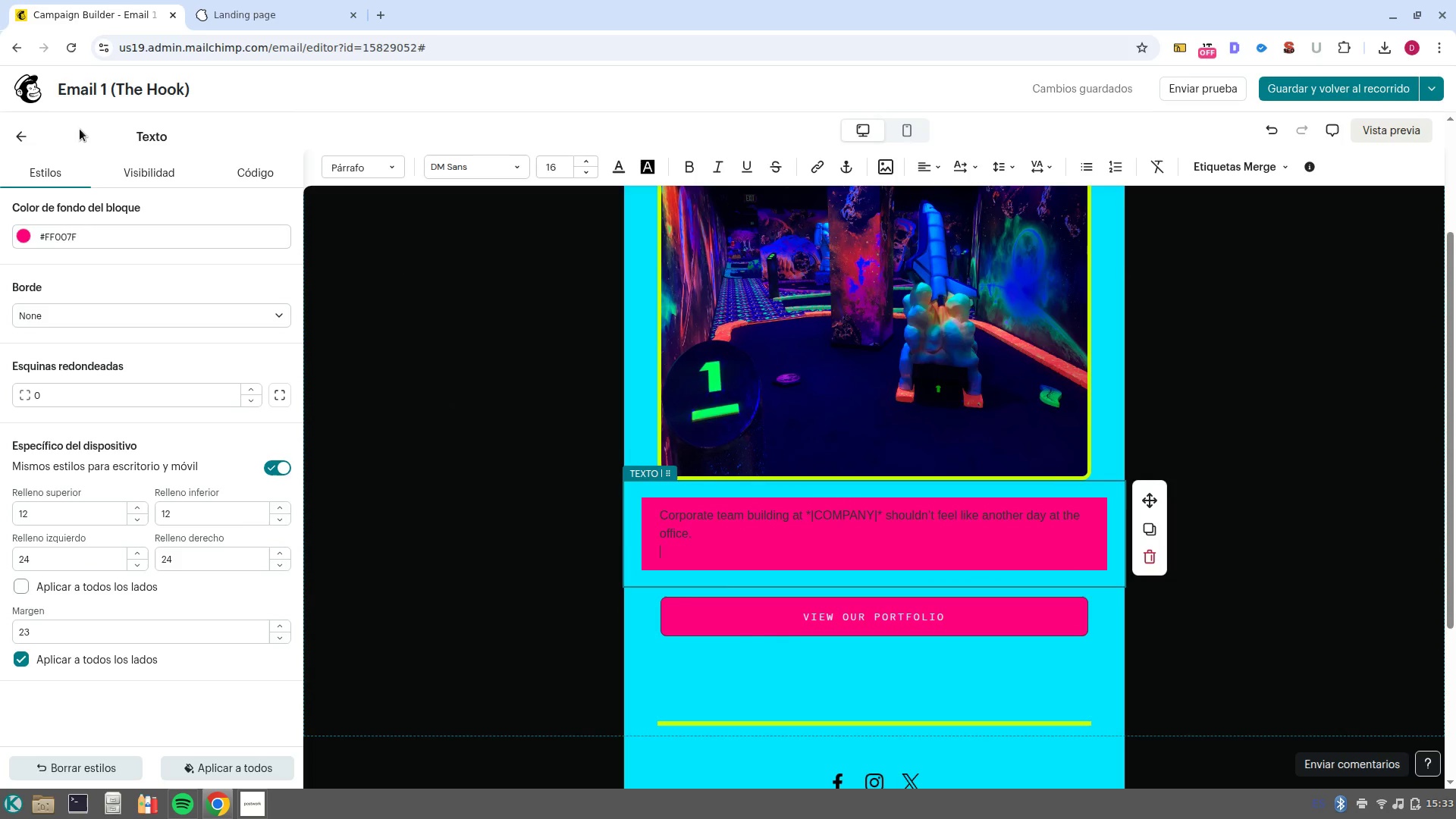 
left_click([27, 132])
 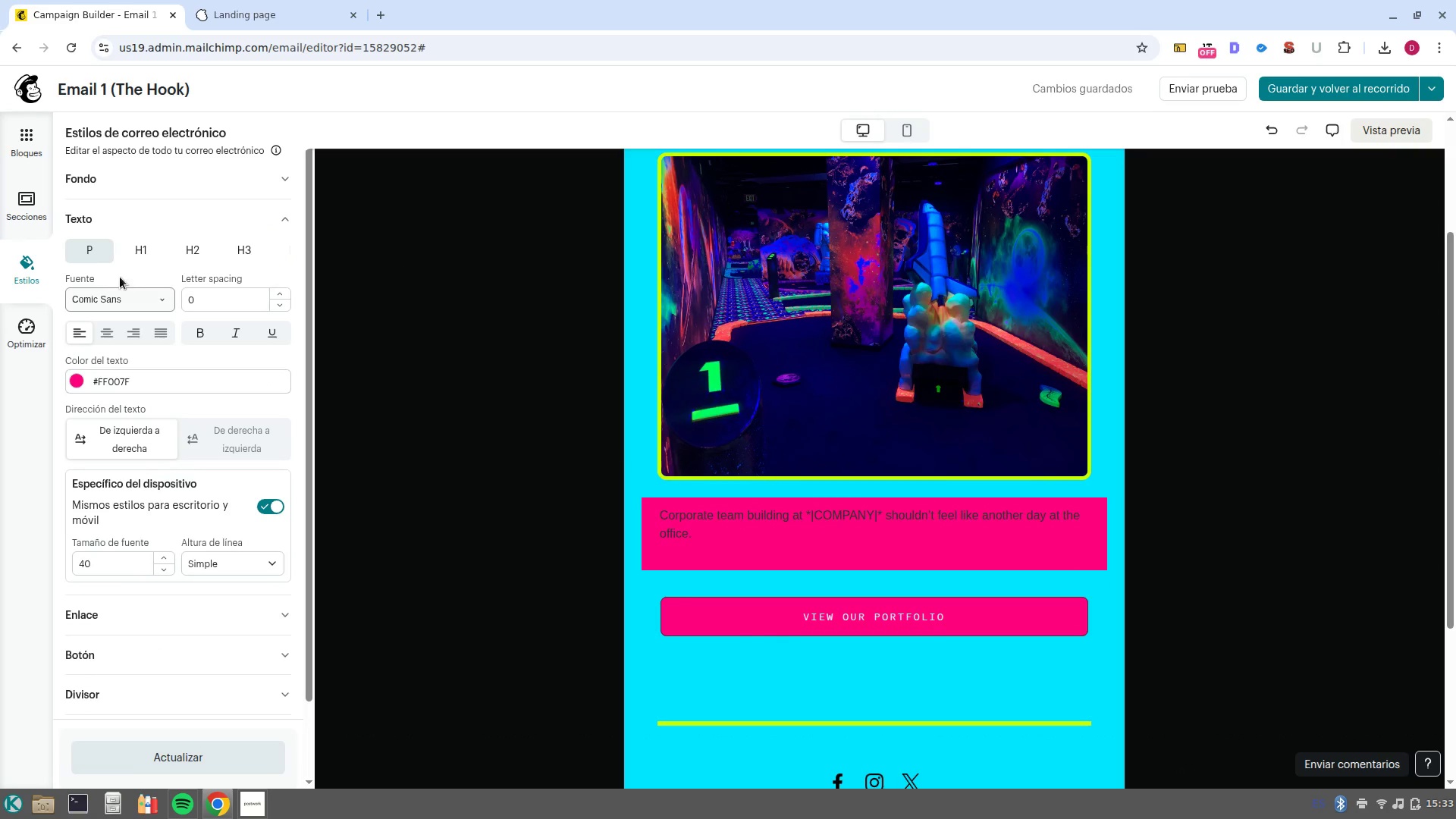 
left_click([130, 251])
 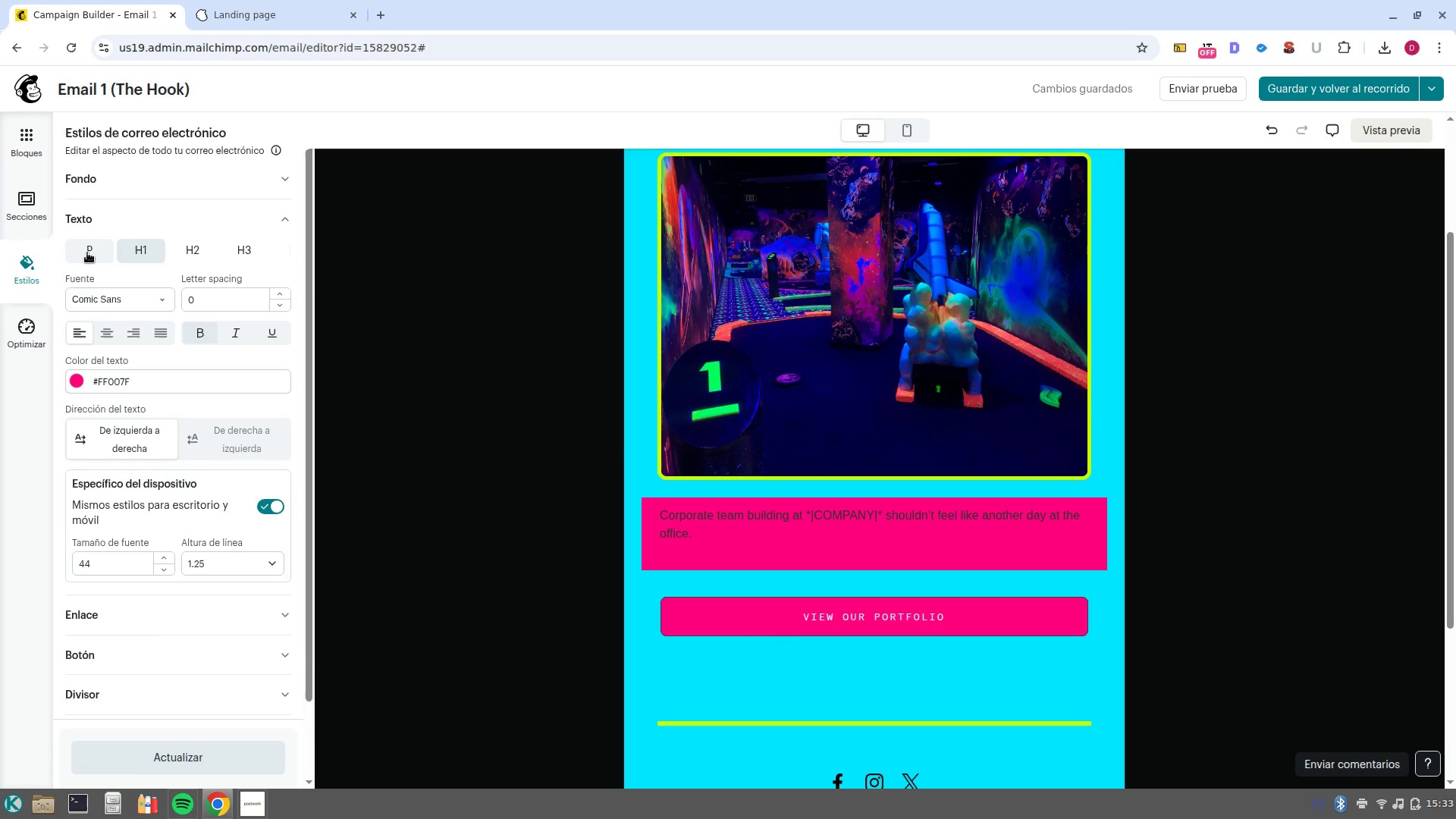 
left_click_drag(start_coordinate=[83, 254], to_coordinate=[87, 253])
 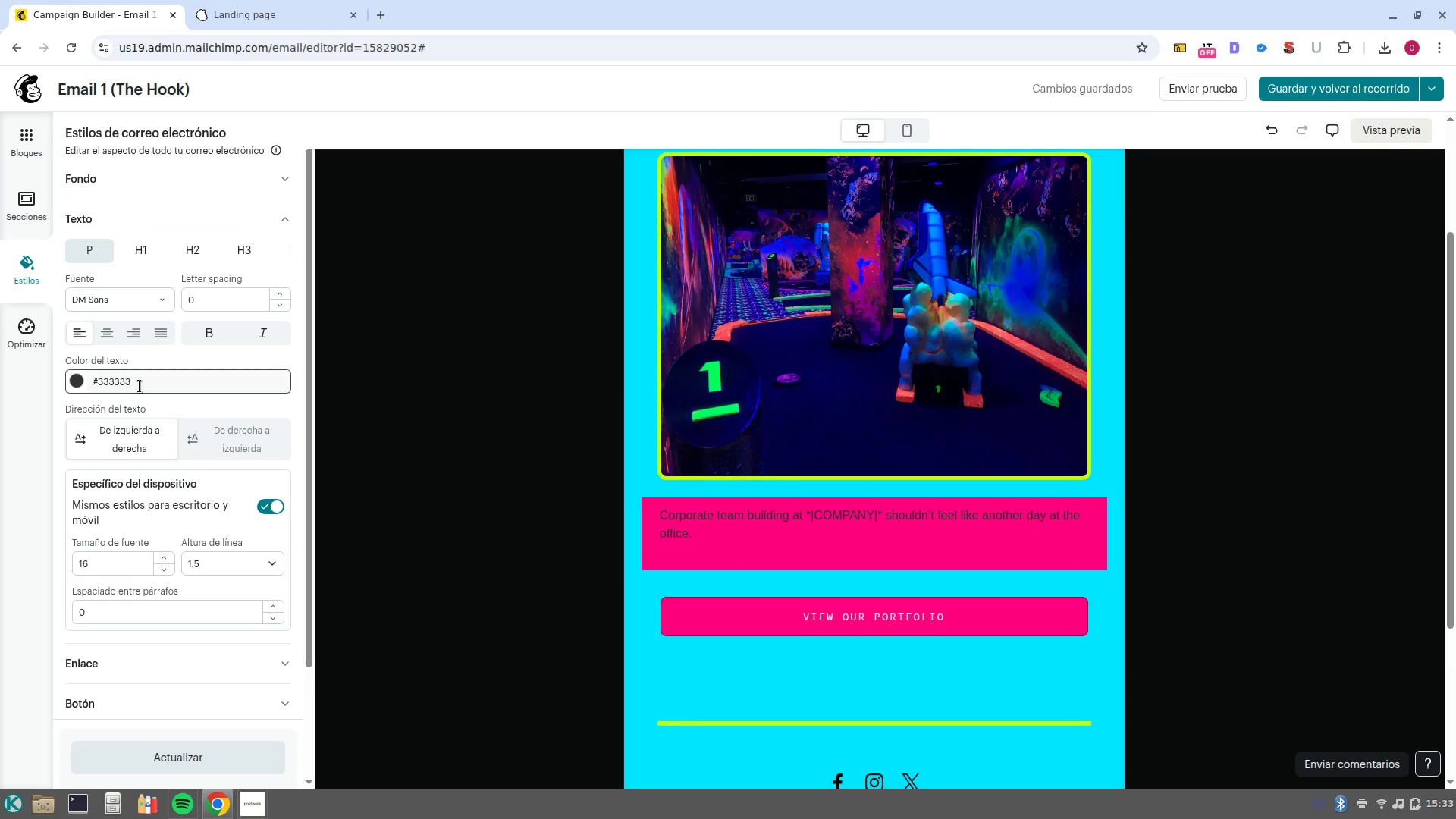 
left_click([140, 386])
 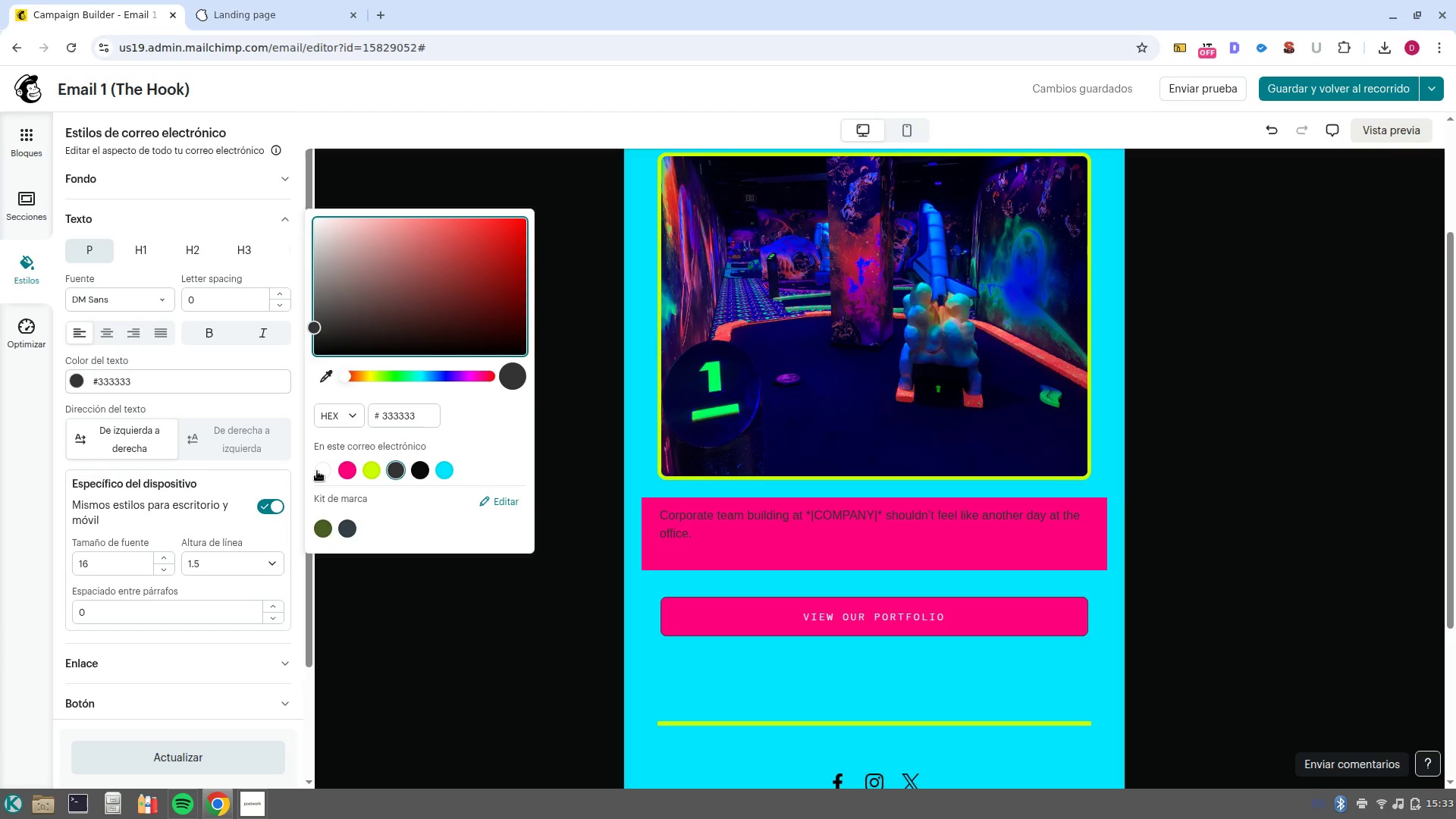 
left_click([317, 471])
 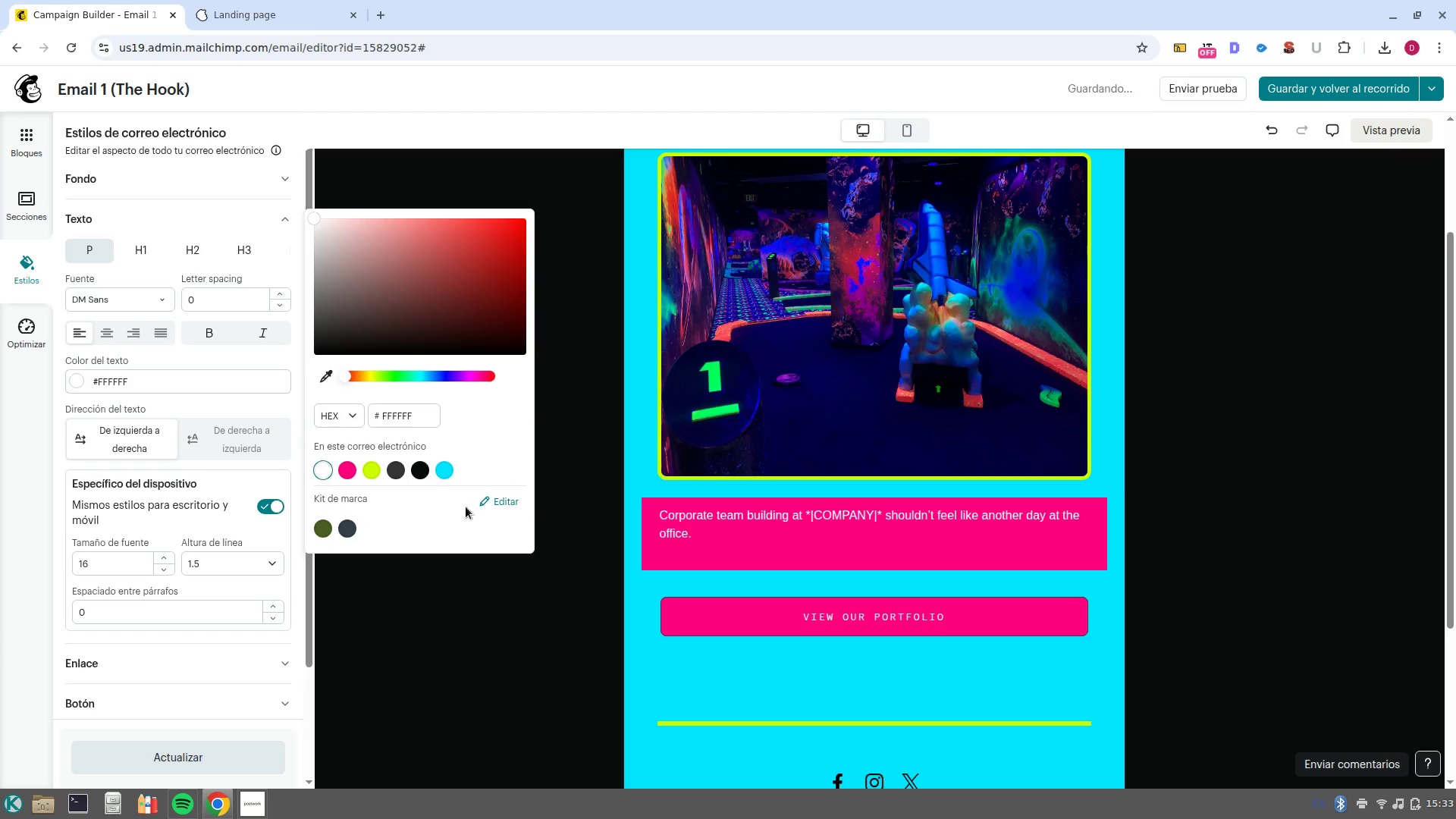 
scroll: coordinate [864, 571], scroll_direction: none, amount: 0.0
 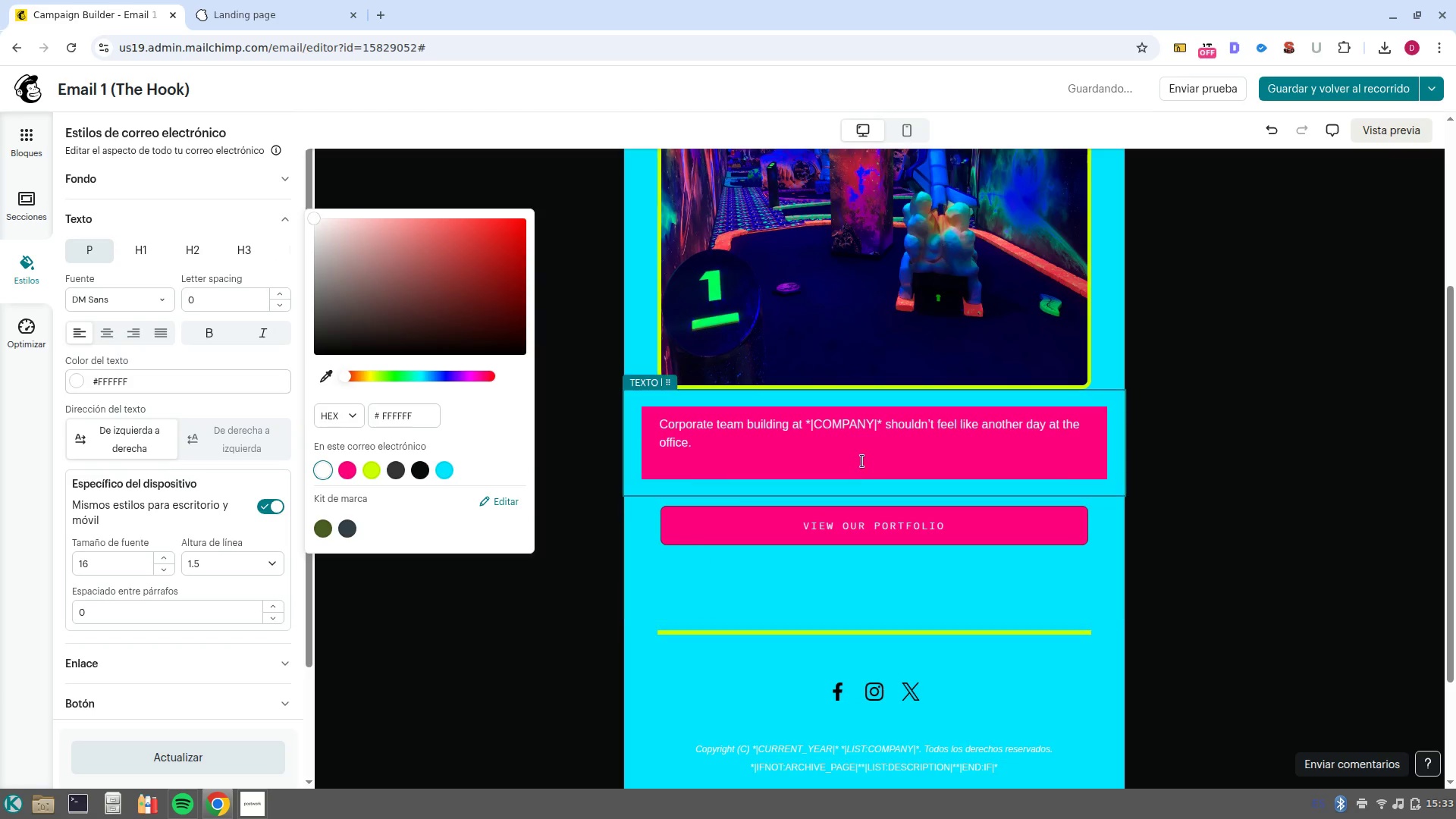 
left_click([862, 461])
 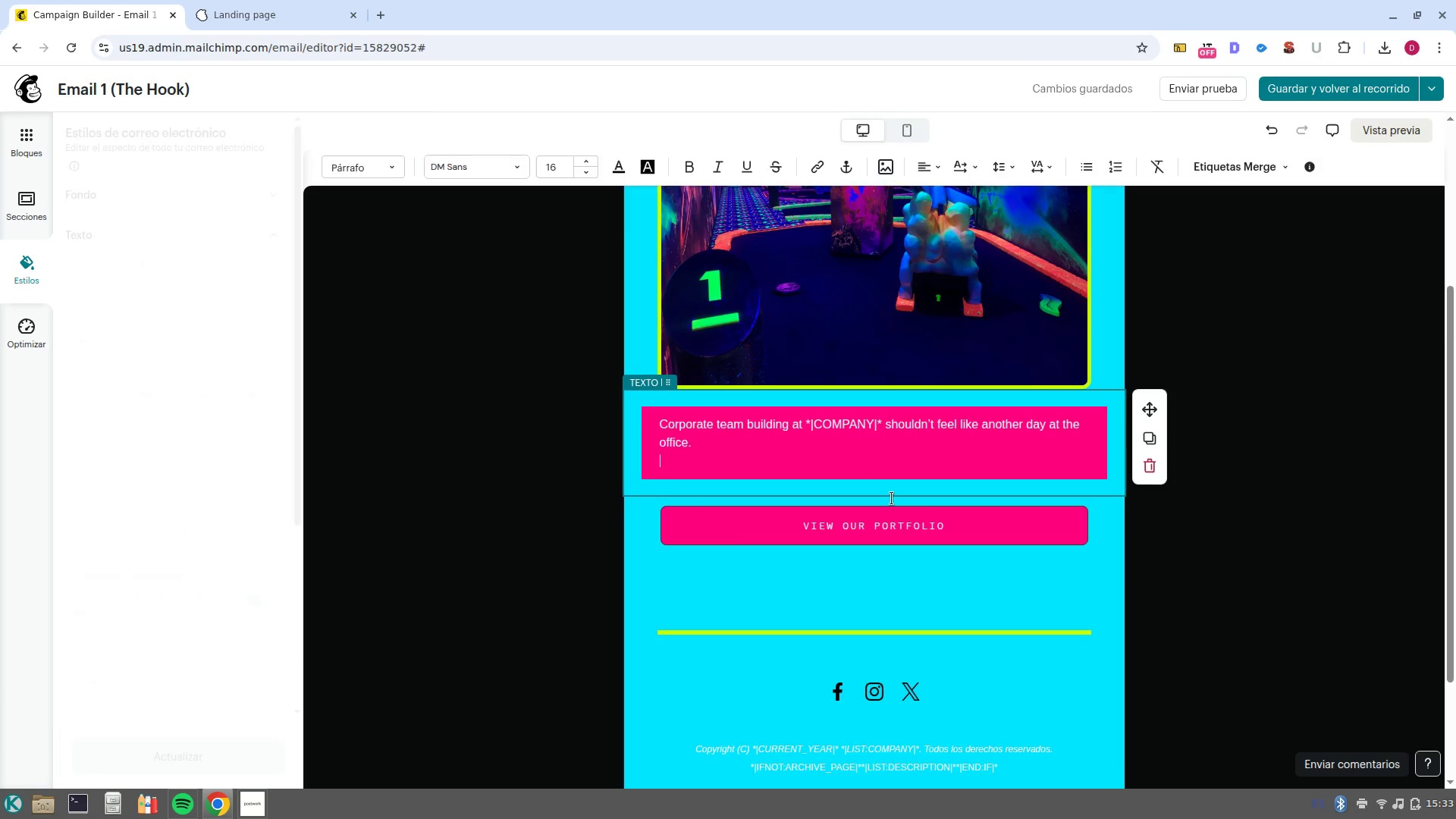 
scroll: coordinate [892, 498], scroll_direction: up, amount: 4.0
 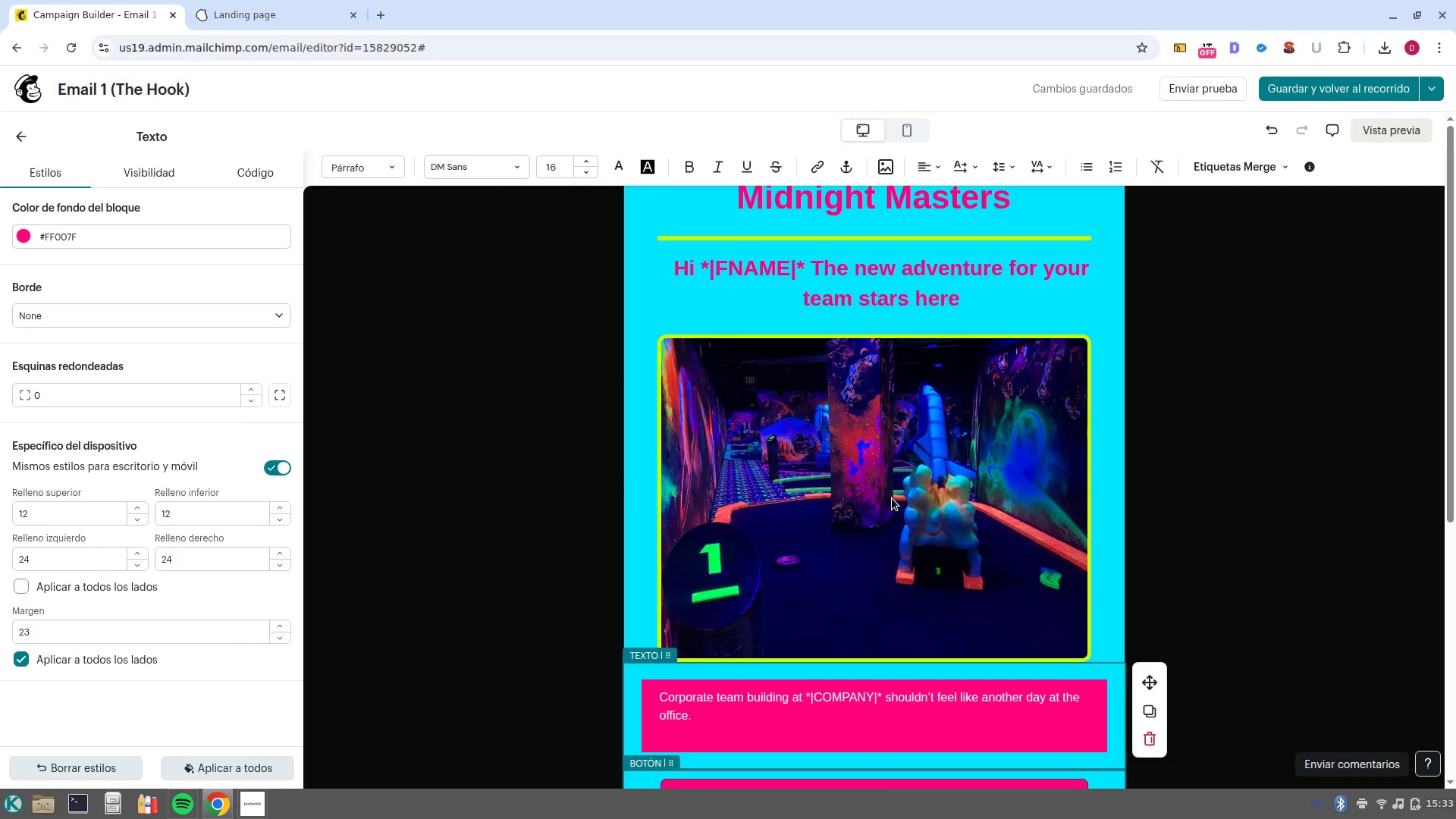 
scroll: coordinate [892, 498], scroll_direction: down, amount: 1.0
 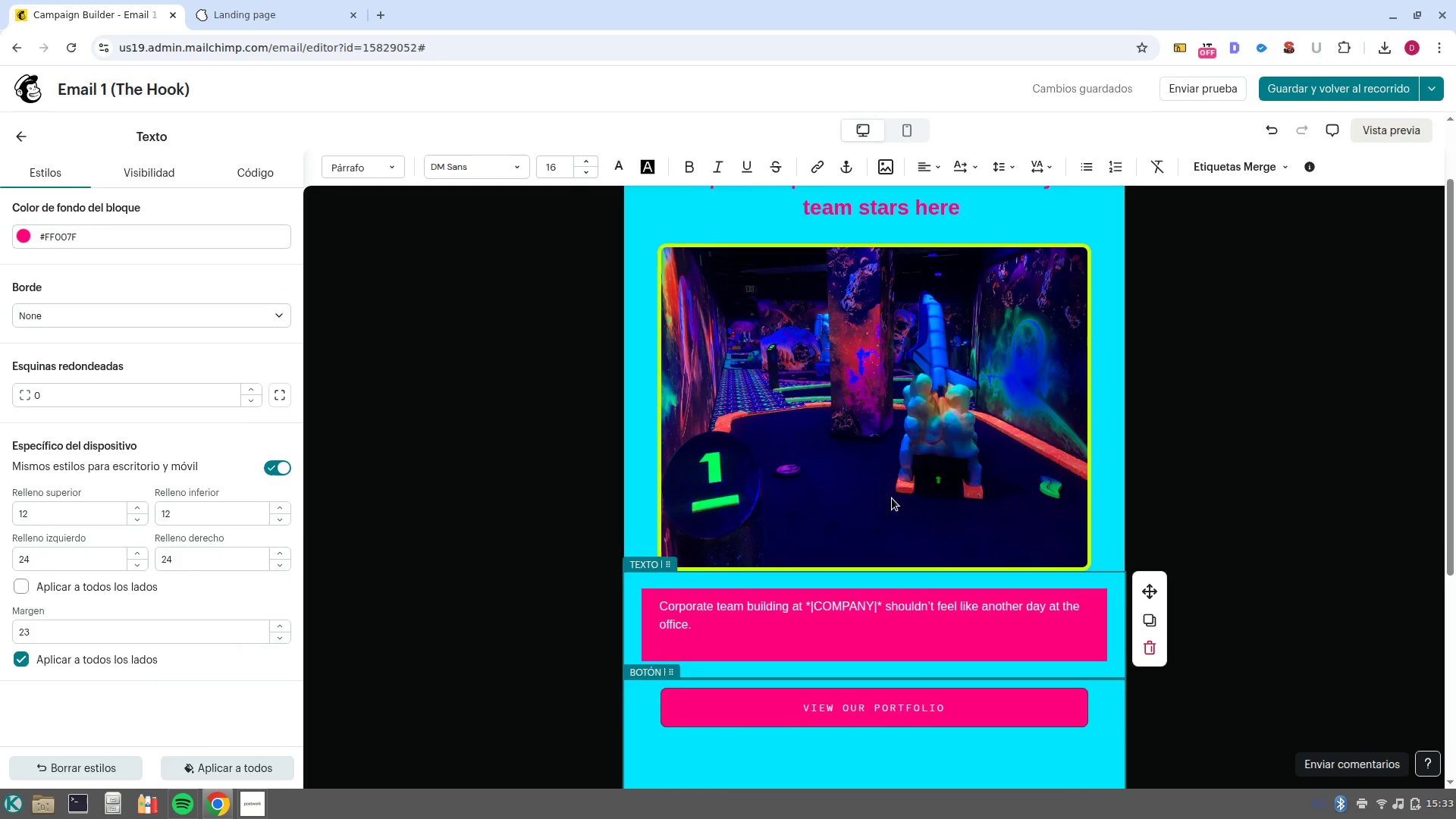 
scroll: coordinate [892, 498], scroll_direction: up, amount: 2.0
 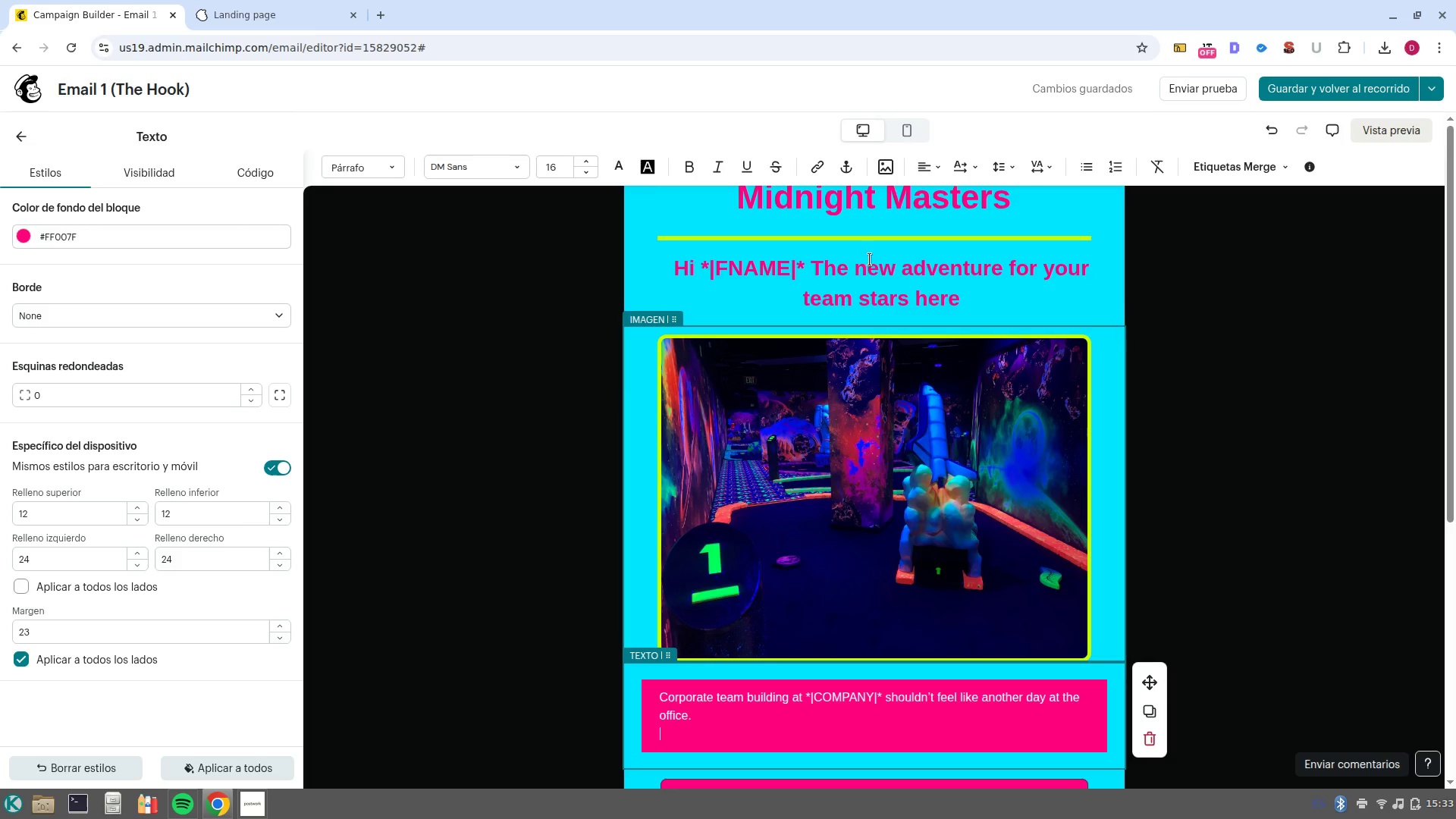 
left_click([894, 237])
 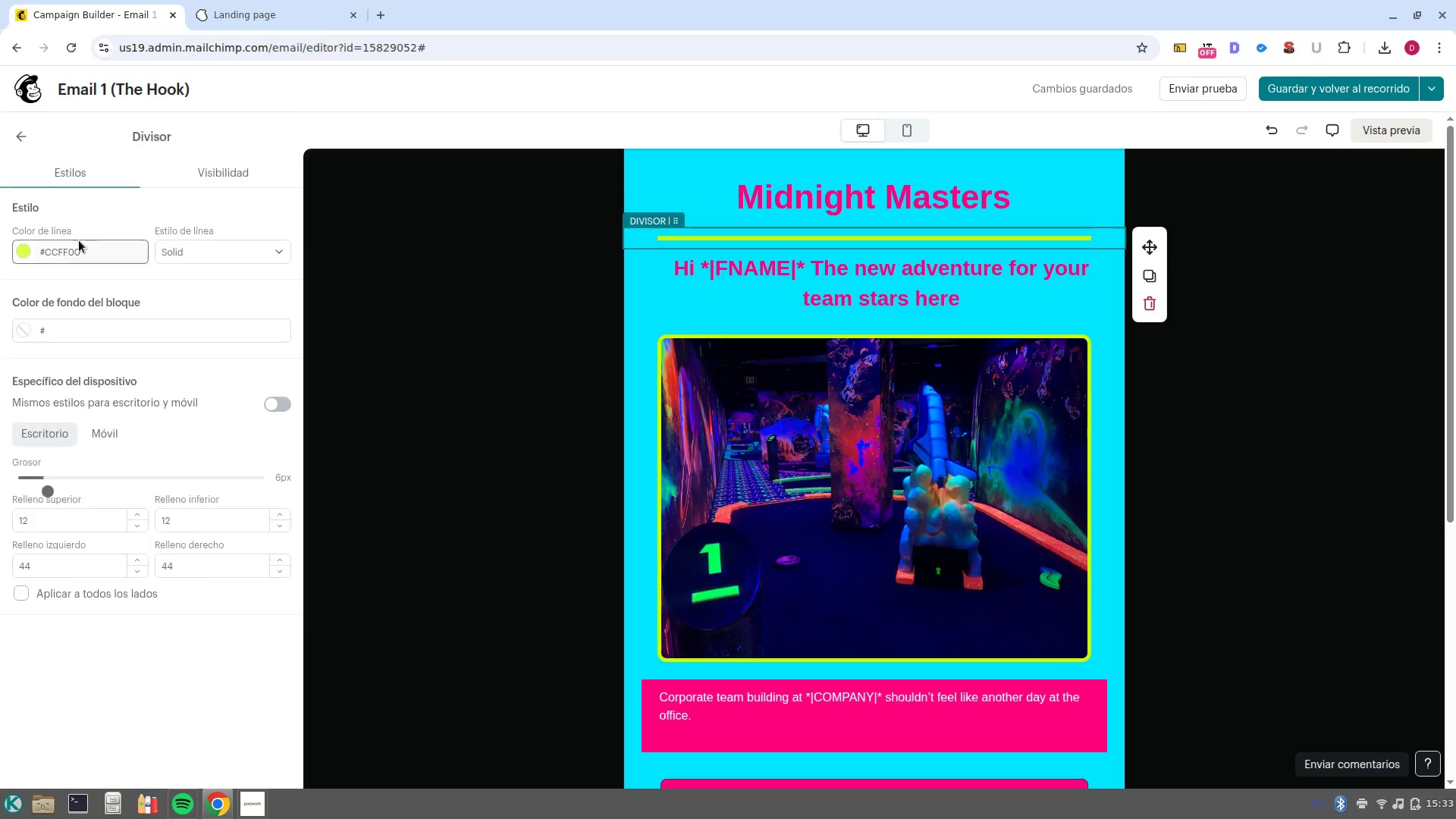 
left_click([96, 249])
 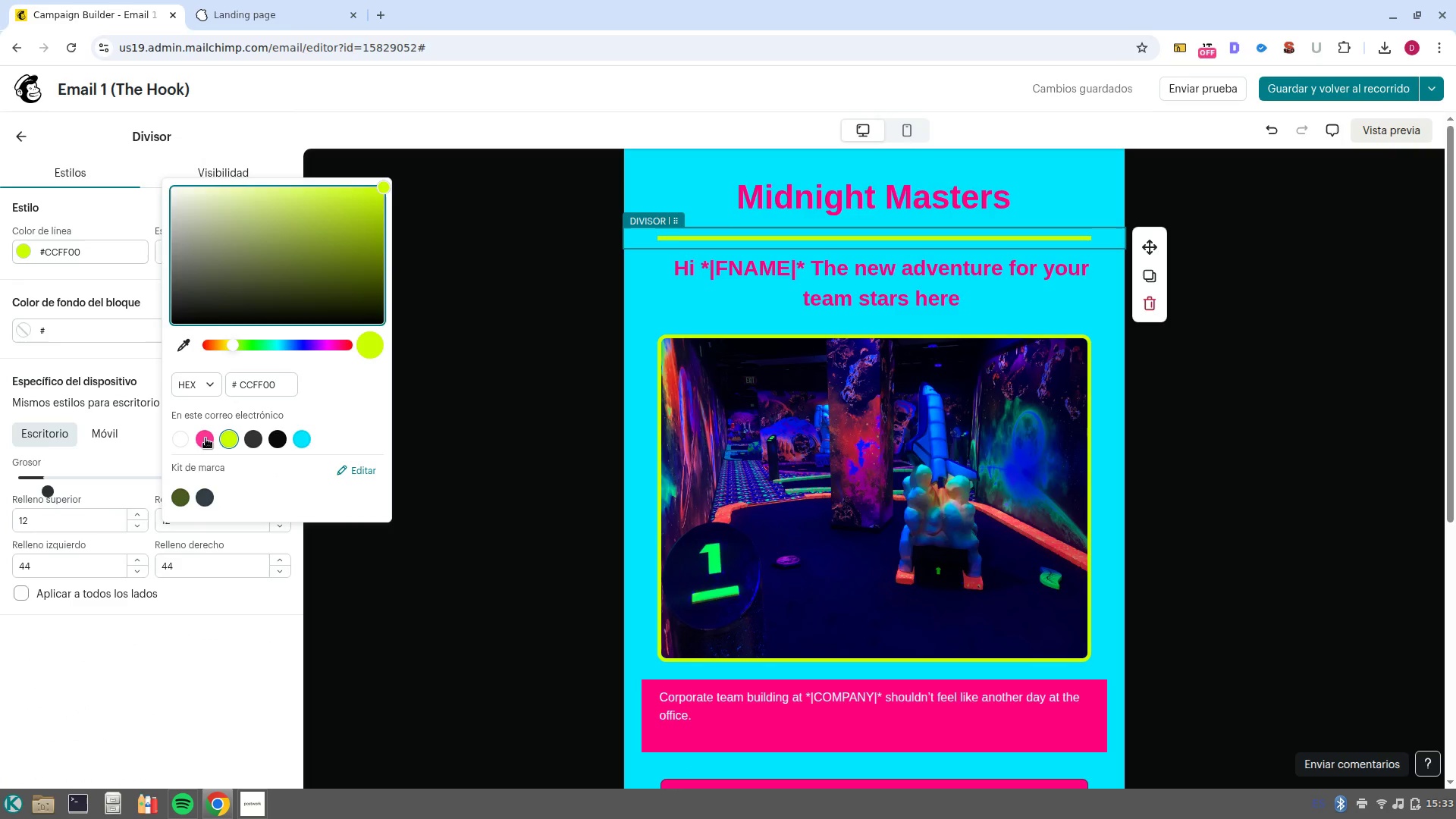 
left_click([206, 438])
 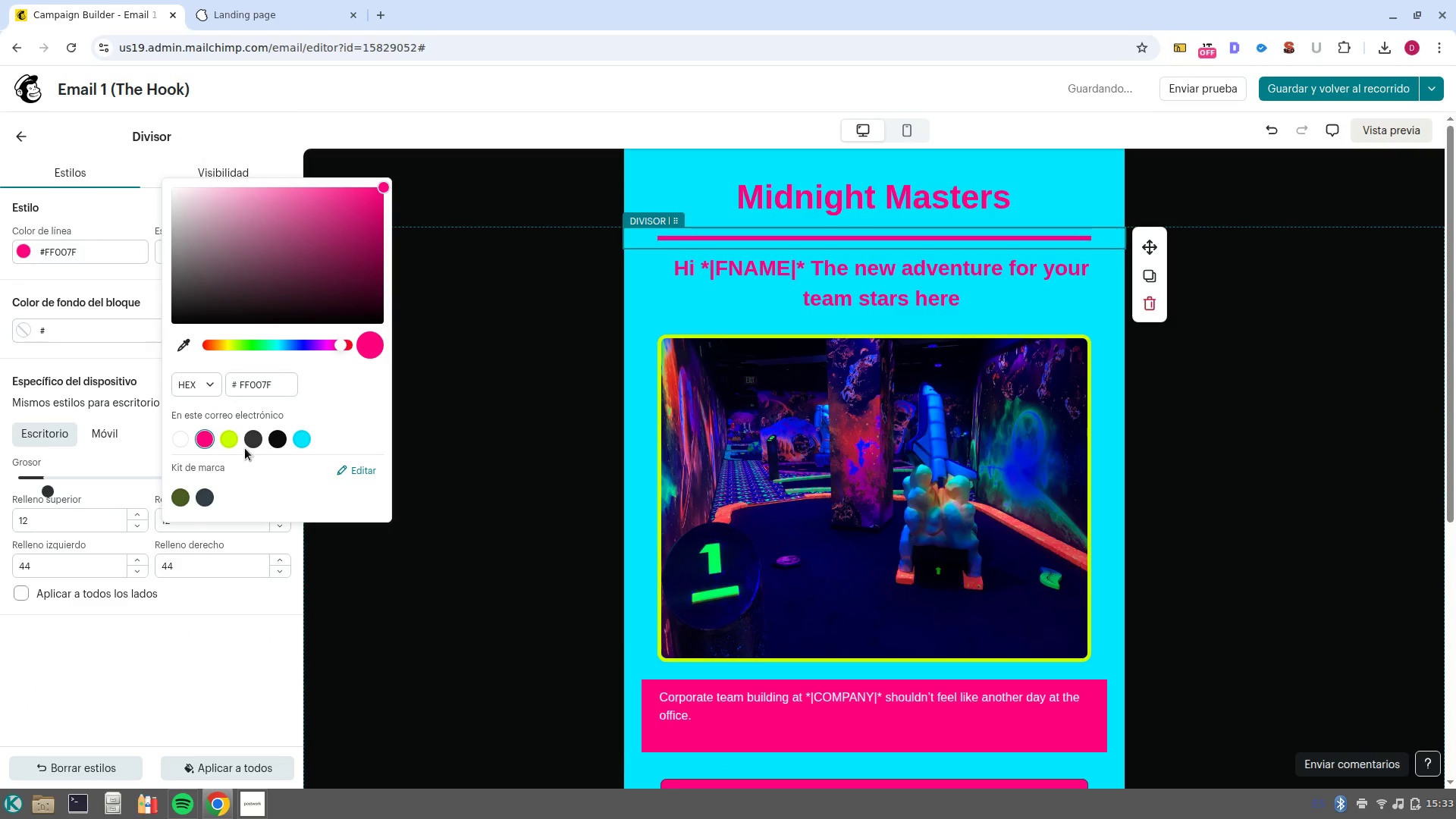 
left_click([255, 440])
 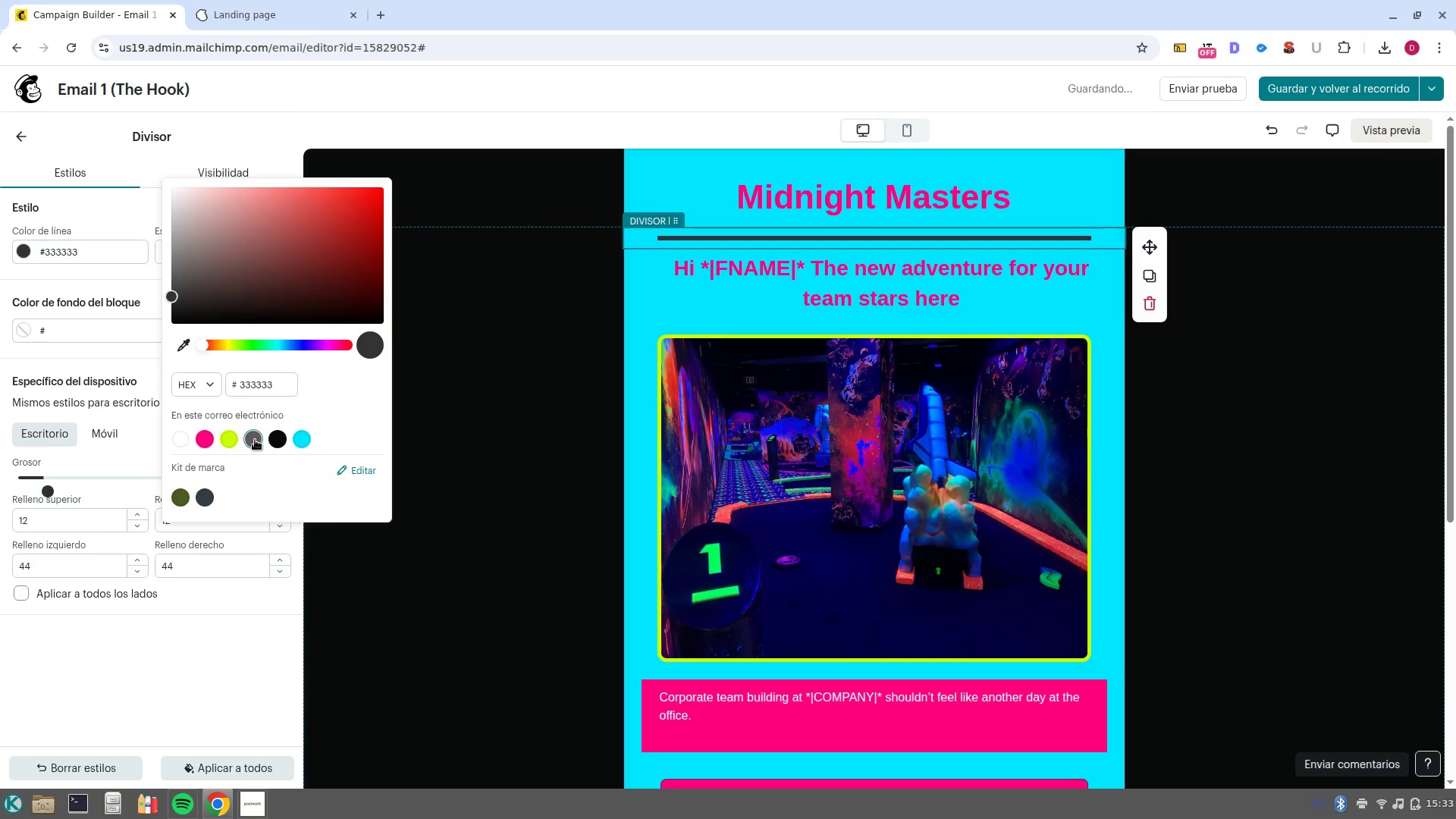 
left_click([234, 442])
 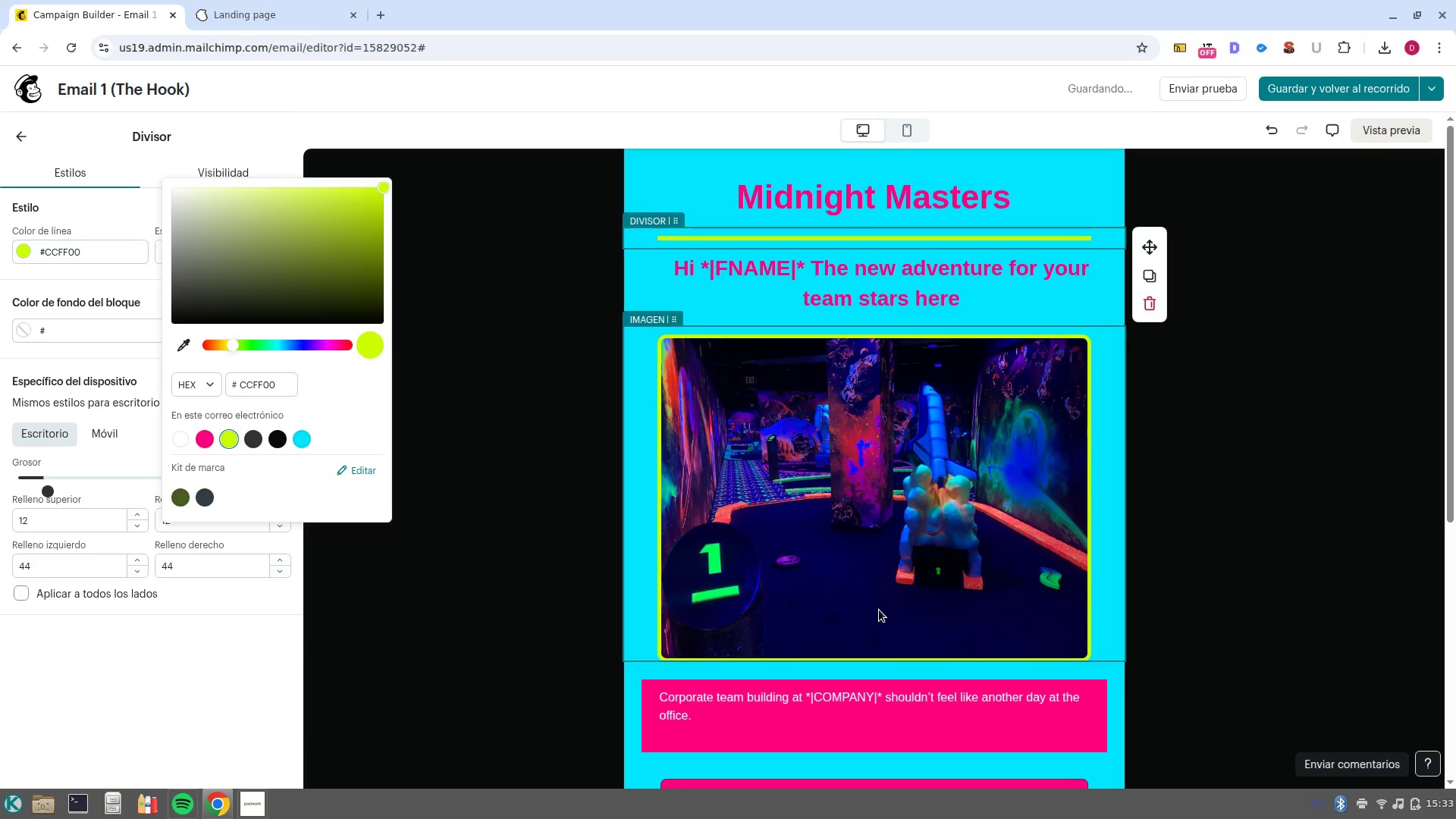 
scroll: coordinate [879, 611], scroll_direction: down, amount: 2.0
 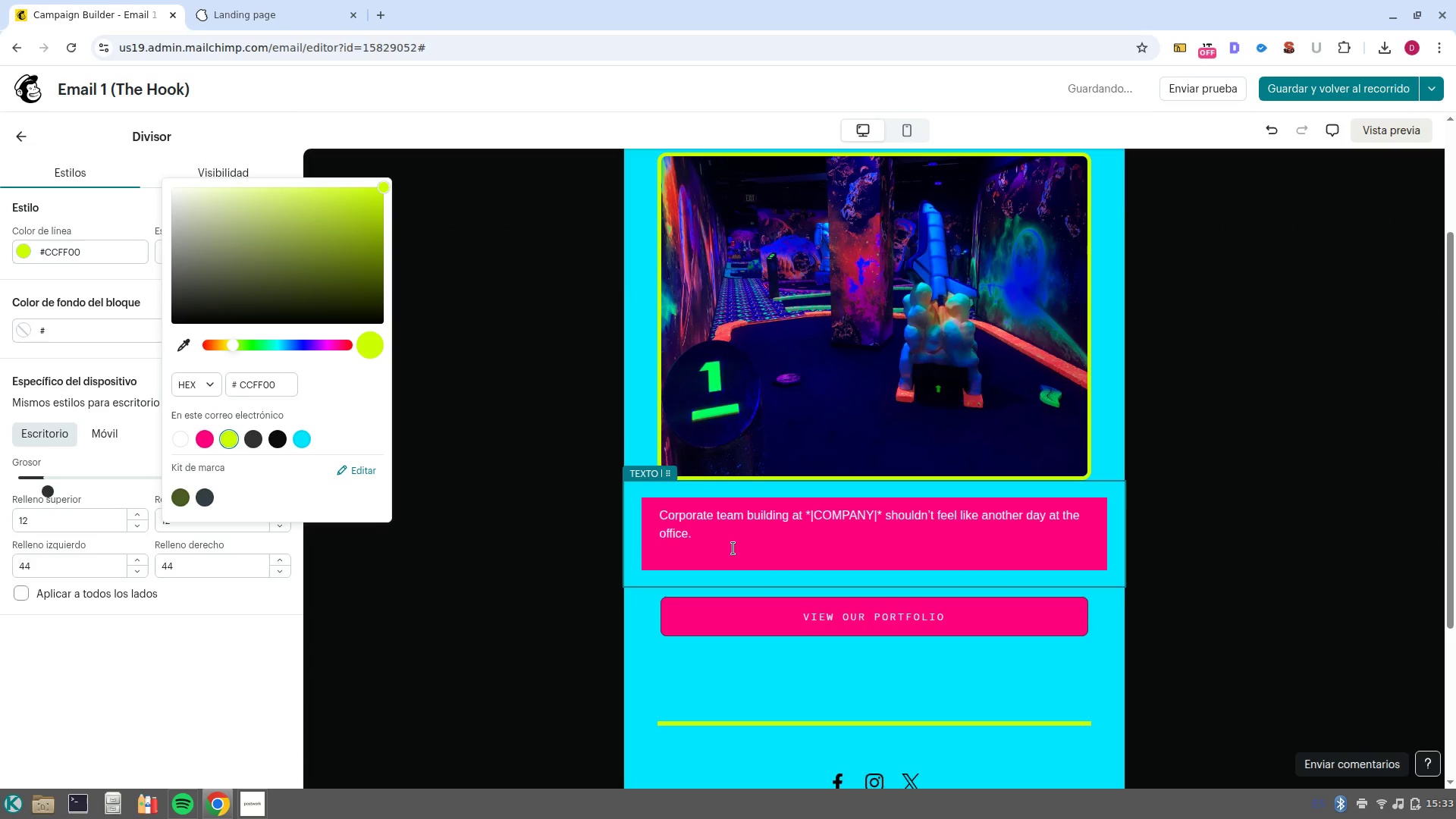 
left_click([733, 548])
 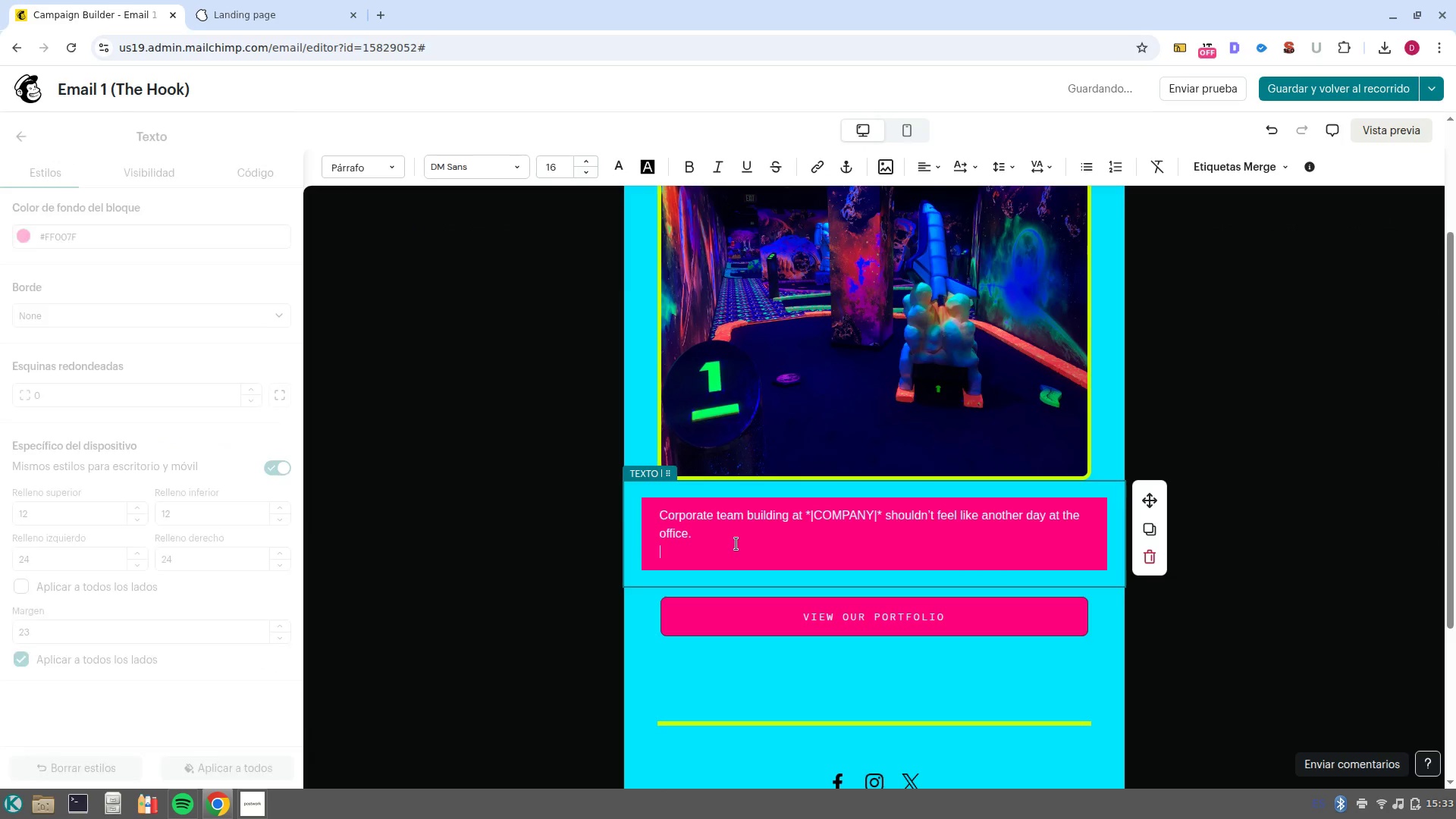 
left_click([736, 544])
 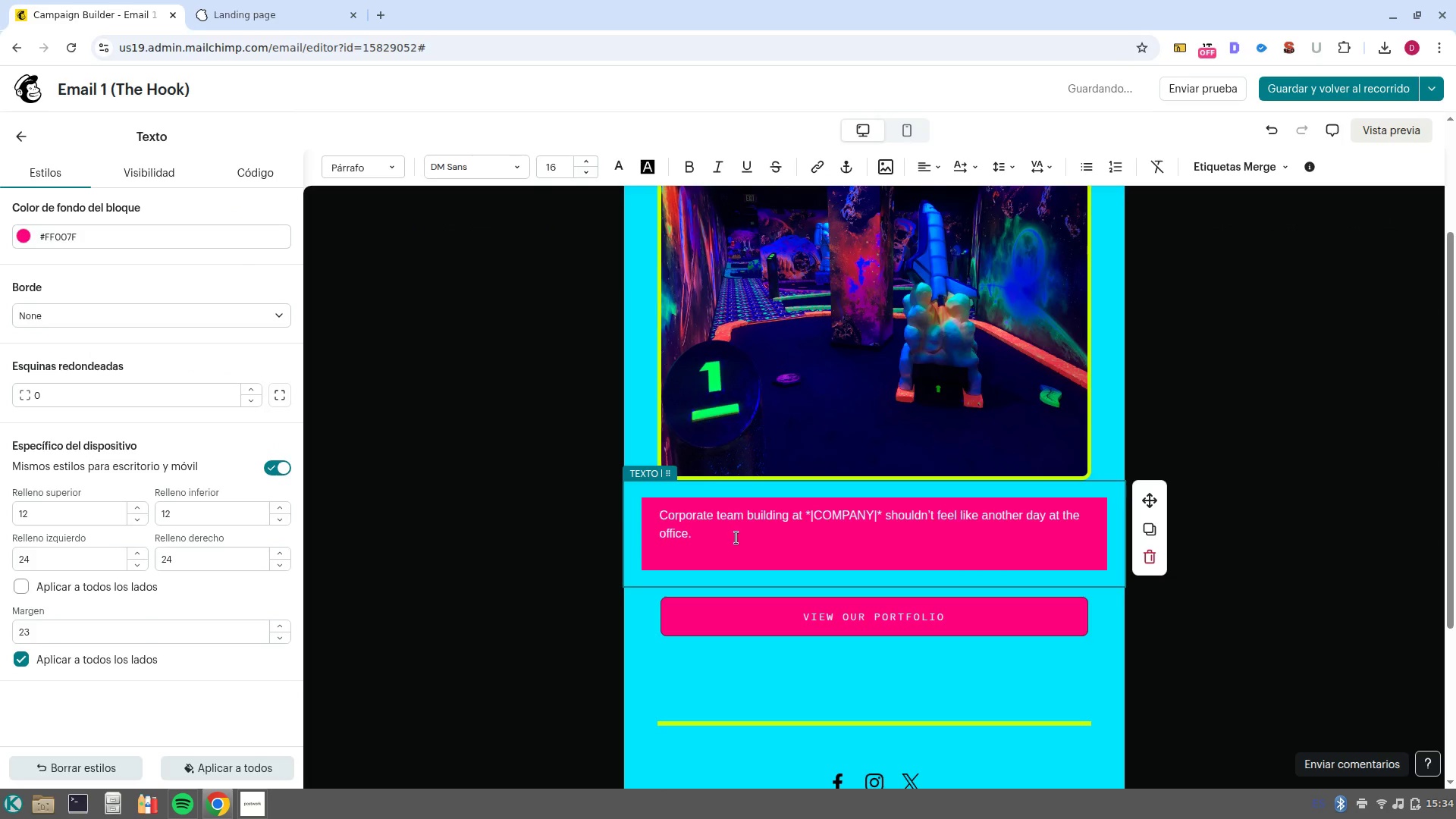 
left_click([736, 538])
 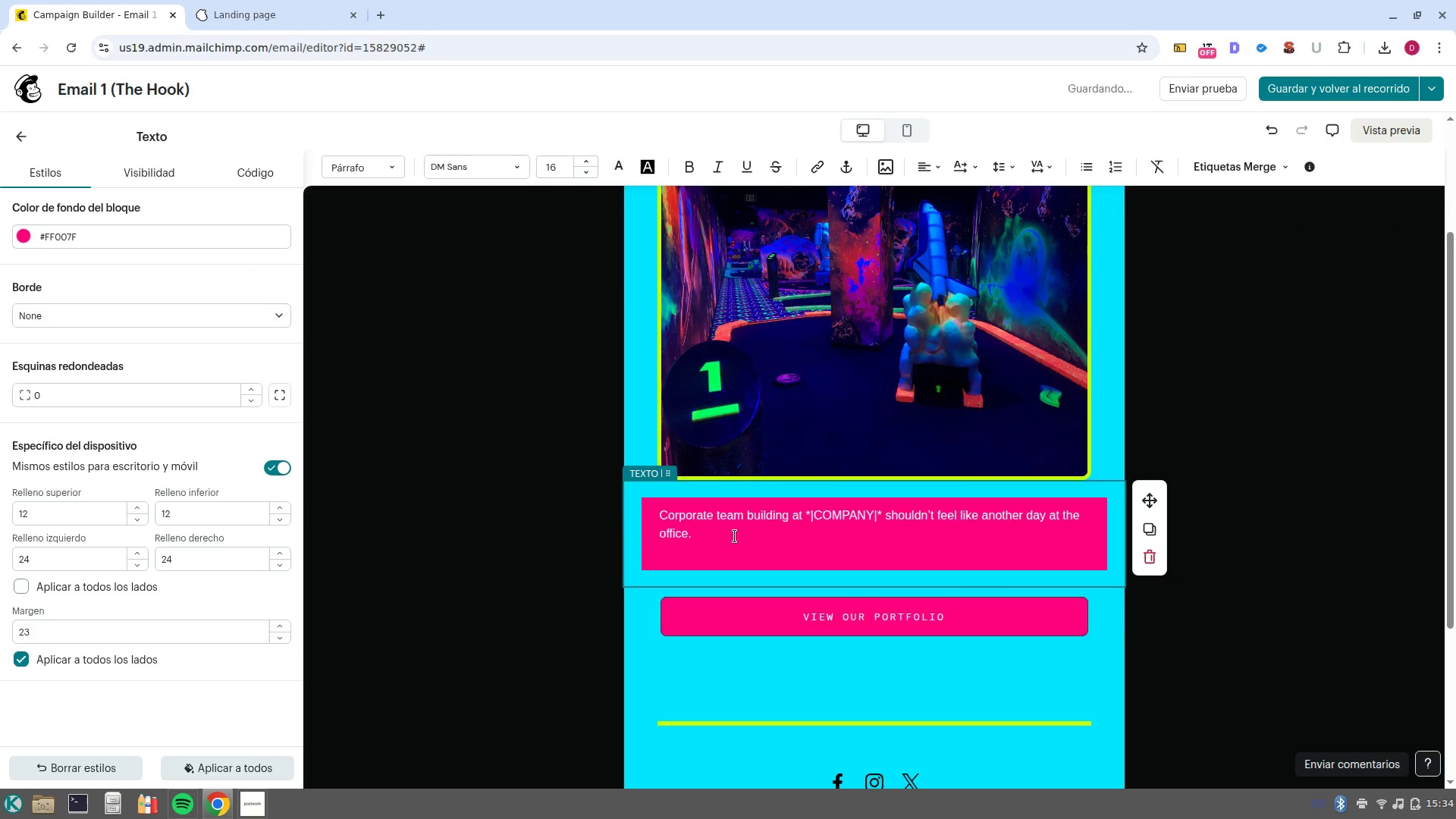 
type( )
key(Backspace)
key(NumpadEnter)
key(NumpadEnter)
type(If you ar)
key(Backspace)
key(Backspace)
key(Backspace)
type(-re tired of the typical )
 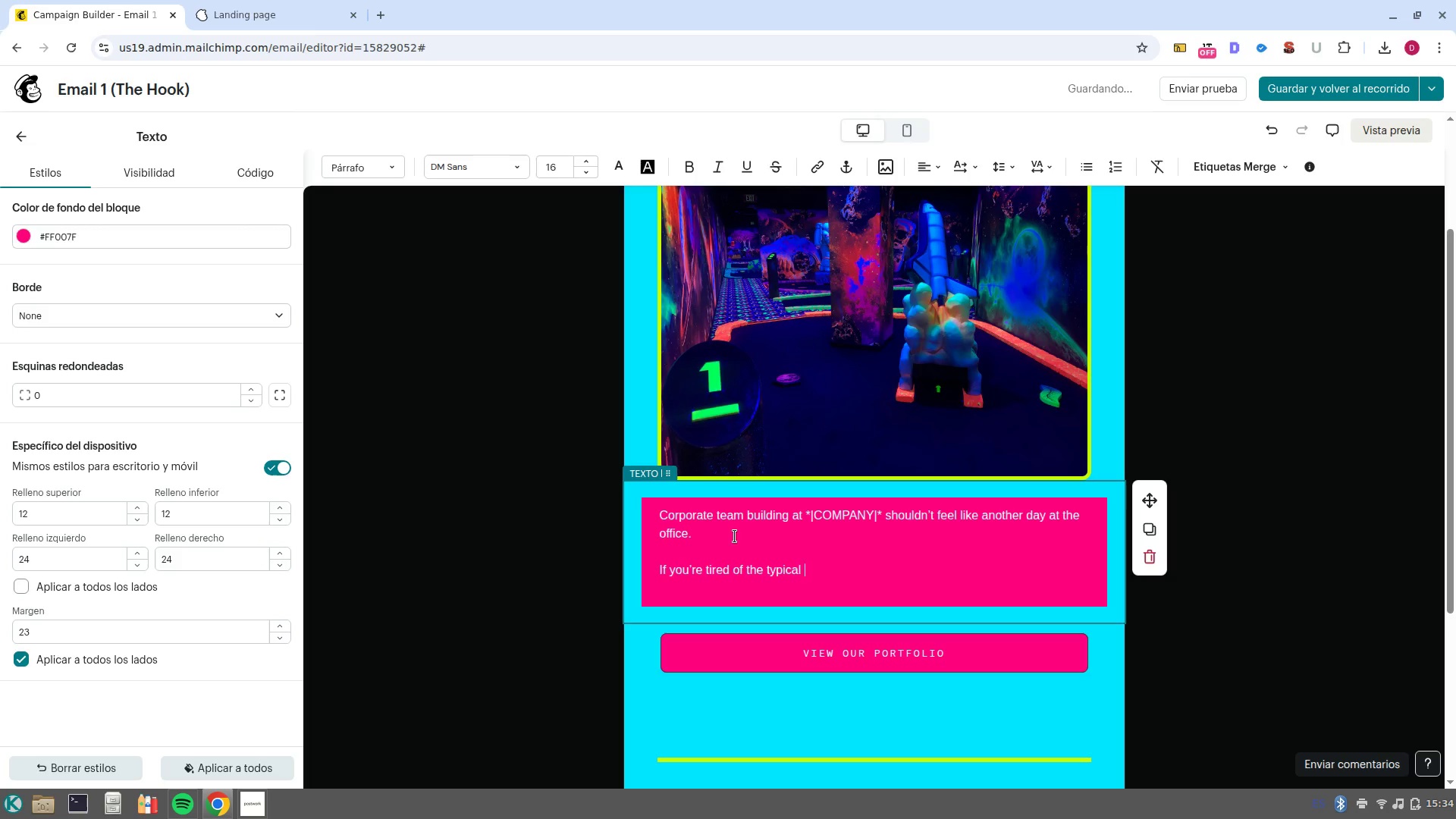 
left_click([1266, 163])
 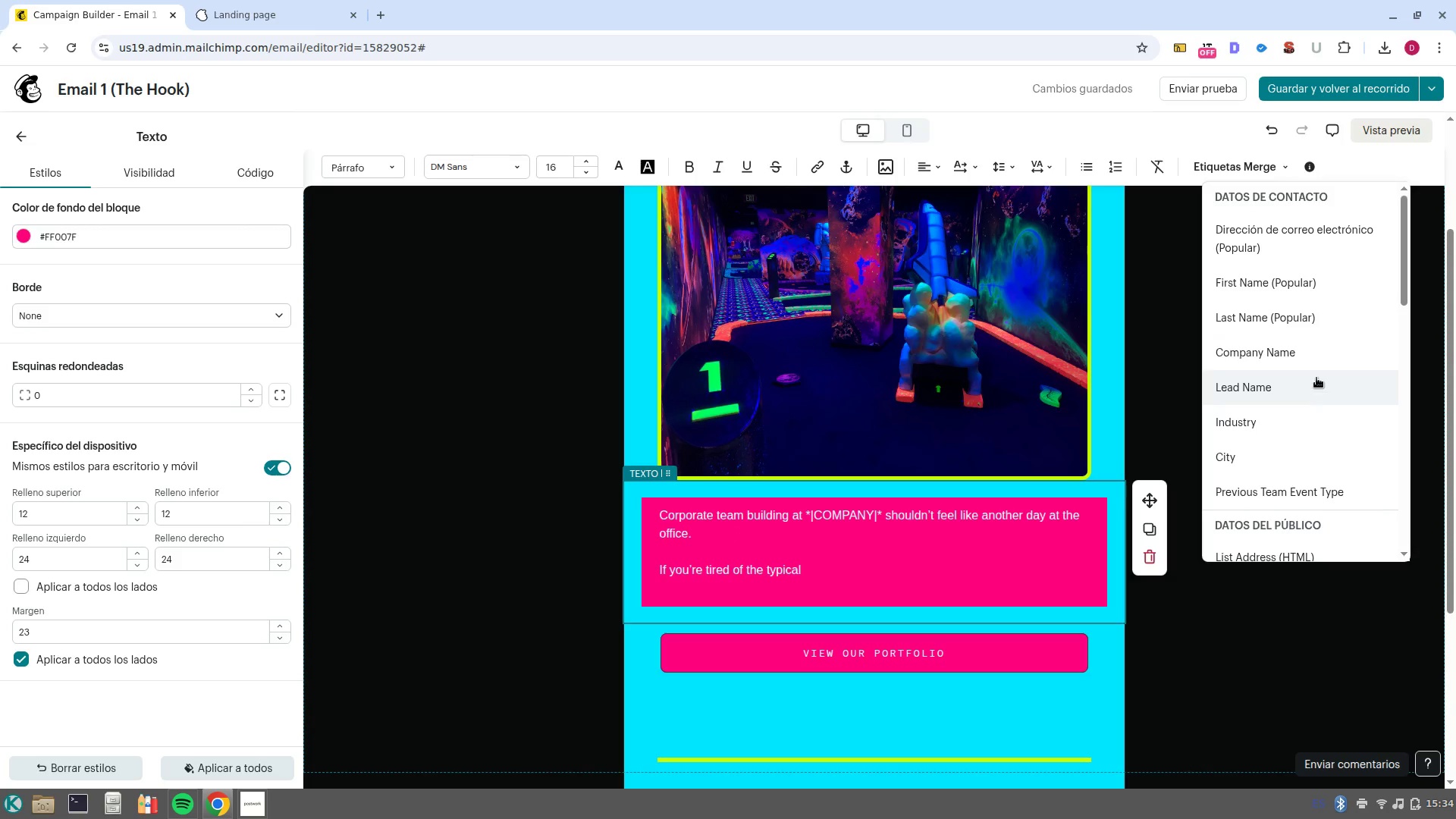 
scroll: coordinate [1326, 419], scroll_direction: down, amount: 1.0
 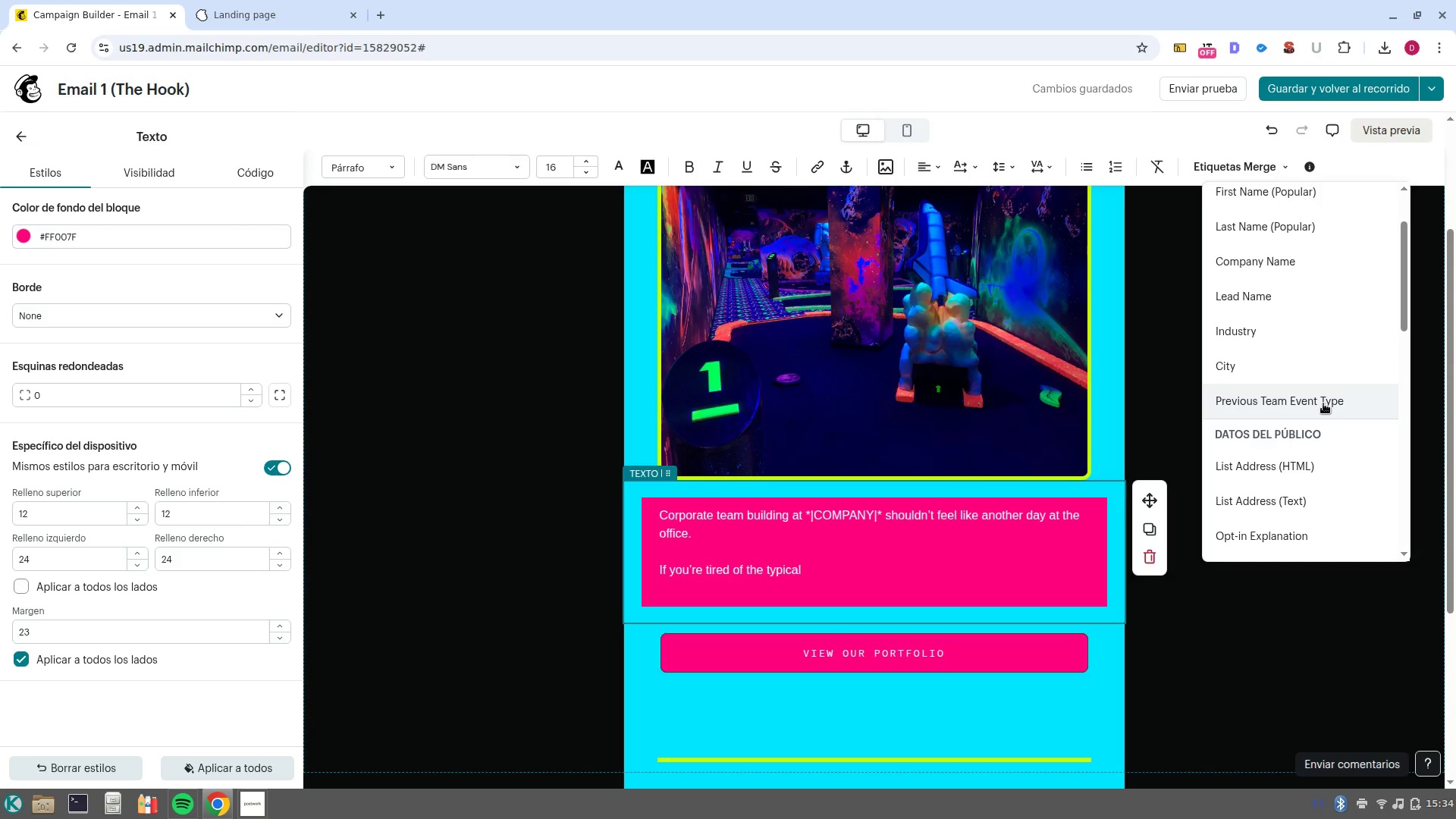 
left_click([1323, 403])
 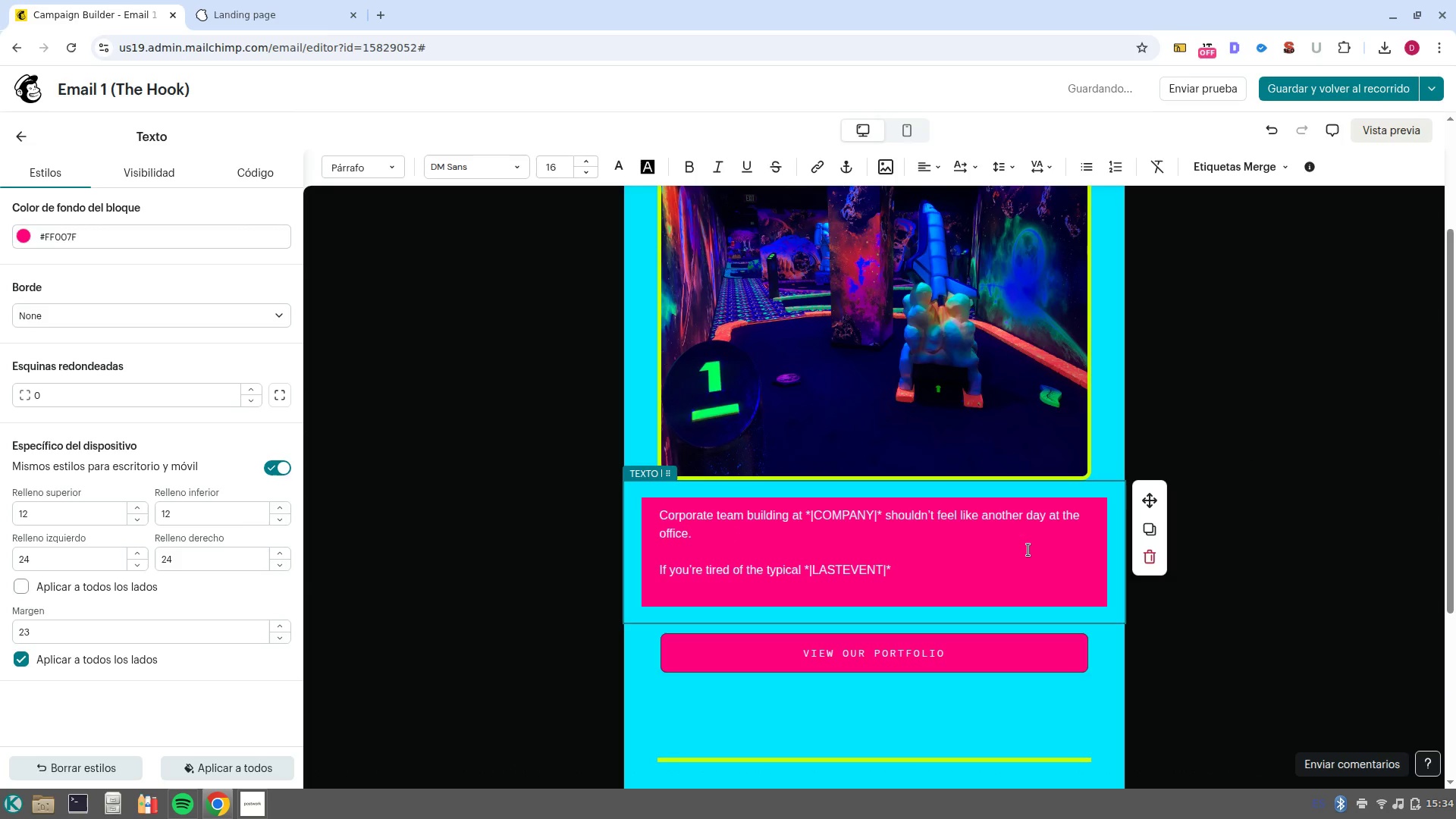 
type( *escape rooms, bowling, or dinners())
key(Backspace)
type(, it-s time to brind)
key(Backspace)
type(f)
key(Backspace)
type(g your team into the lught..)
key(Backspace)
 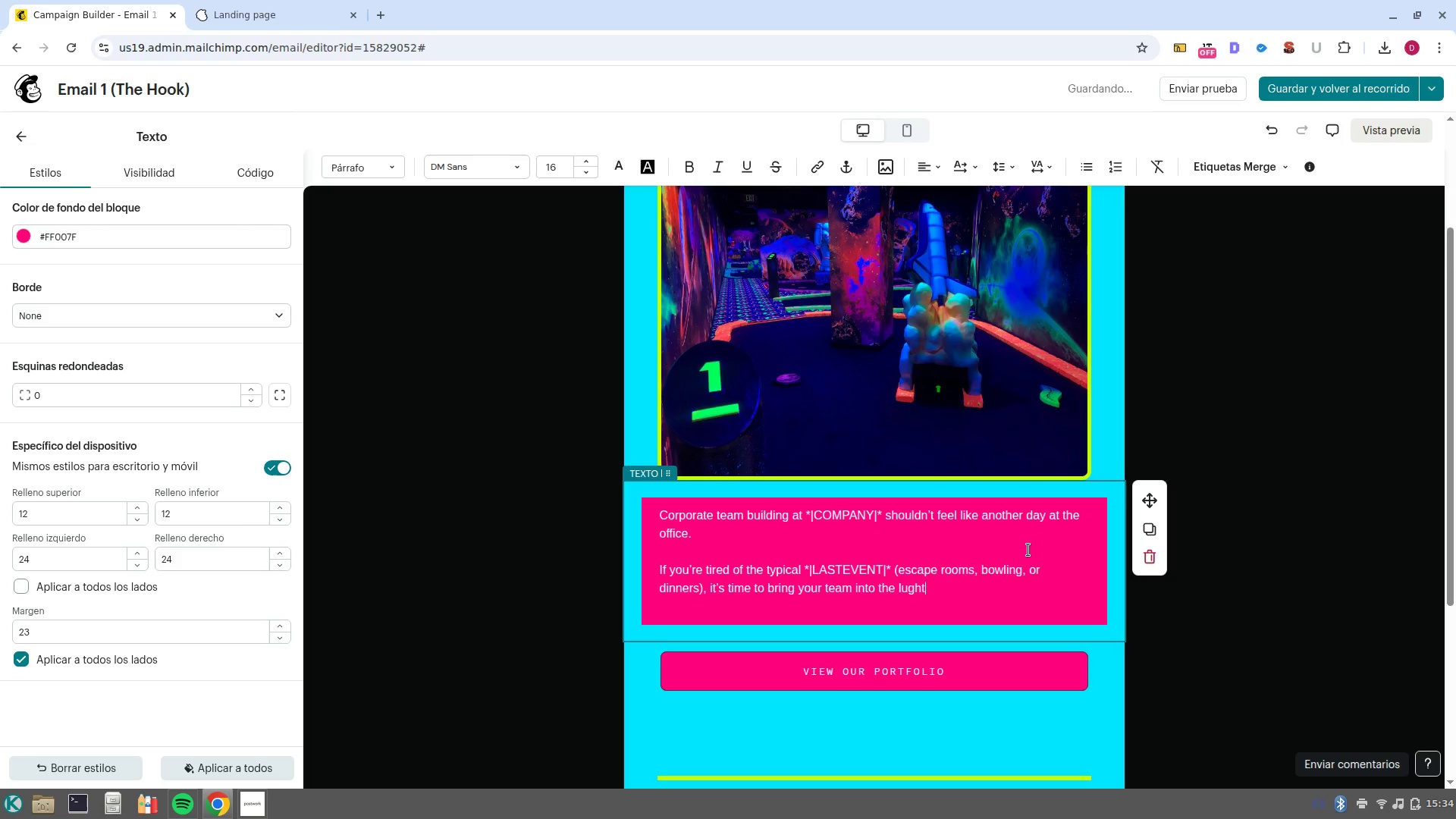 
key(Control+Backspace)
 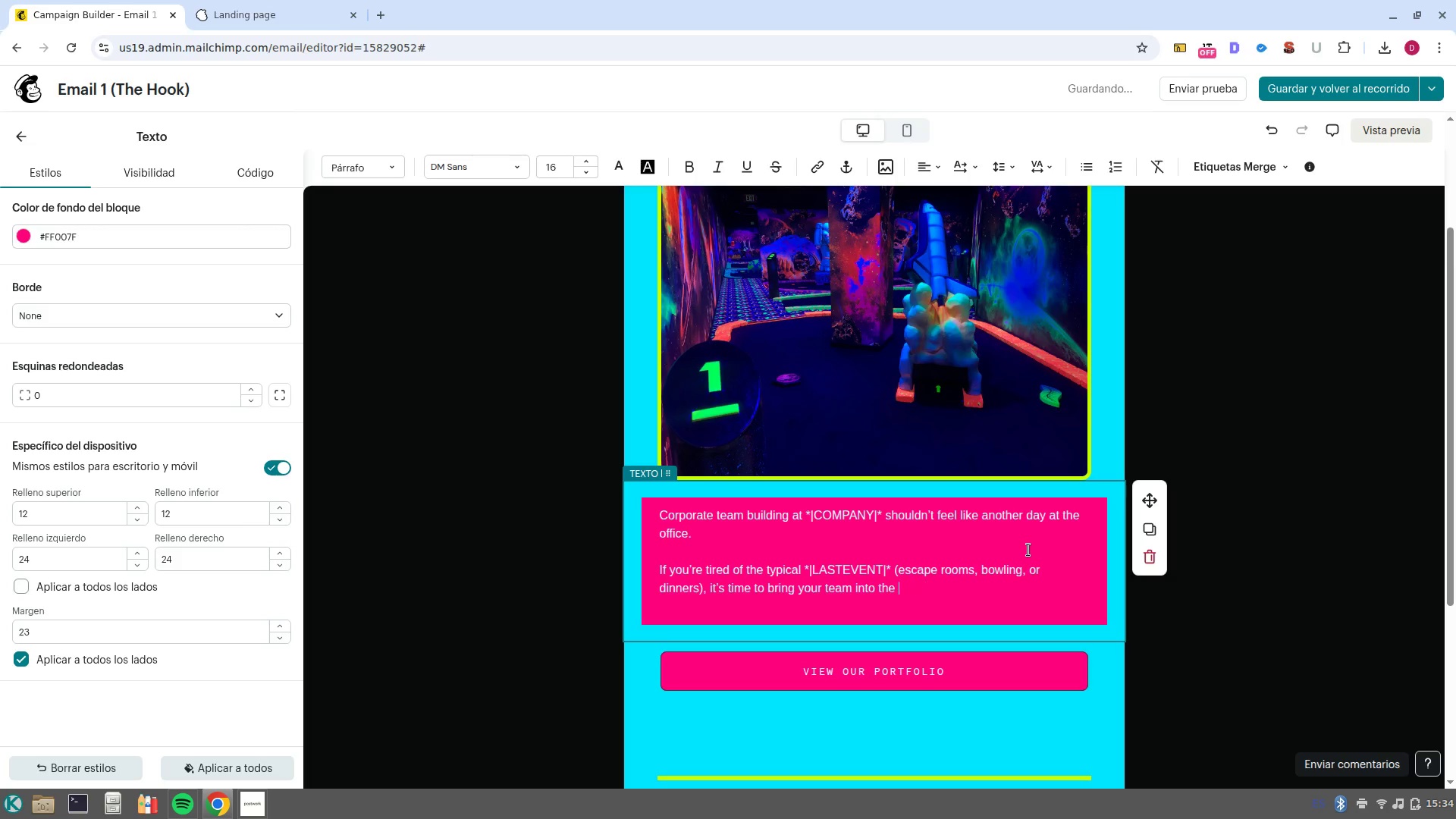 
key(Control+Backspace)
 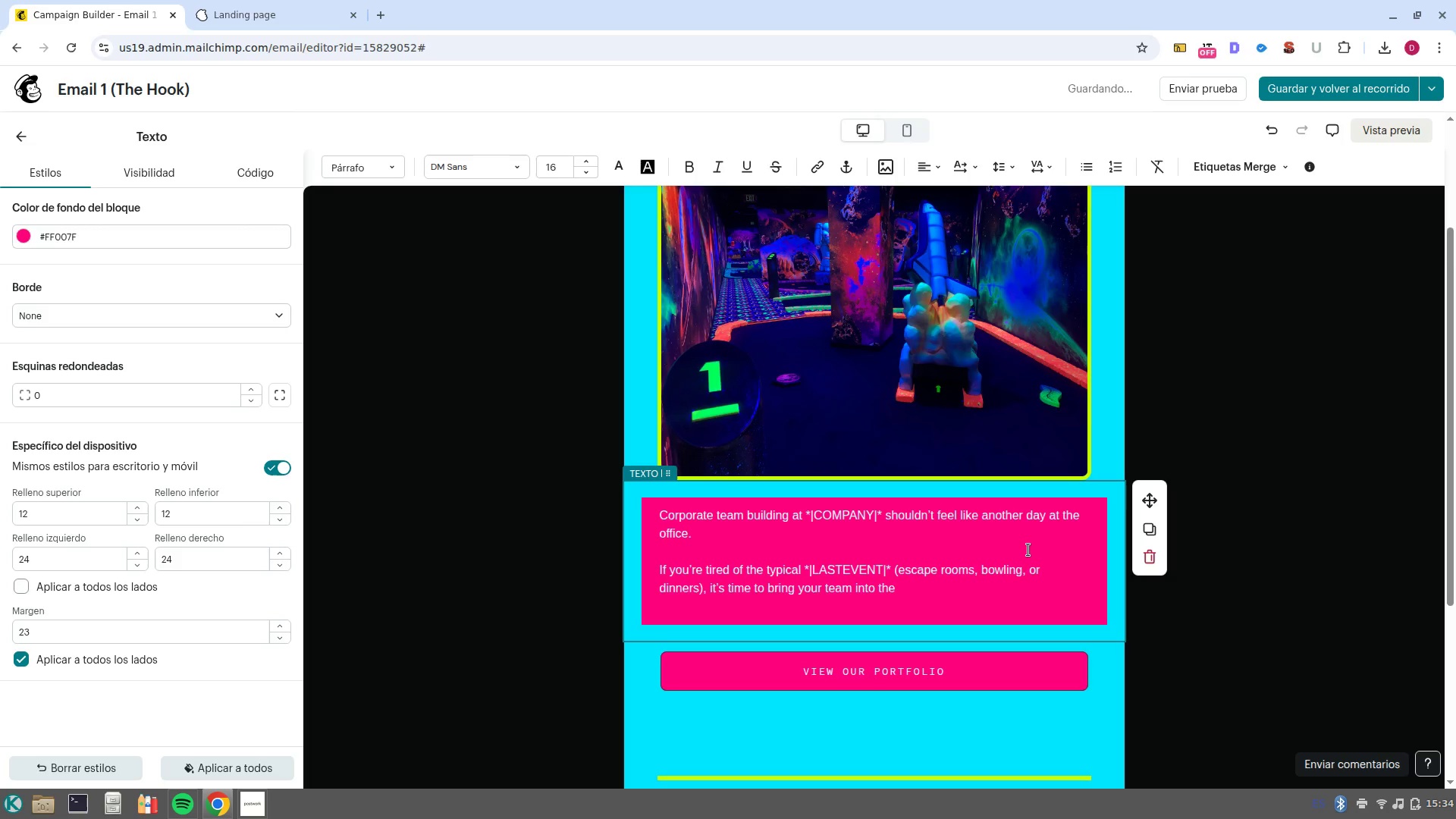 
type(light... LITERALLY)
key(NumpadEnter)
key(NumpadEnter)
type(At )
 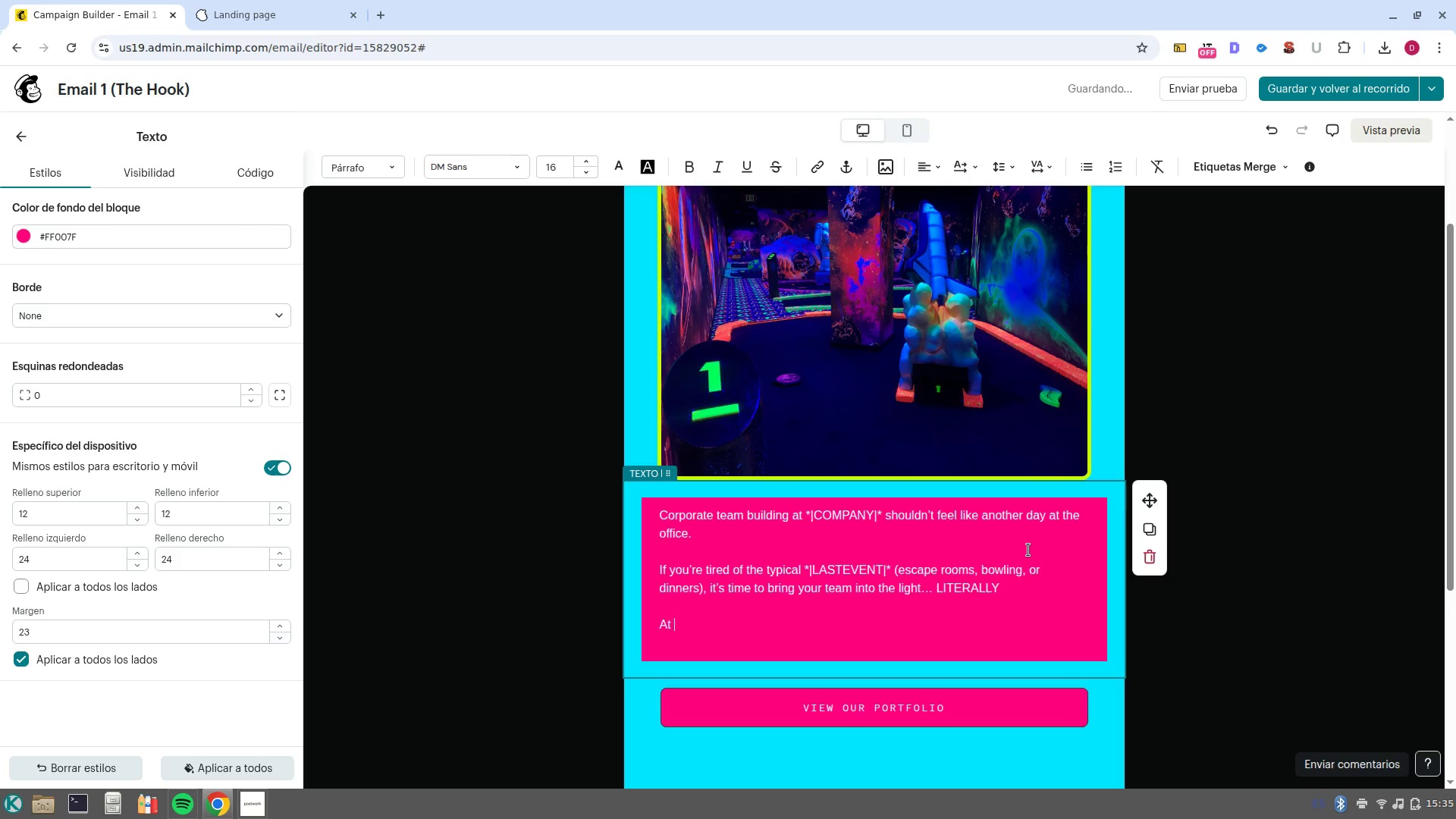 
key(Control+Shift+ShiftLeft)
 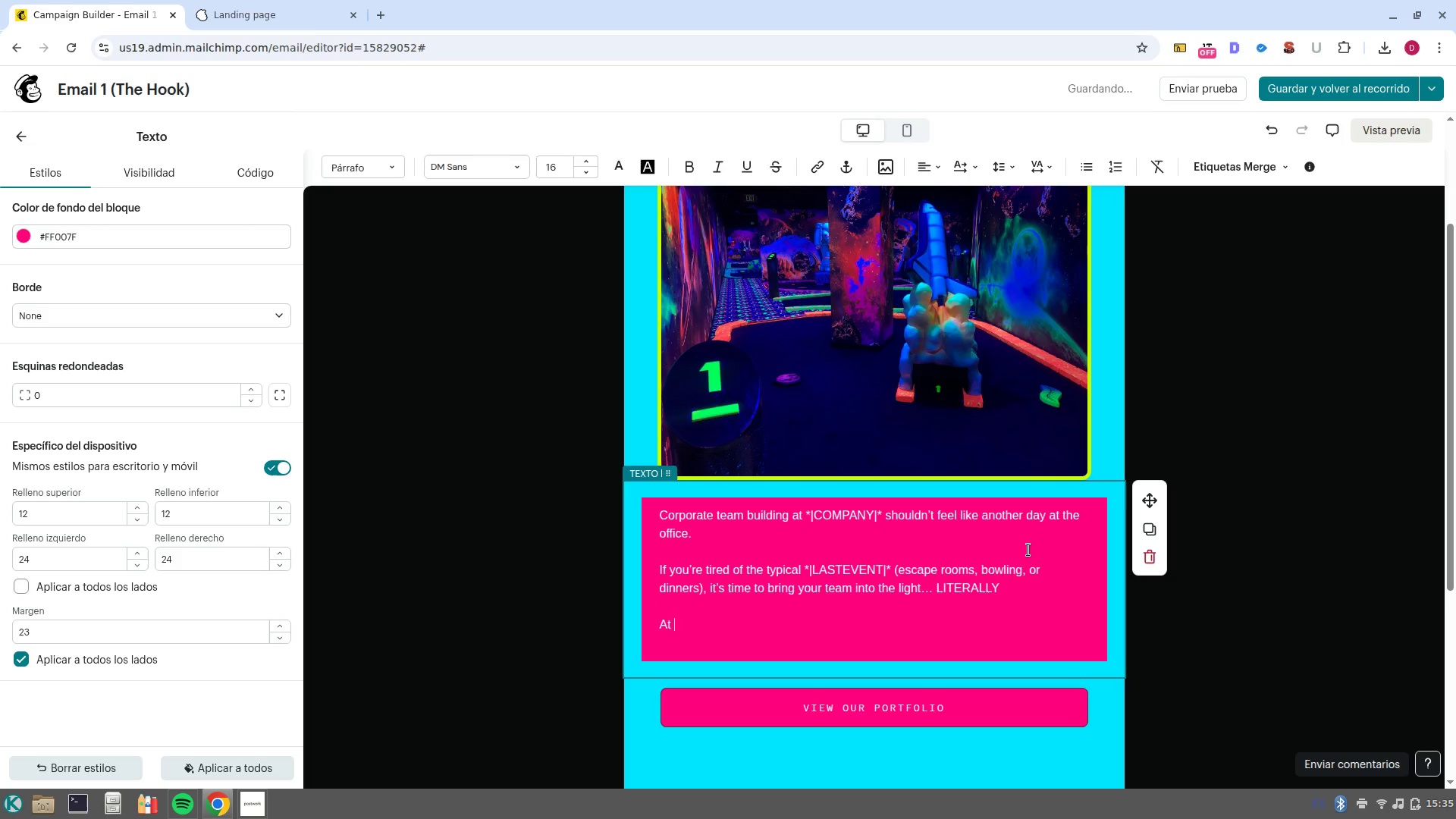 
key(Control+Shift+V)
 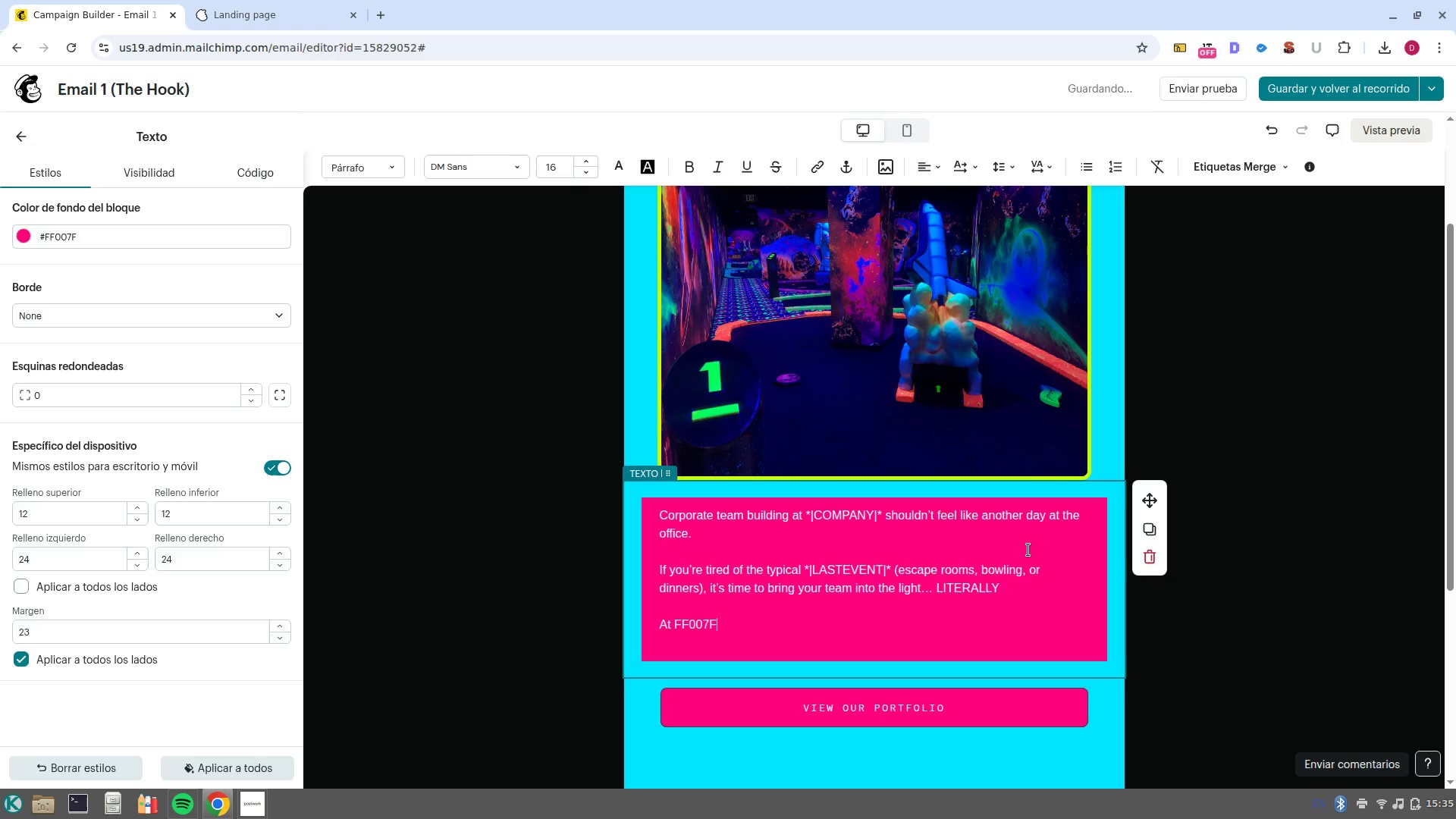 
key(Control+Shift+Z)
 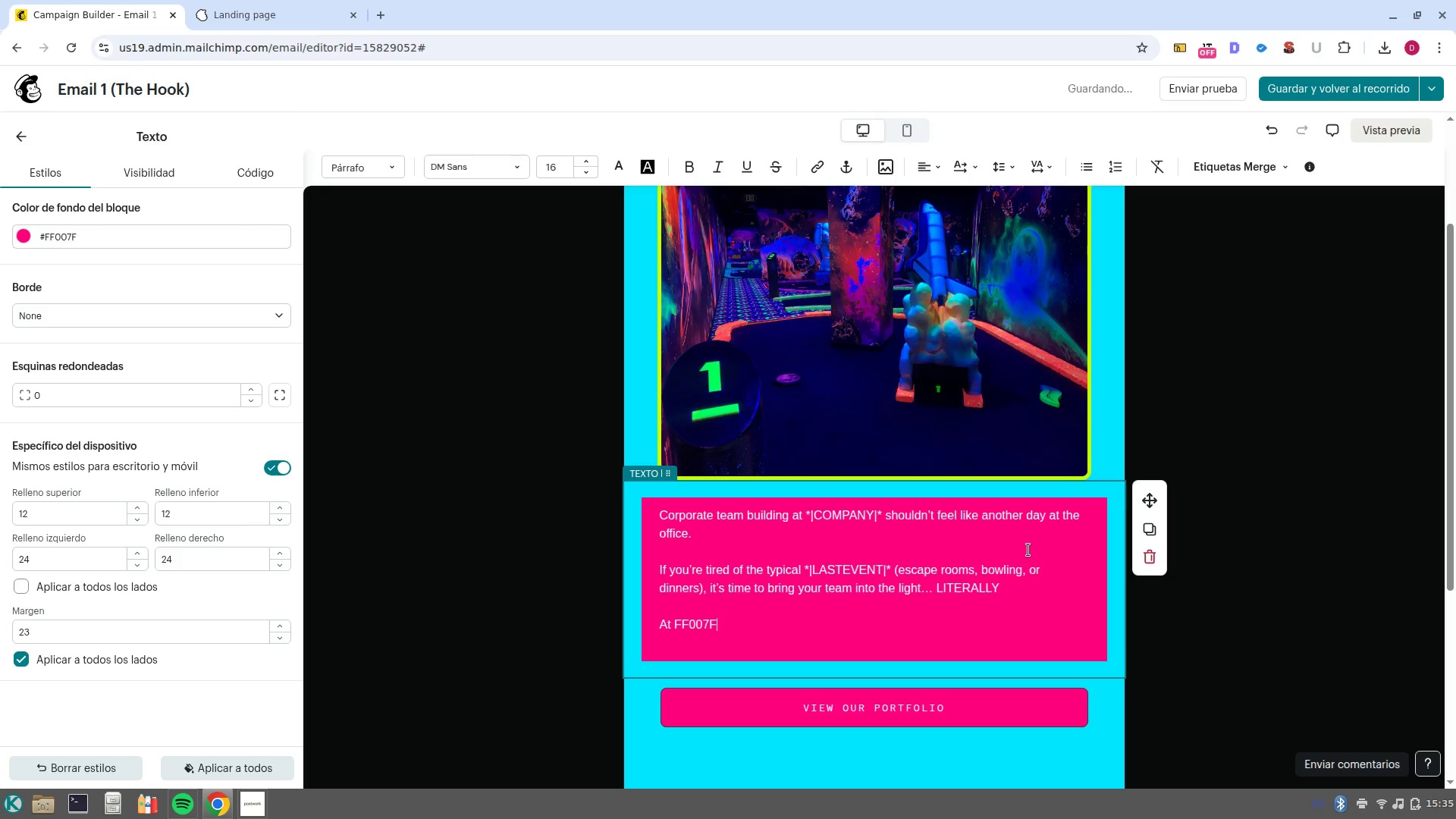 
key(Control+Shift+Unknown)
 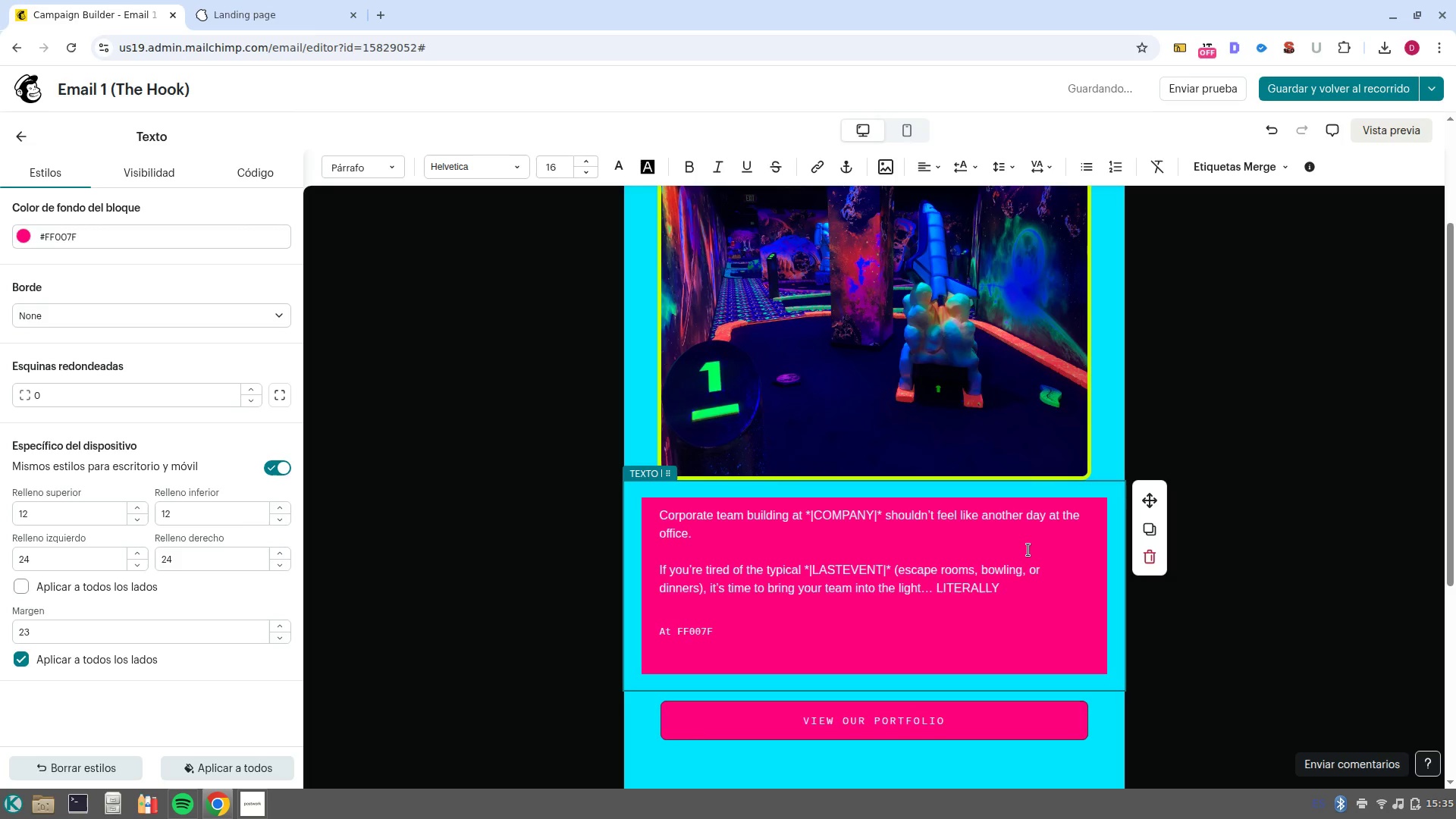 
key(Control+Z)
 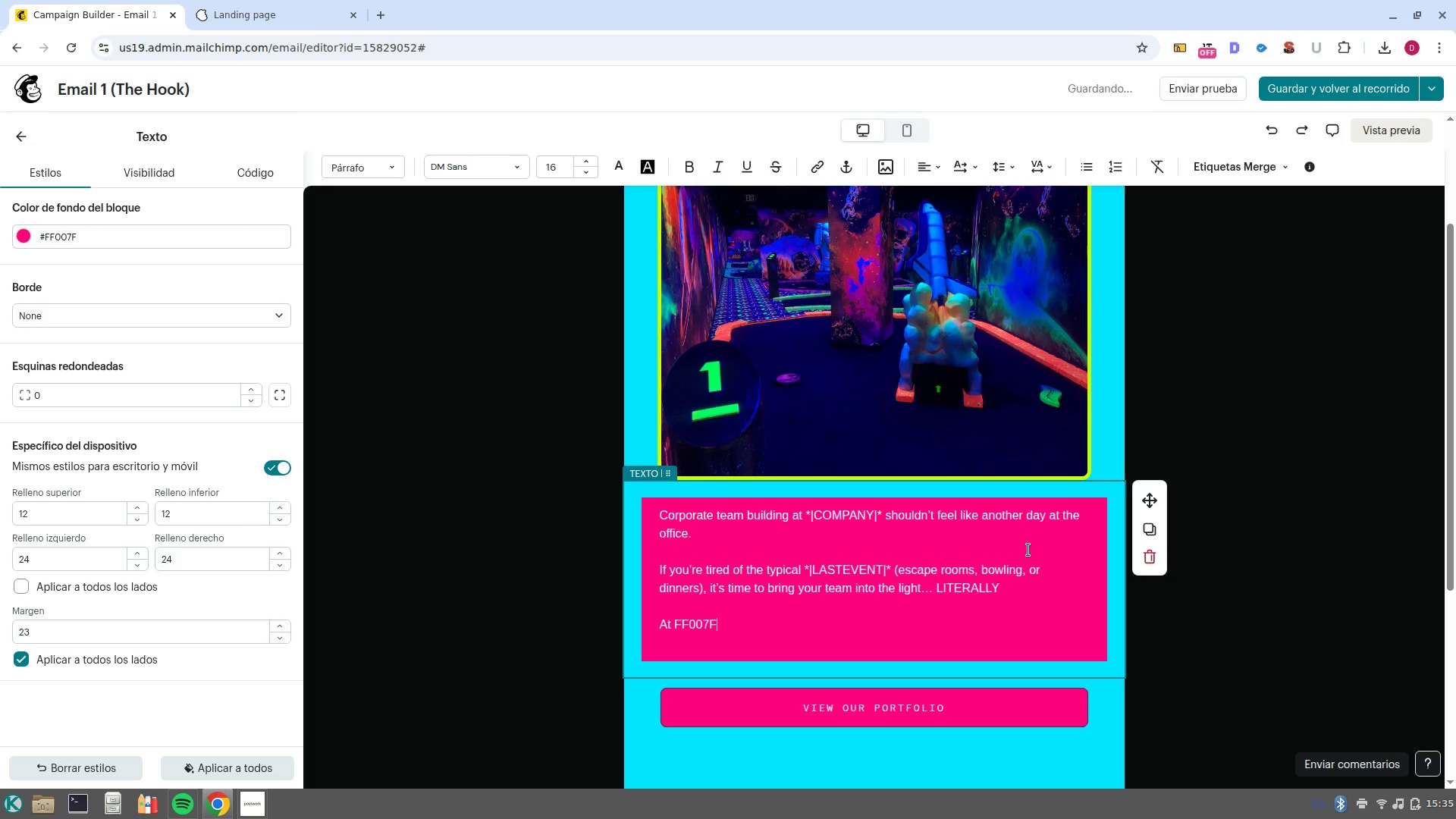 
key(Control+Z)
 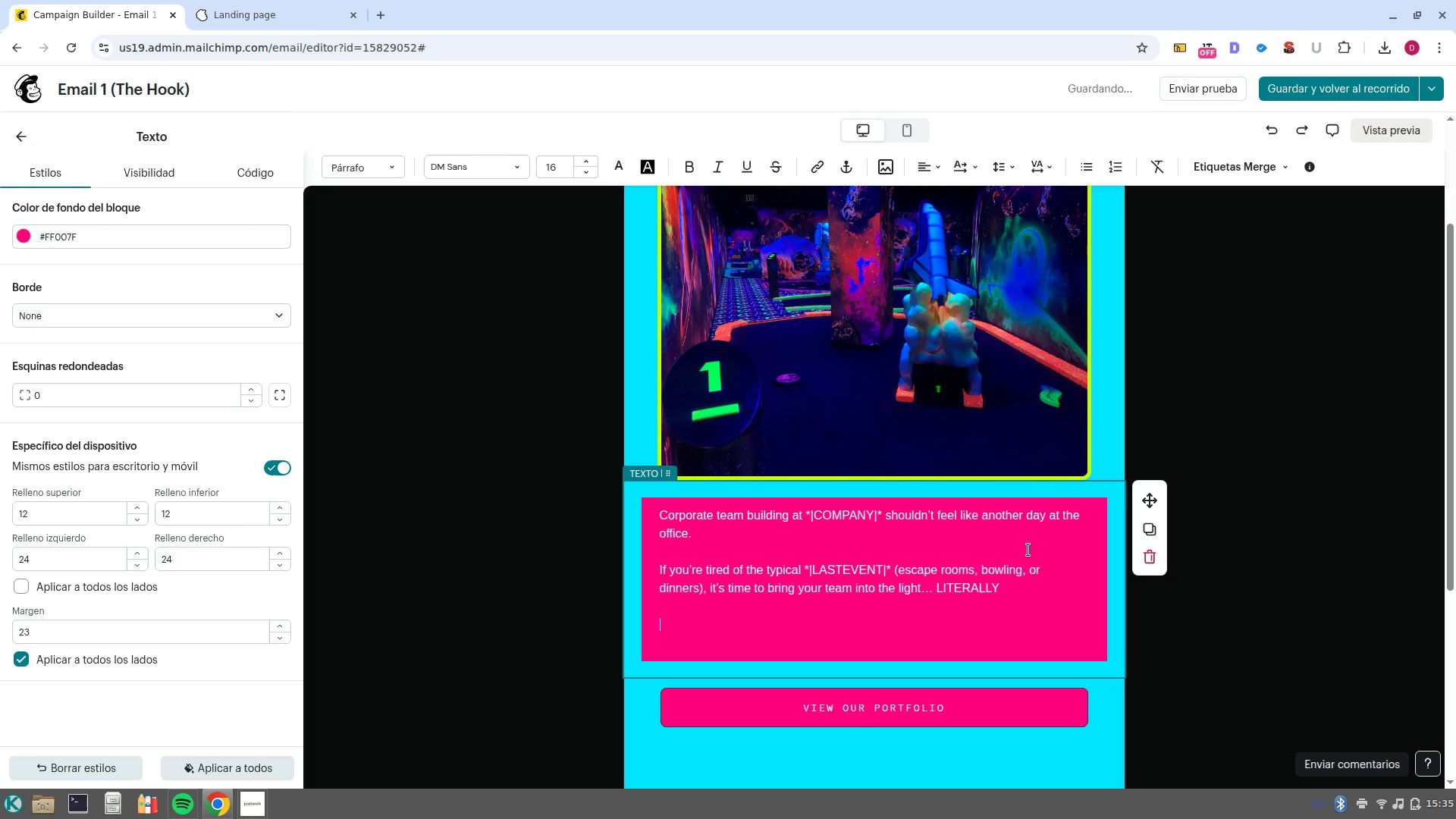 
type(At midnight MAS)
key(Backspace)
key(Backspace)
type(asters )
key(Backspace)
type(, we-ve transformed the traditional game of gol into a high energy, neon themed experience designed specifically for high performing teams)
 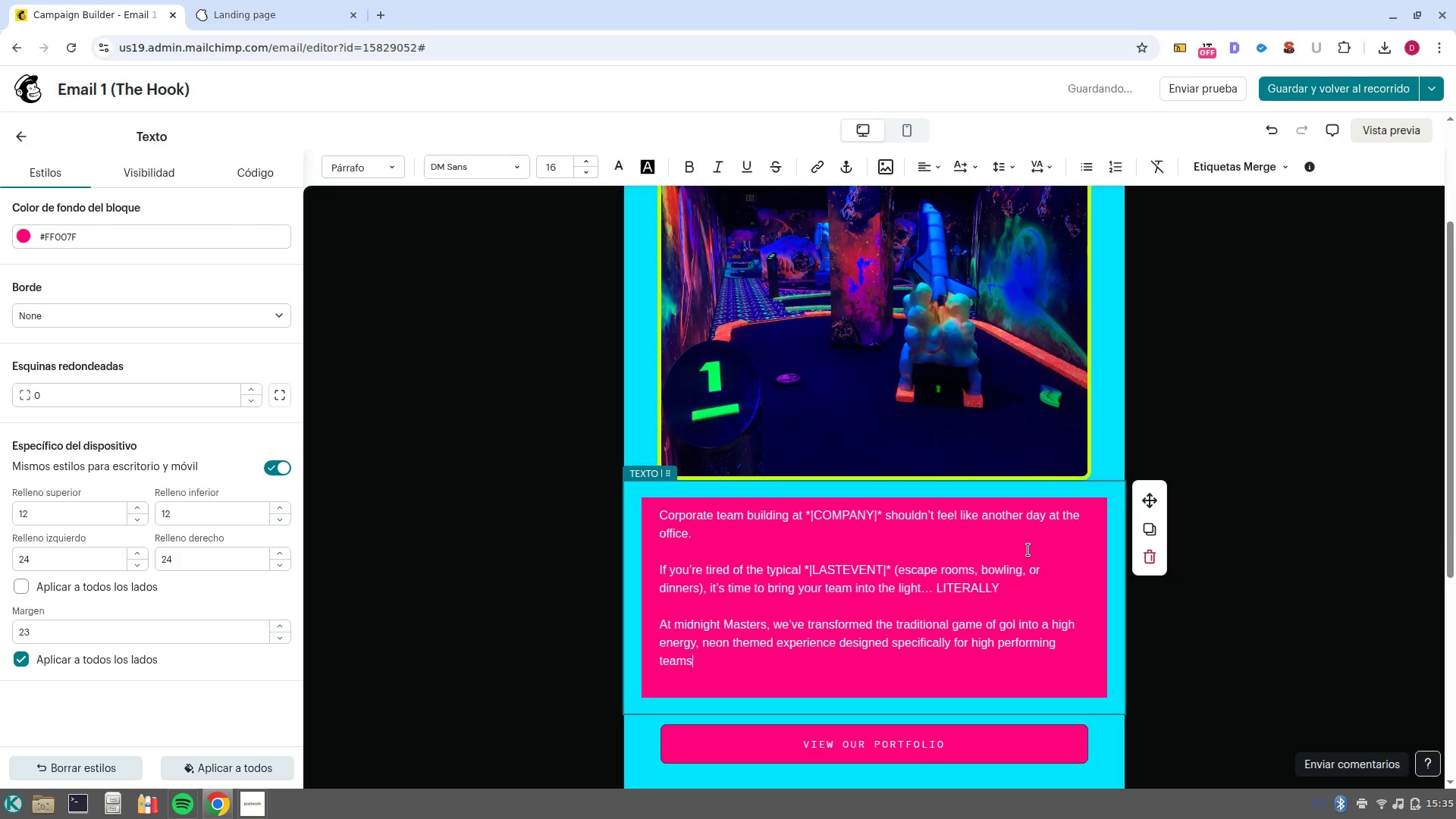 
type( in the )
 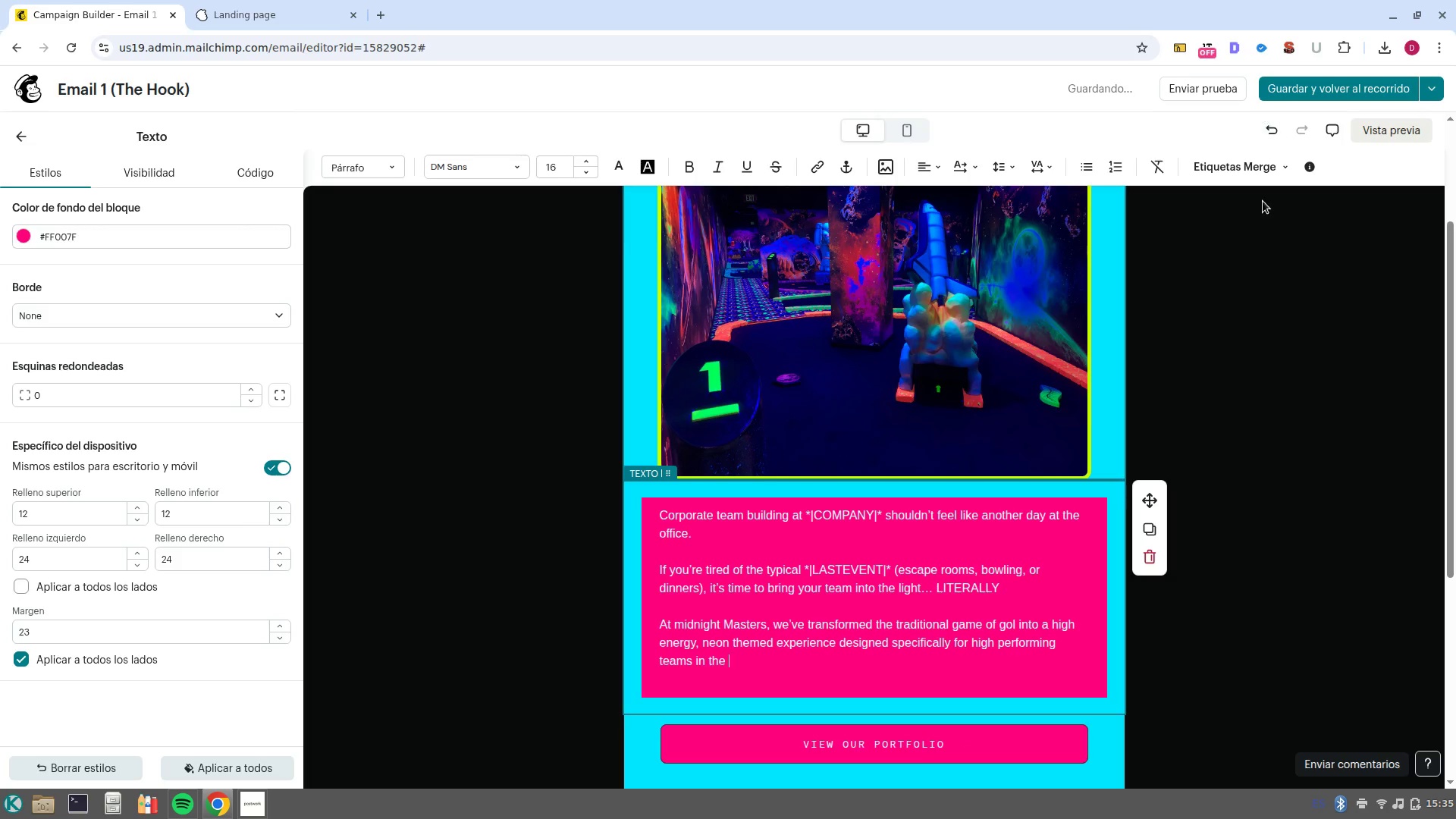 
left_click([1247, 170])
 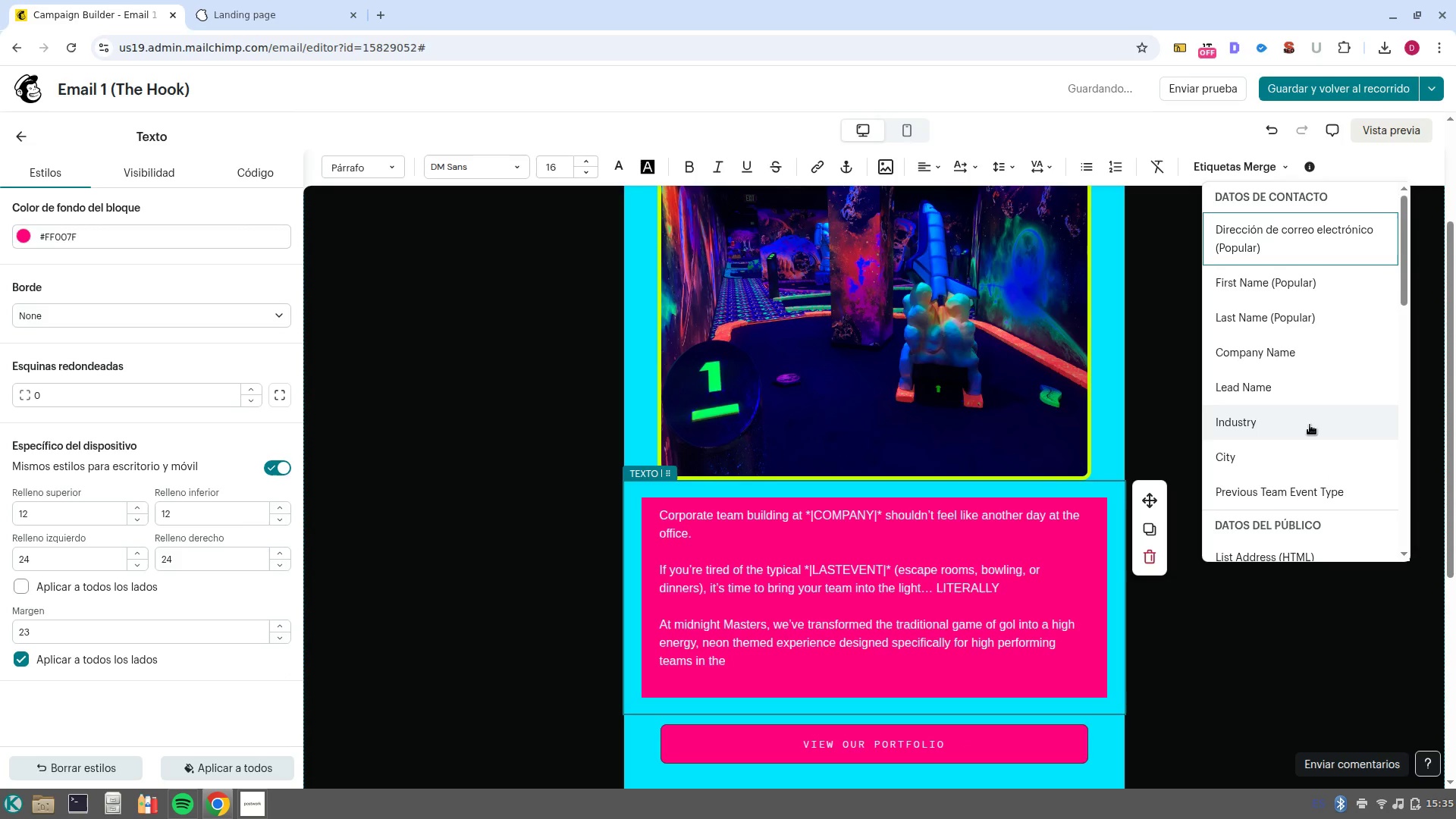 
left_click([1310, 425])
 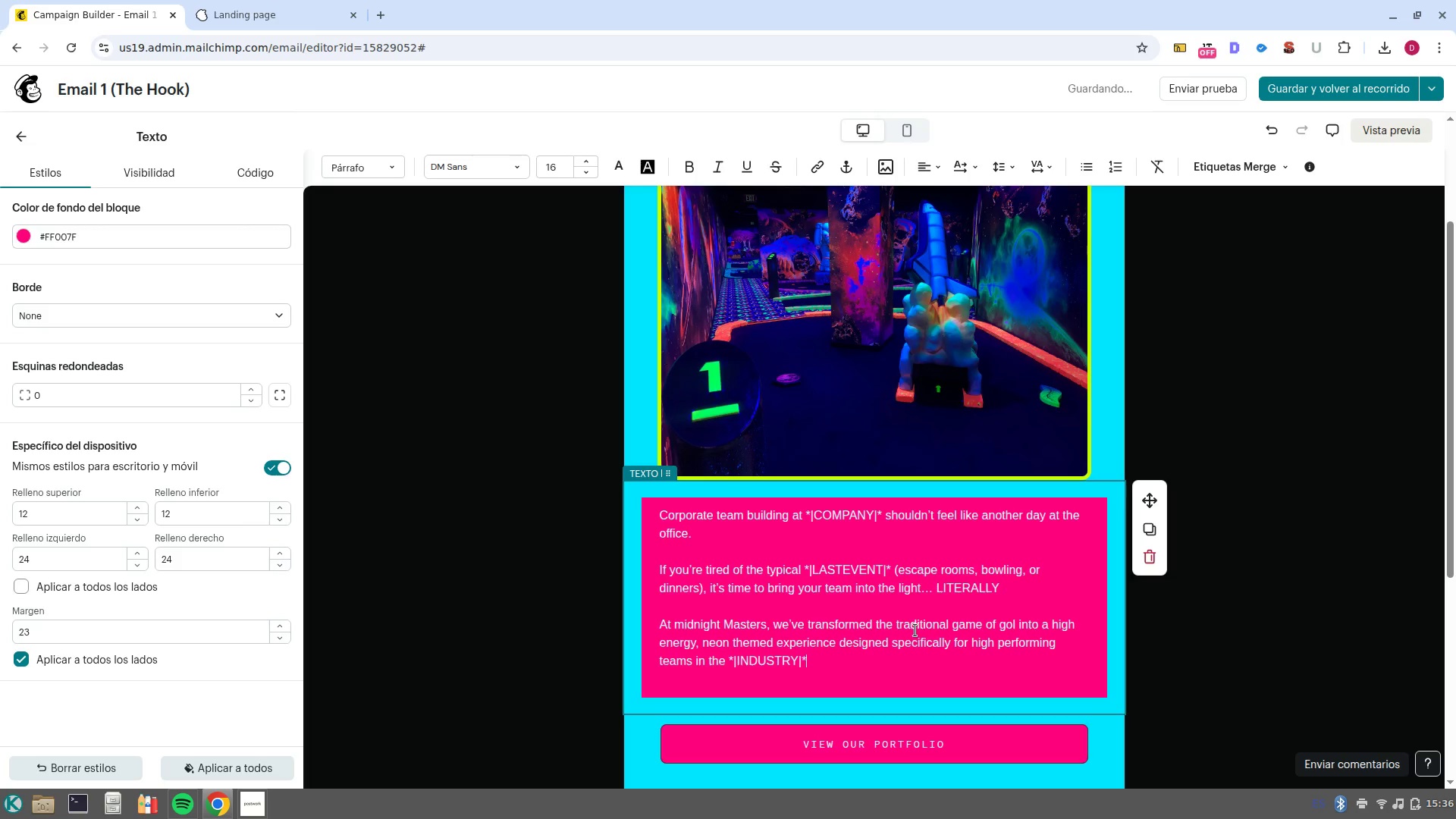 
type( secotr)
key(Backspace)
key(Backspace)
type(r. )
key(NumpadEnter)
key(NumpadEnter)
type(W)
key(Backspace)
 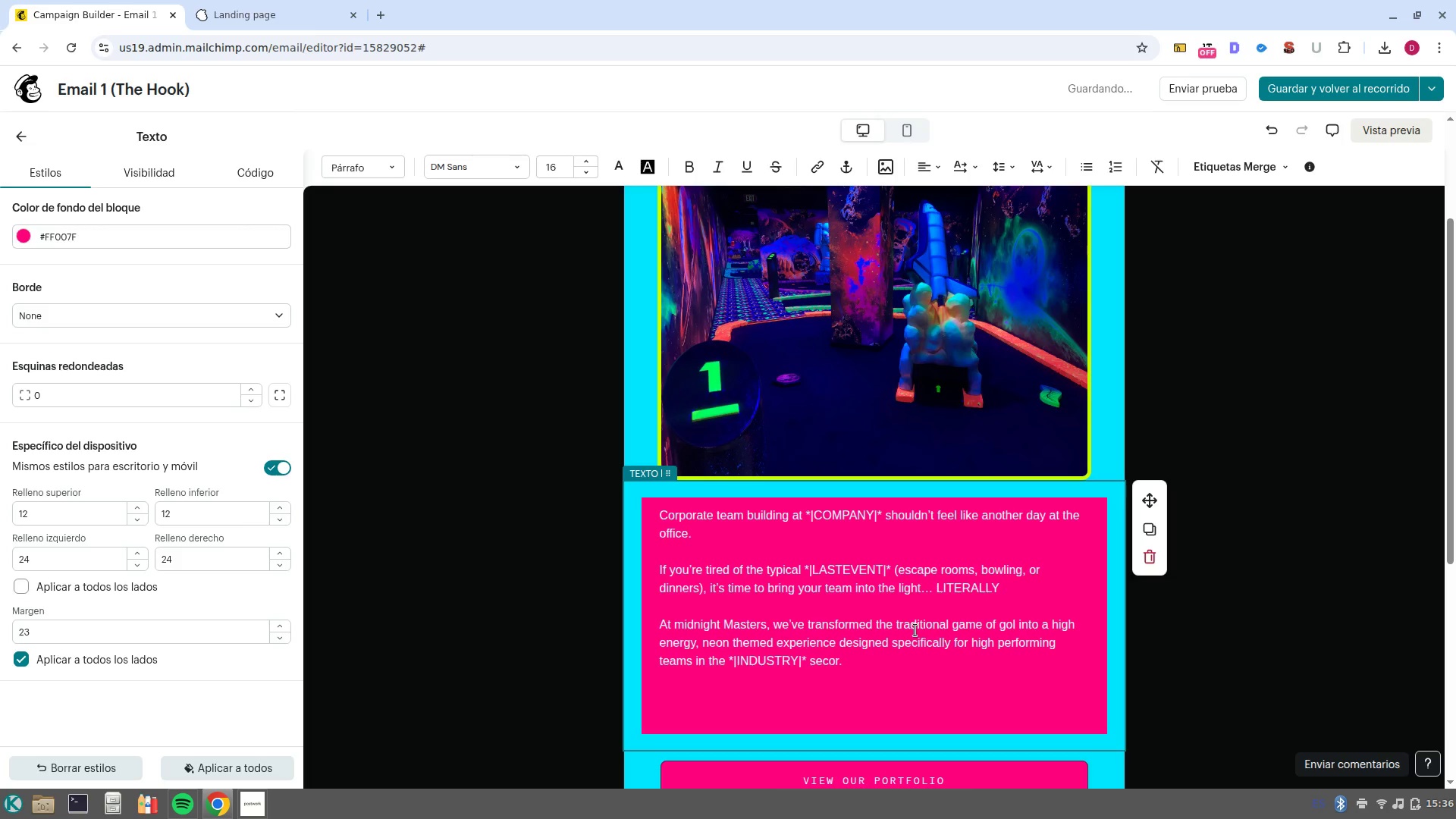 
key(ArrowDown)
 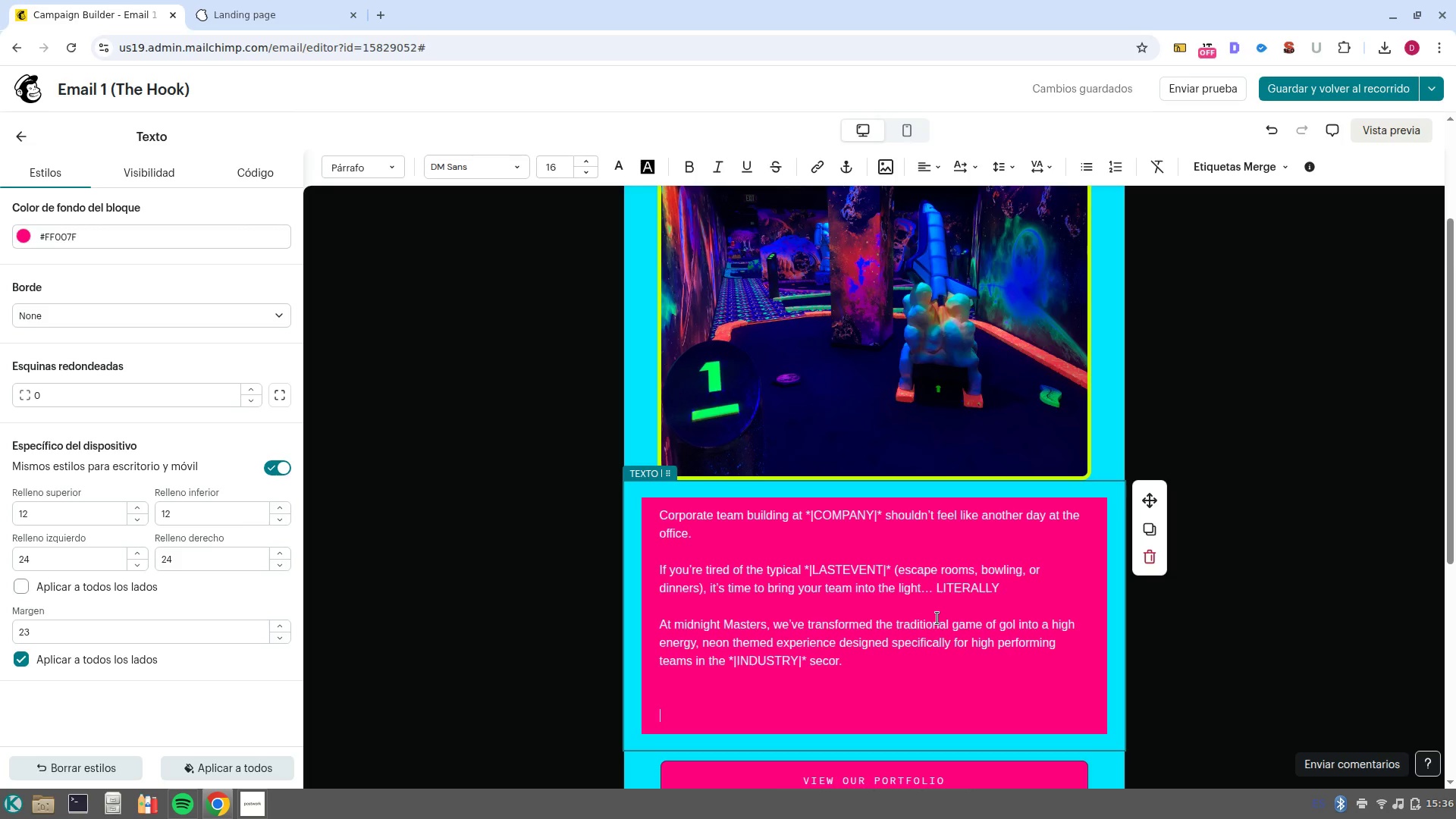 
key(Backspace)
 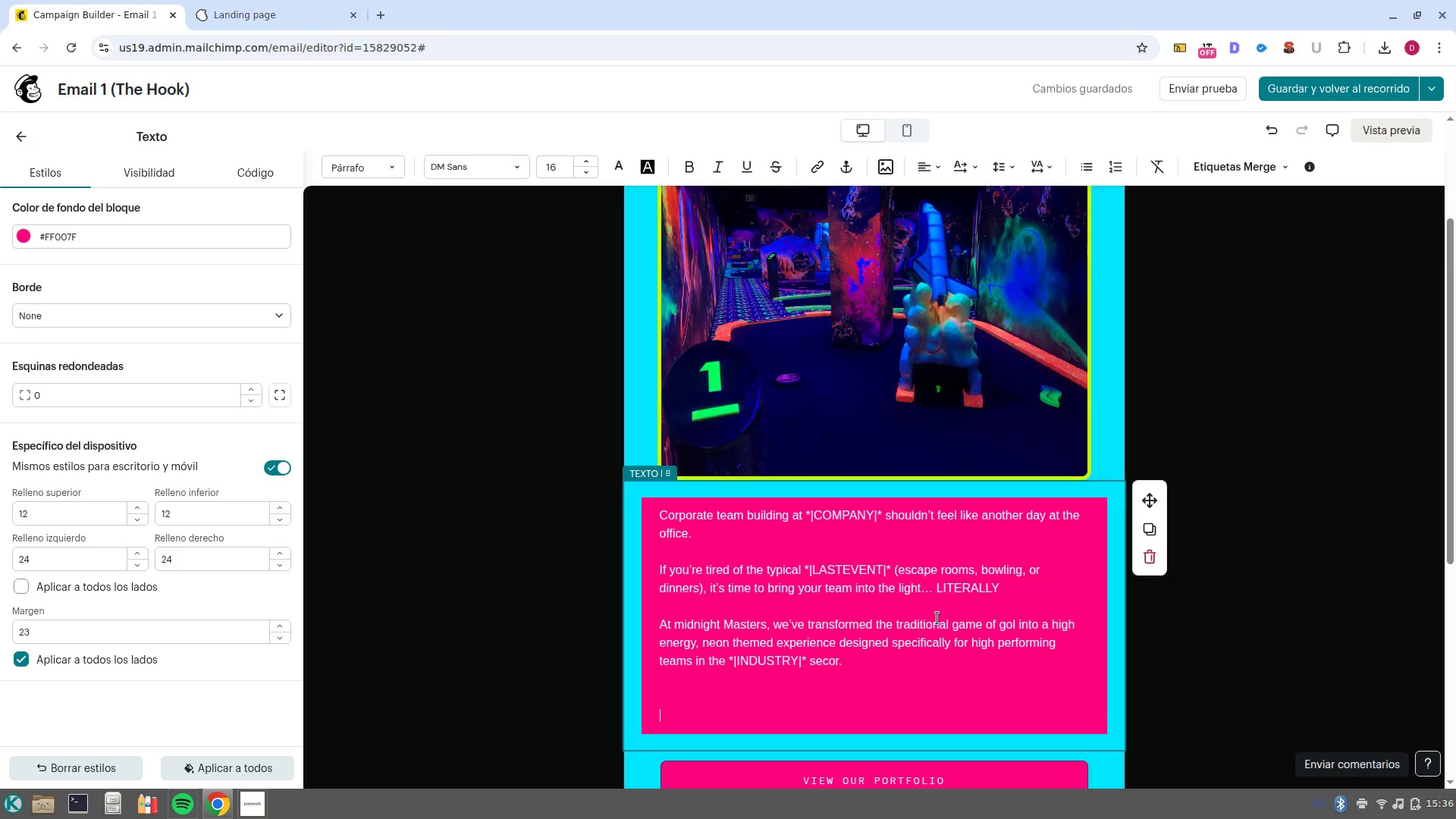 
key(Backspace)
 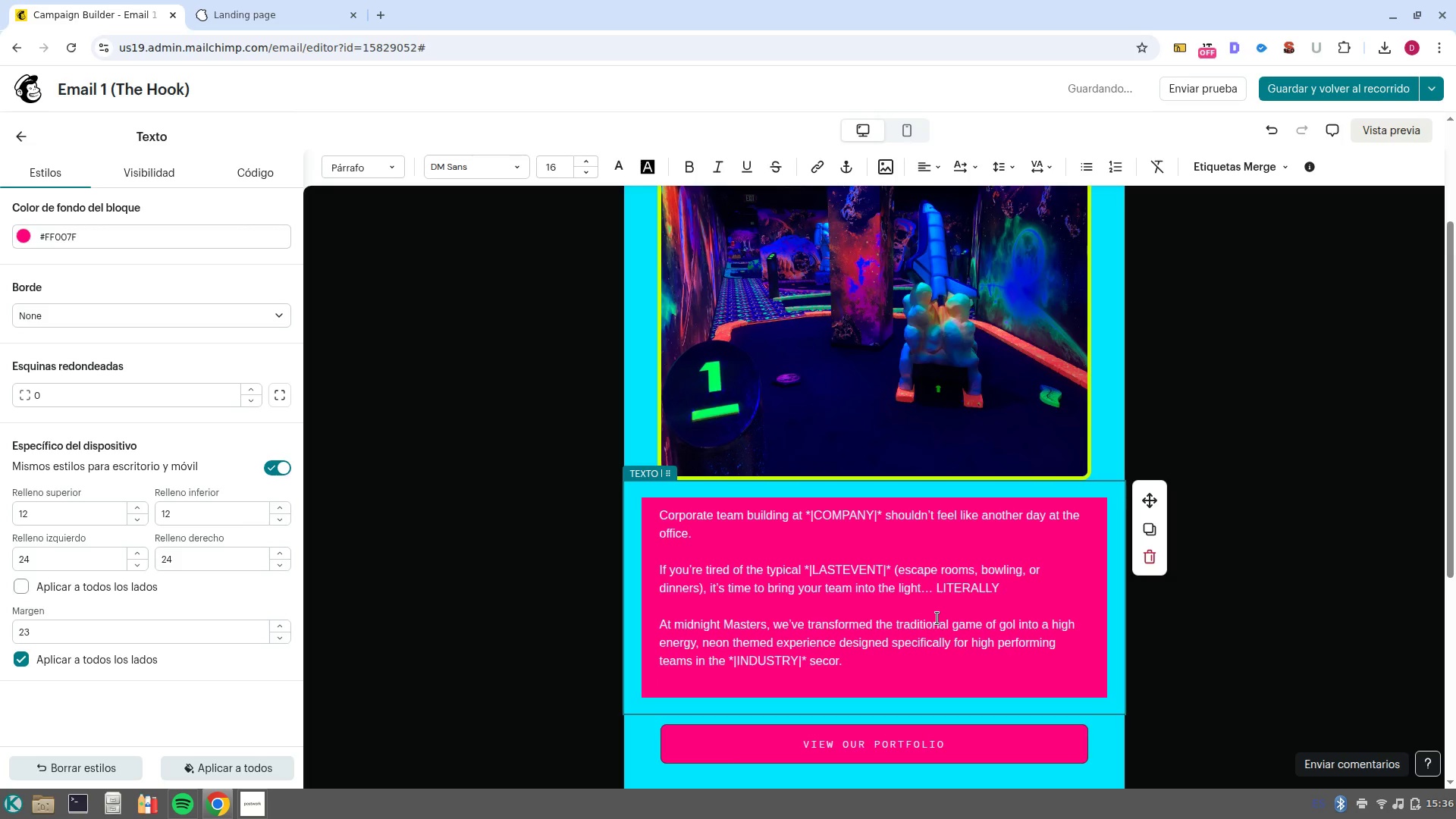 
scroll: coordinate [912, 559], scroll_direction: down, amount: 4.0
 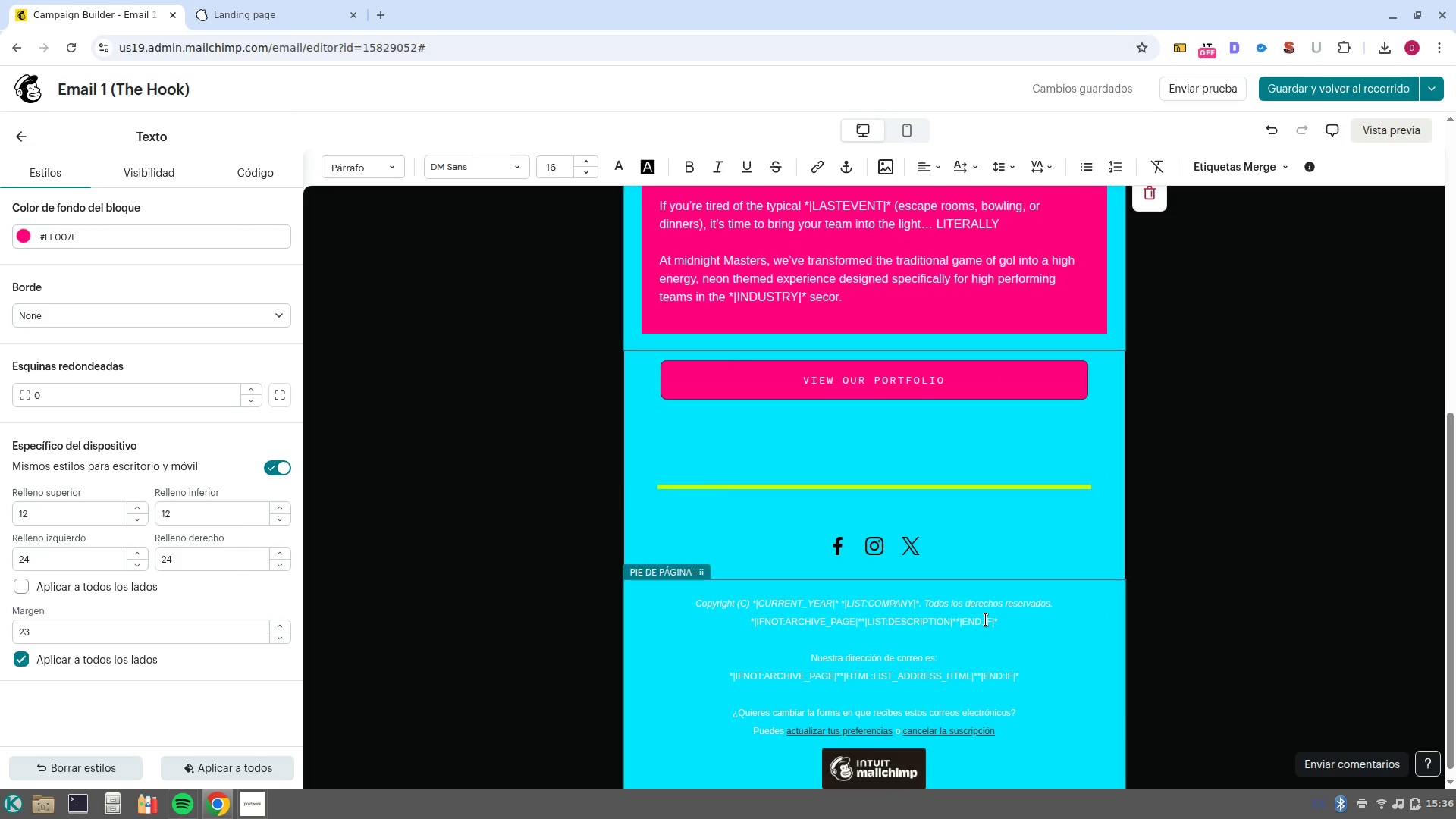 
scroll: coordinate [986, 620], scroll_direction: up, amount: 9.0
 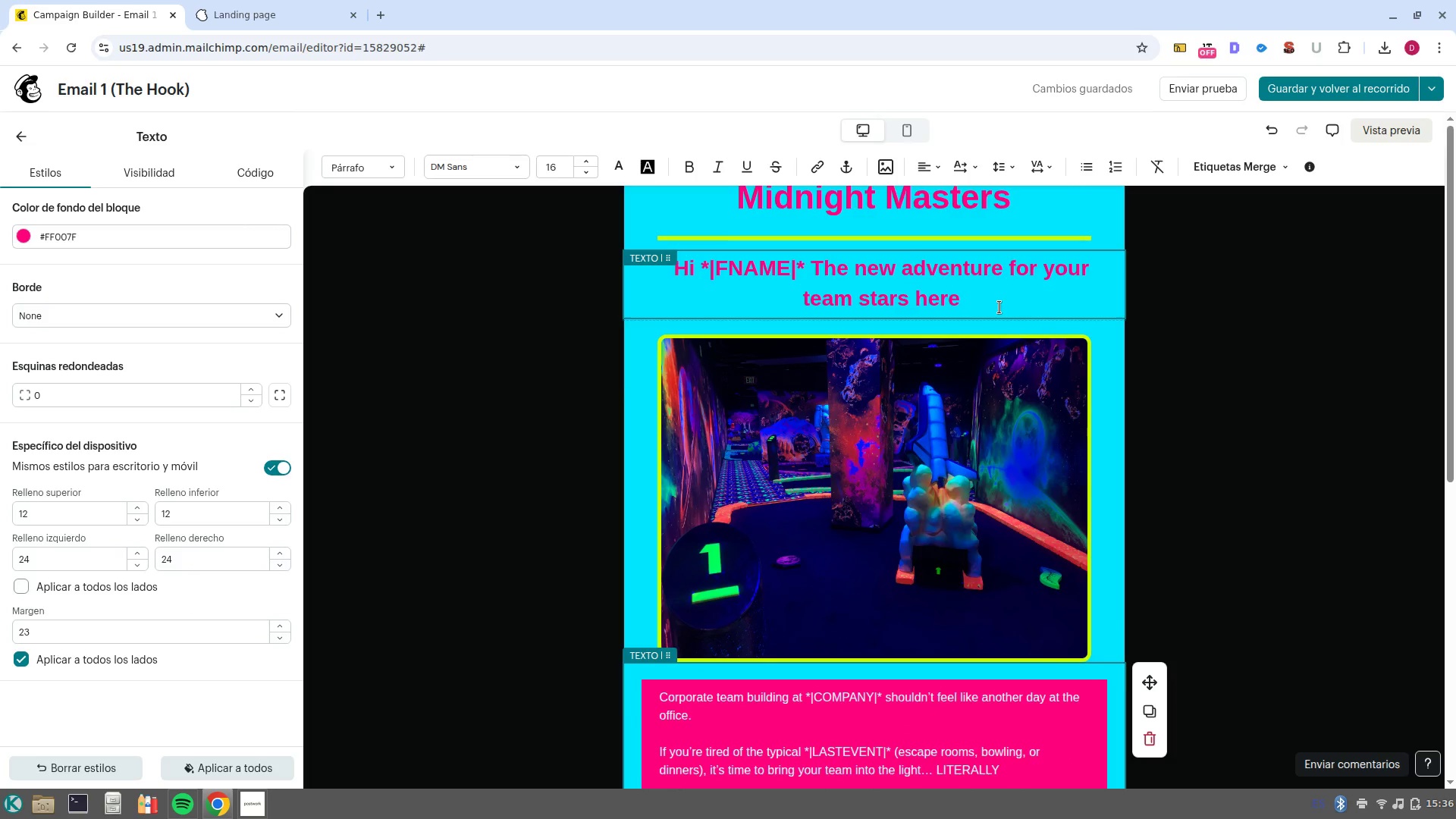 
scroll: coordinate [777, 499], scroll_direction: down, amount: 3.0
 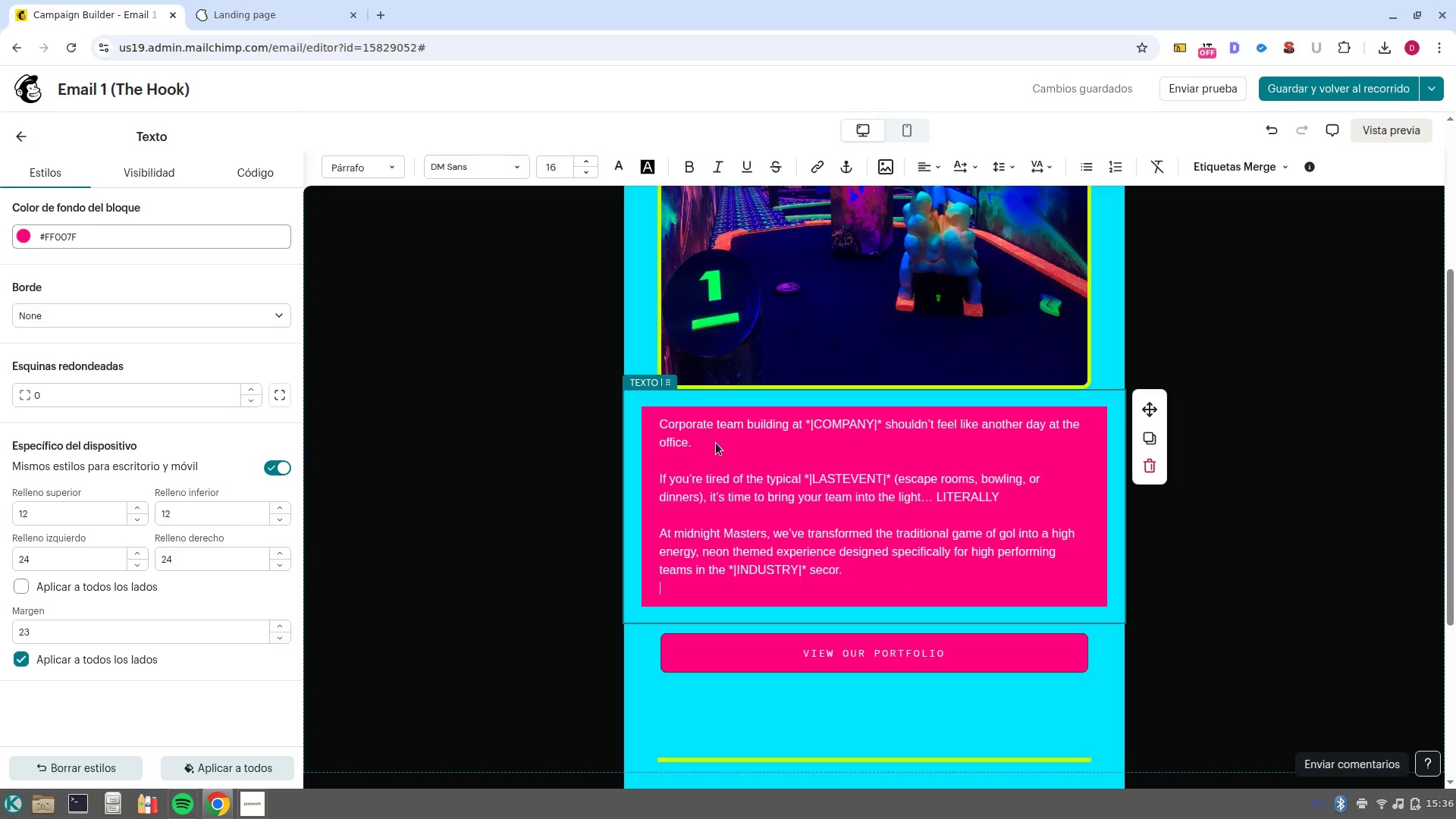 
left_click([836, 565])
 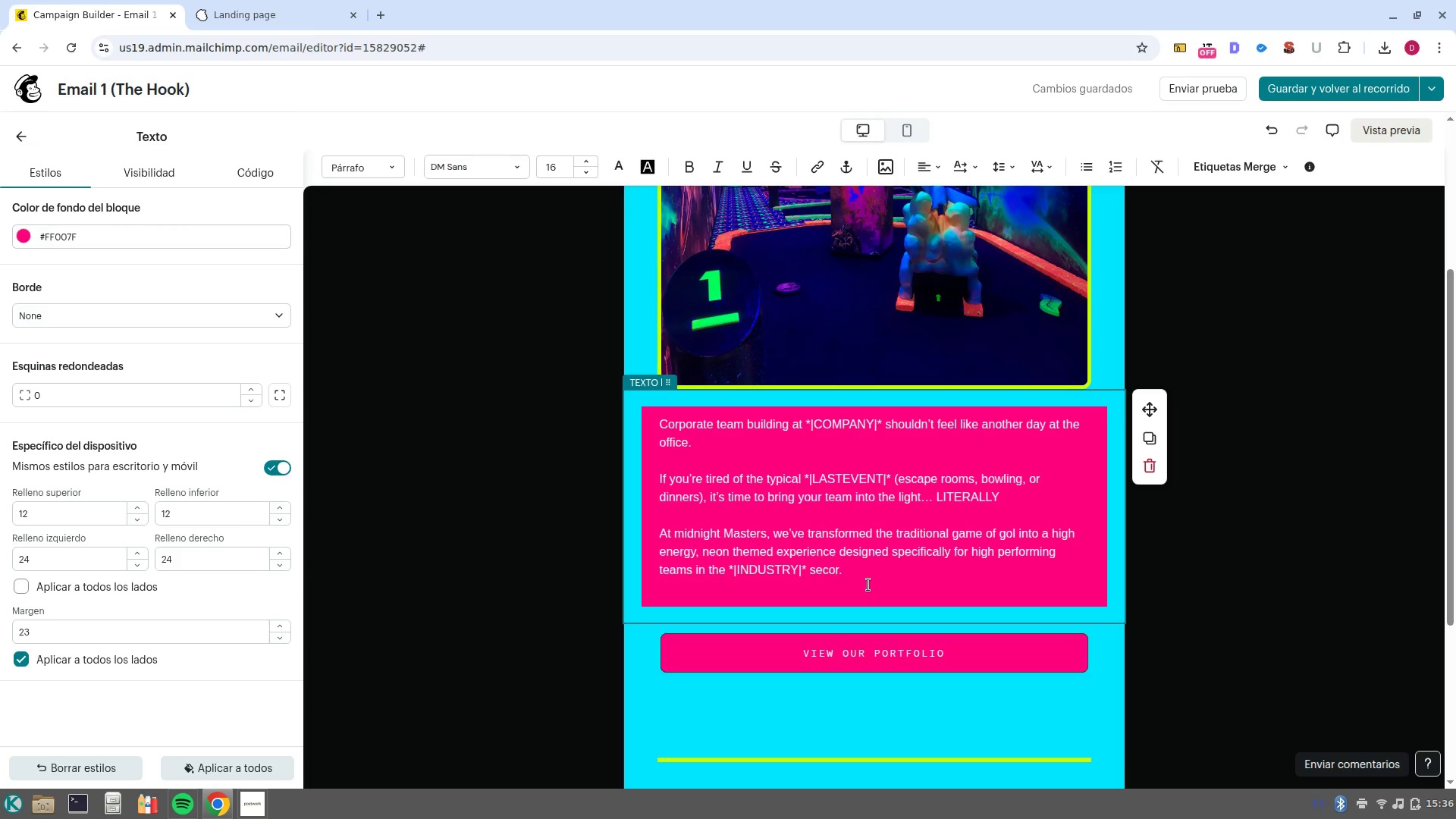 
key(ArrowRight)
 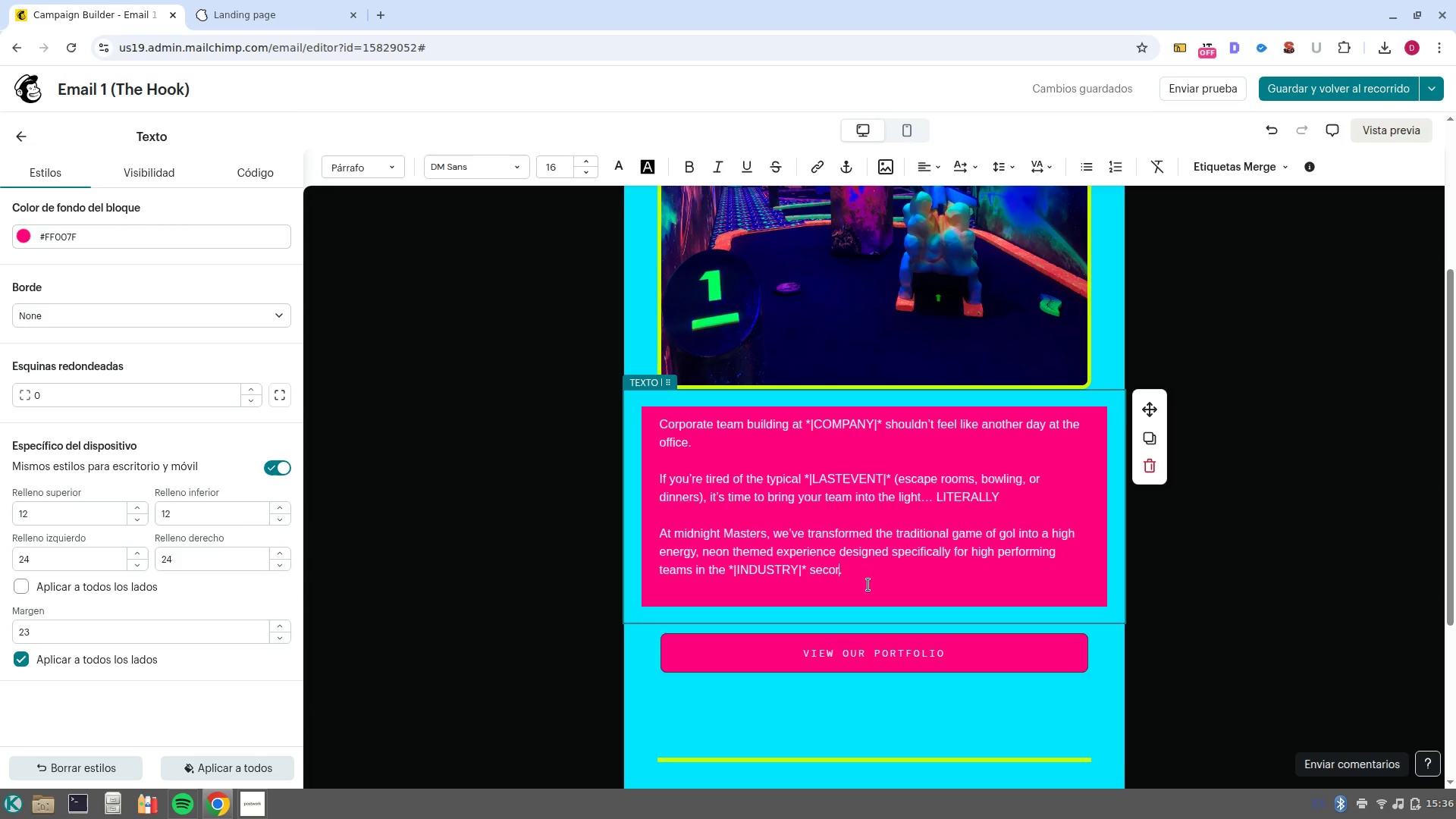 
key(Backspace)
key(Backspace)
type(tor)
 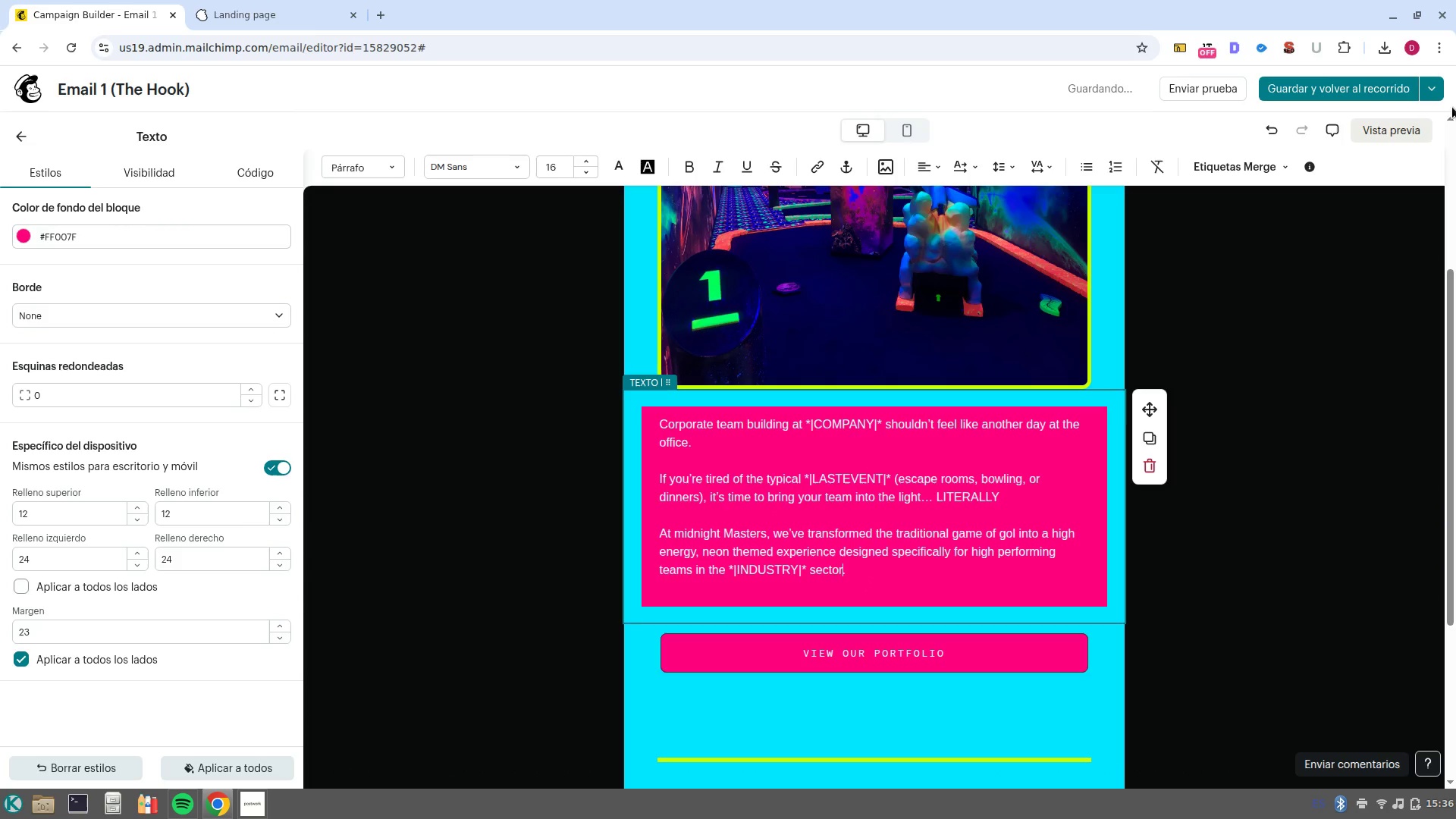 
left_click([1438, 96])
 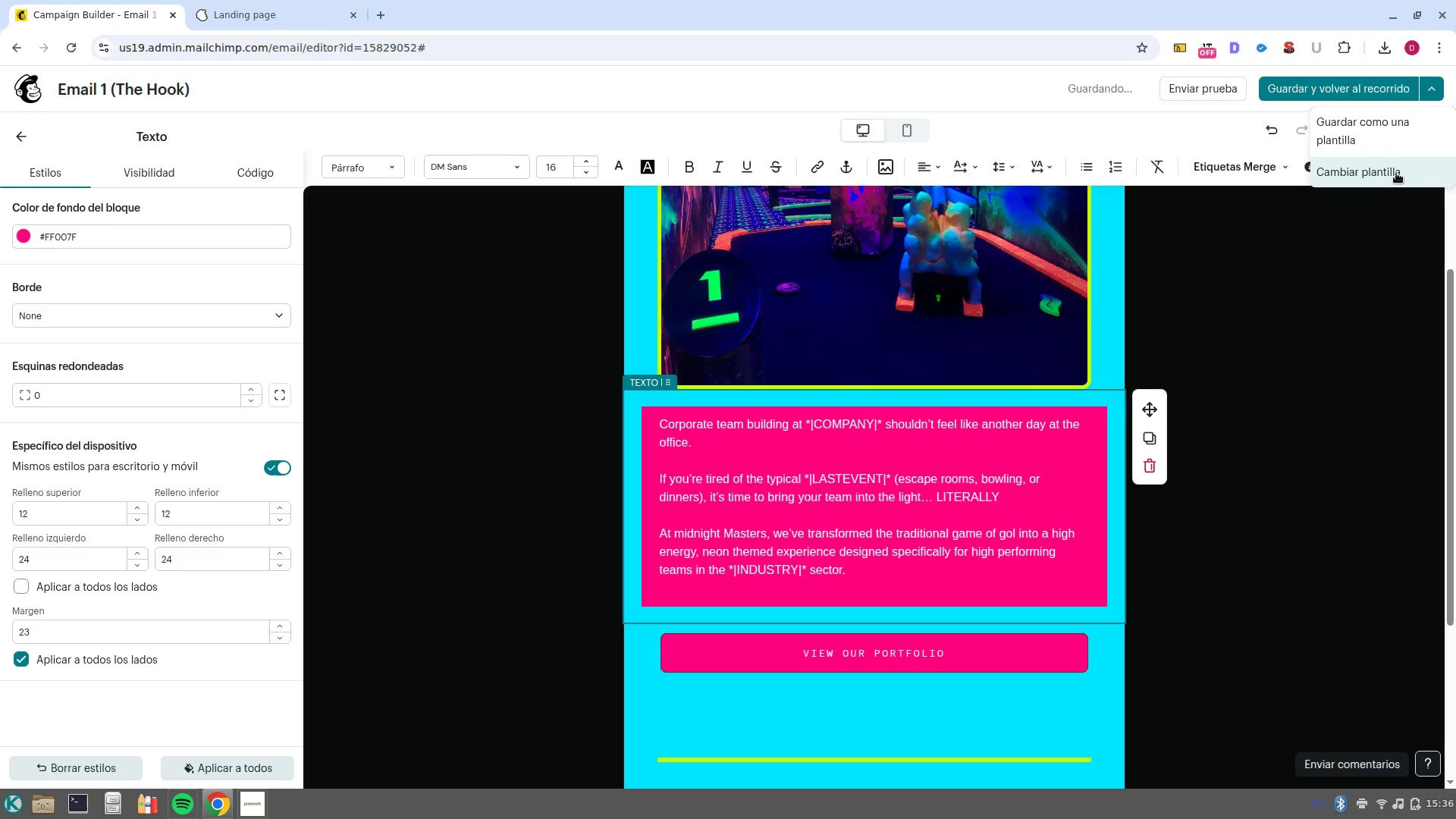 
left_click([1396, 173])
 